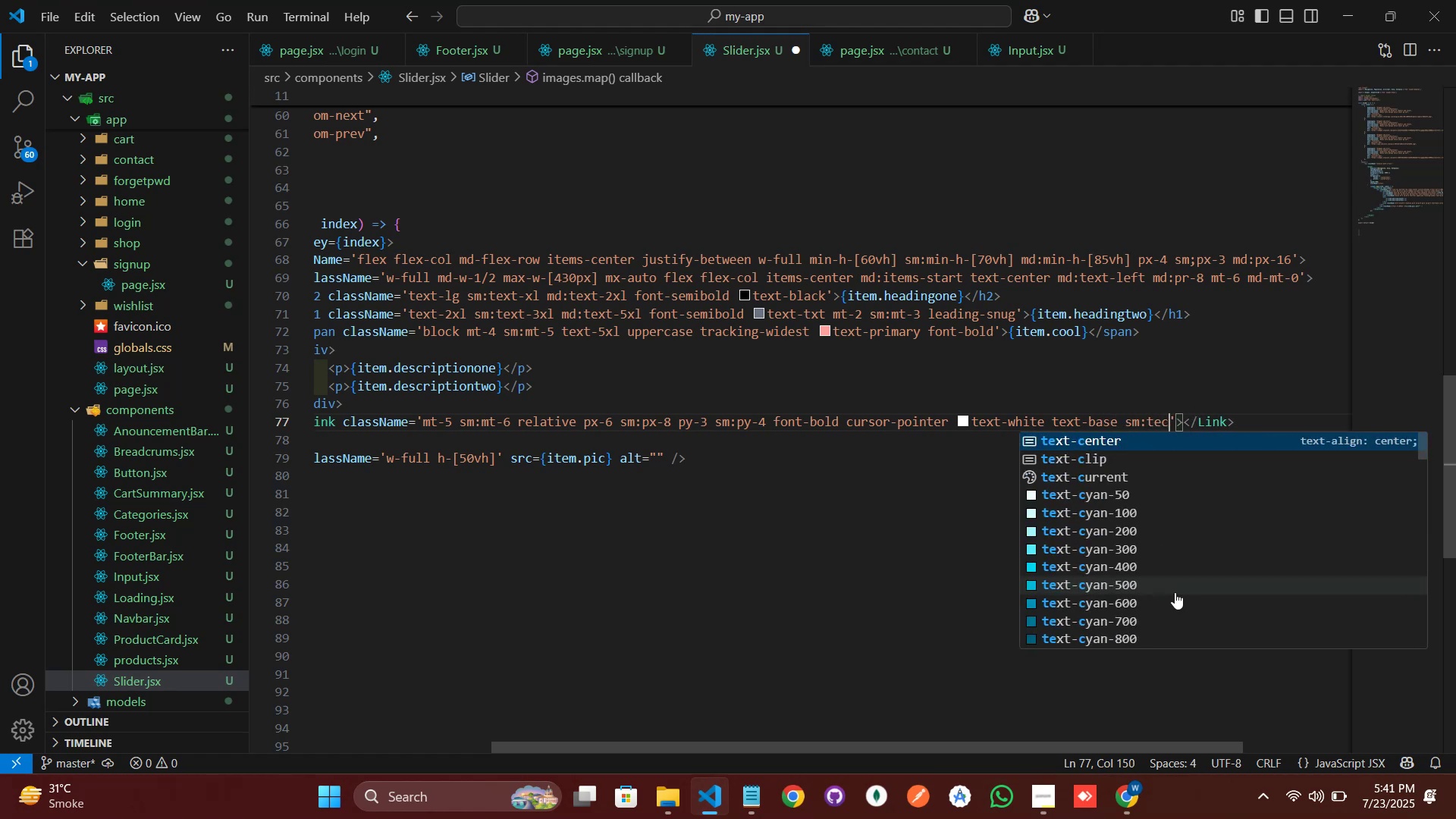 
key(Enter)
 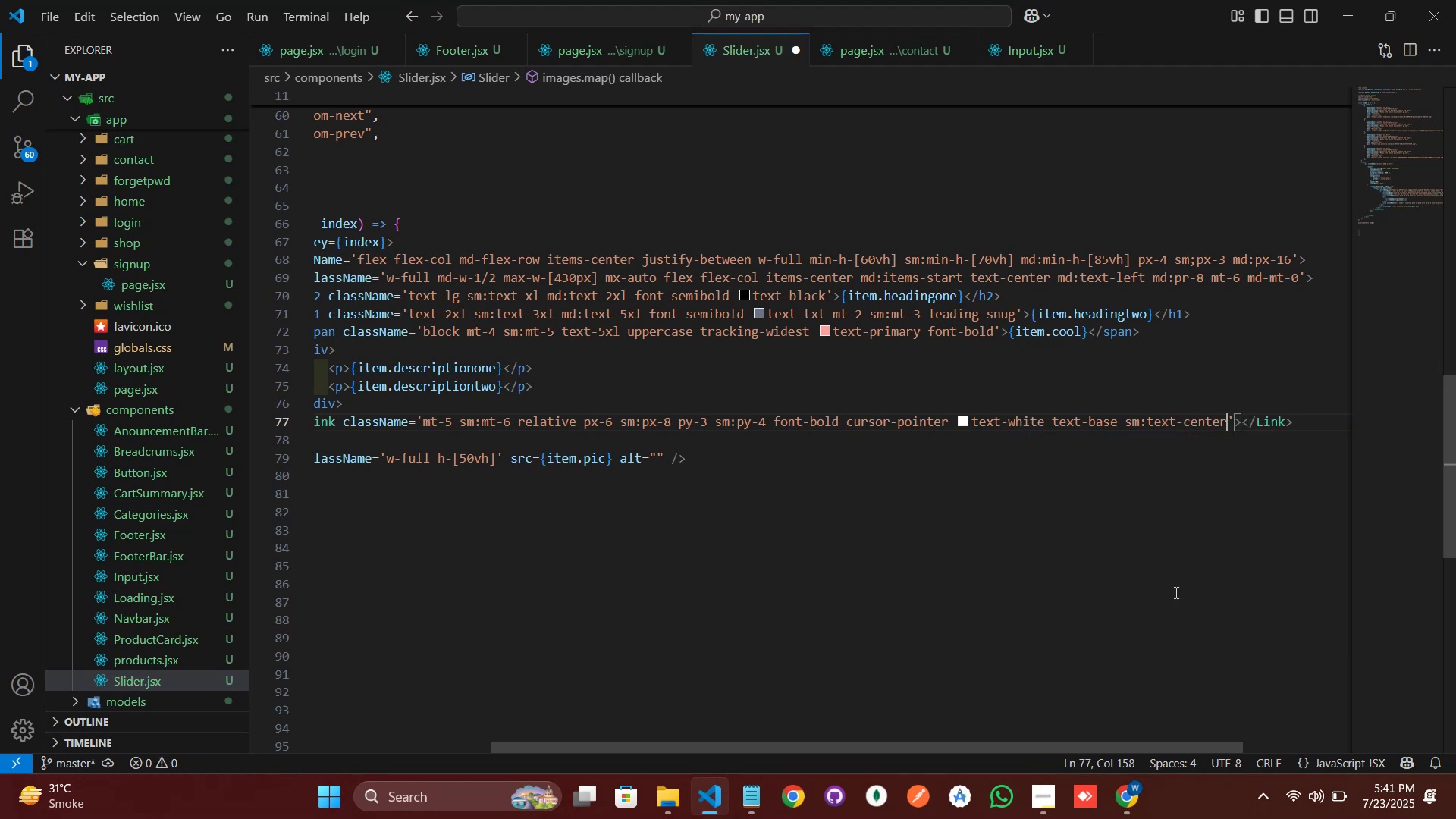 
key(Backspace)
key(Backspace)
key(Backspace)
key(Backspace)
key(Backspace)
key(Backspace)
type(lg )
 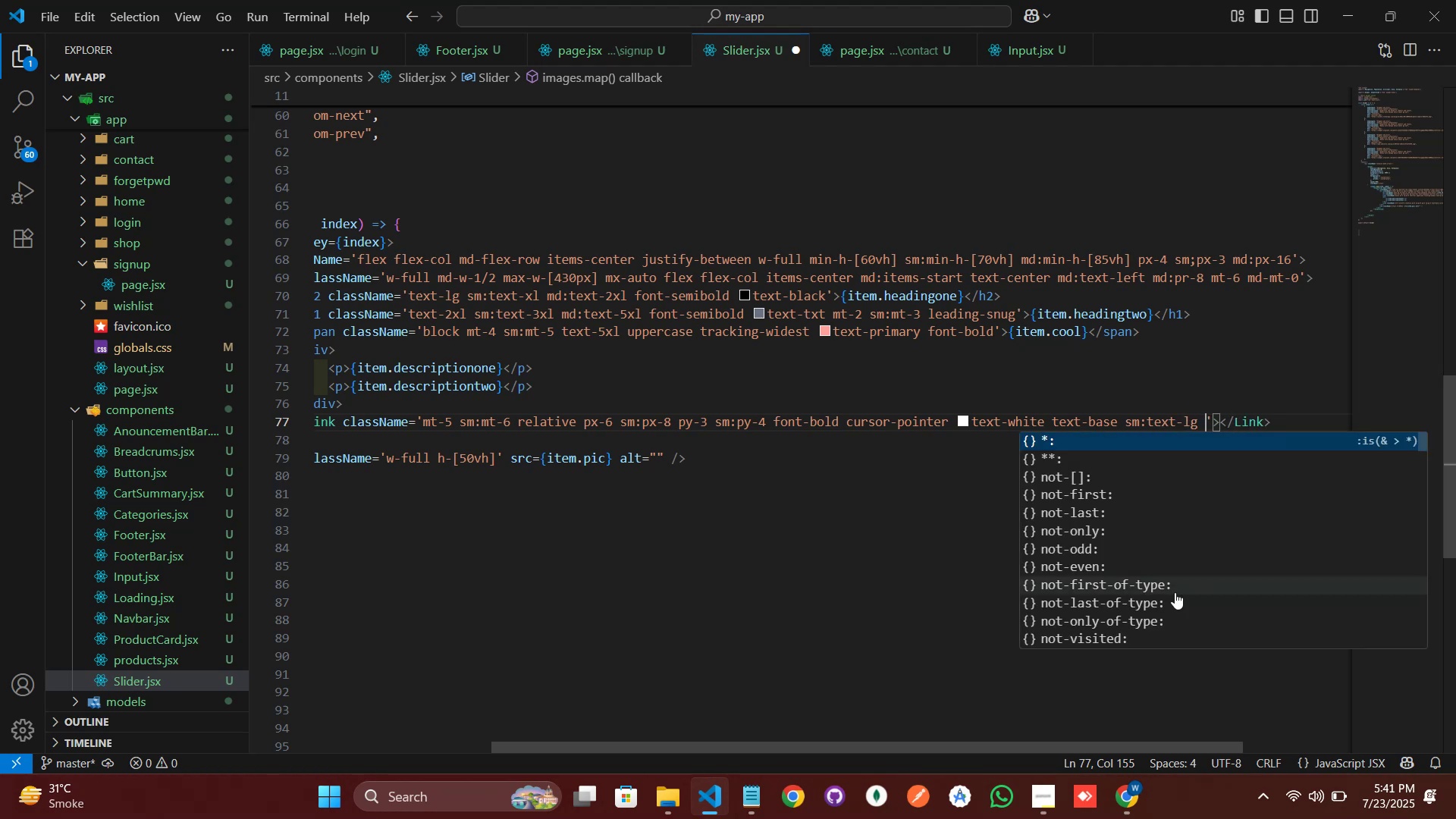 
wait(7.34)
 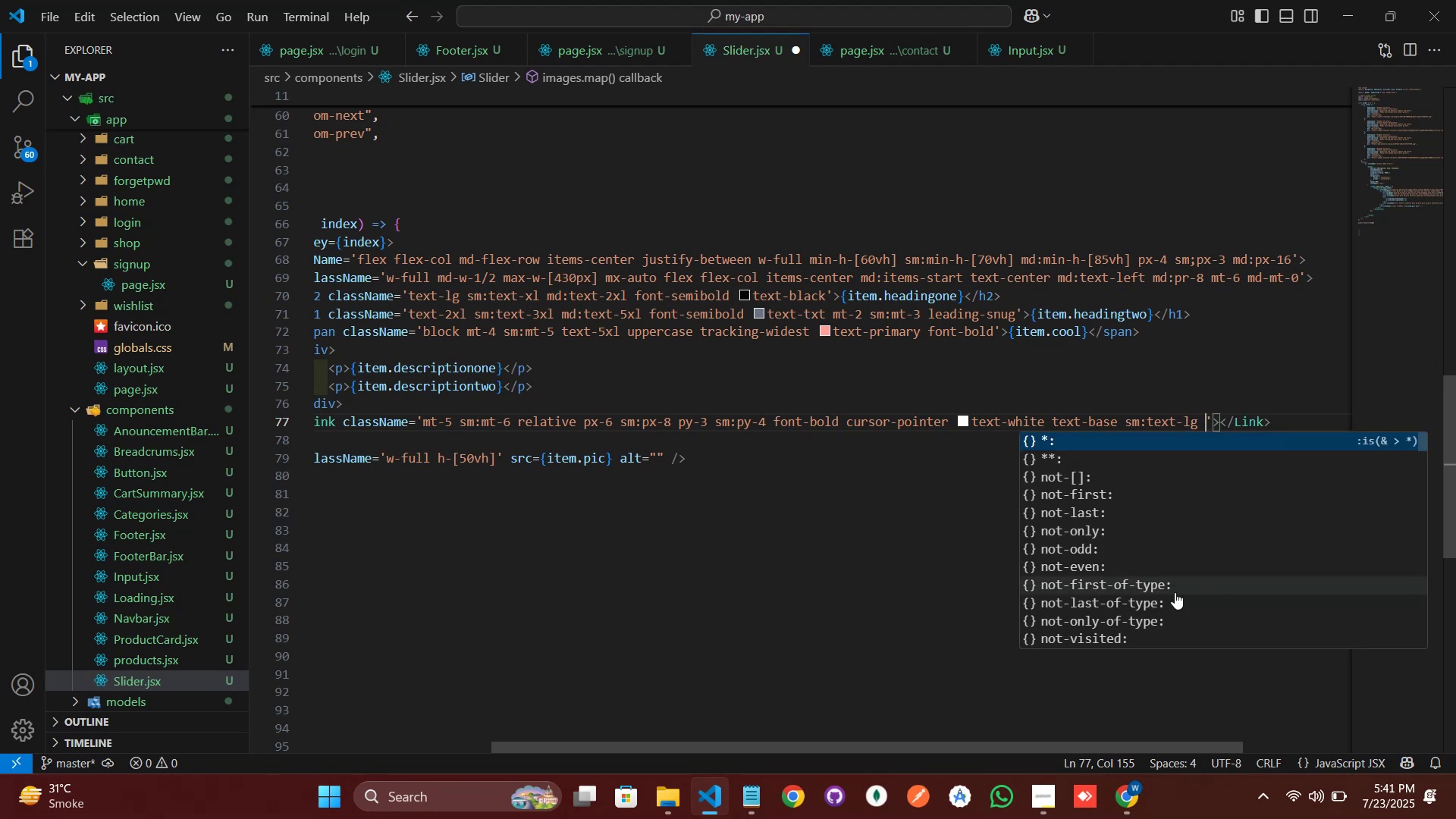 
type(rounded-lg )
 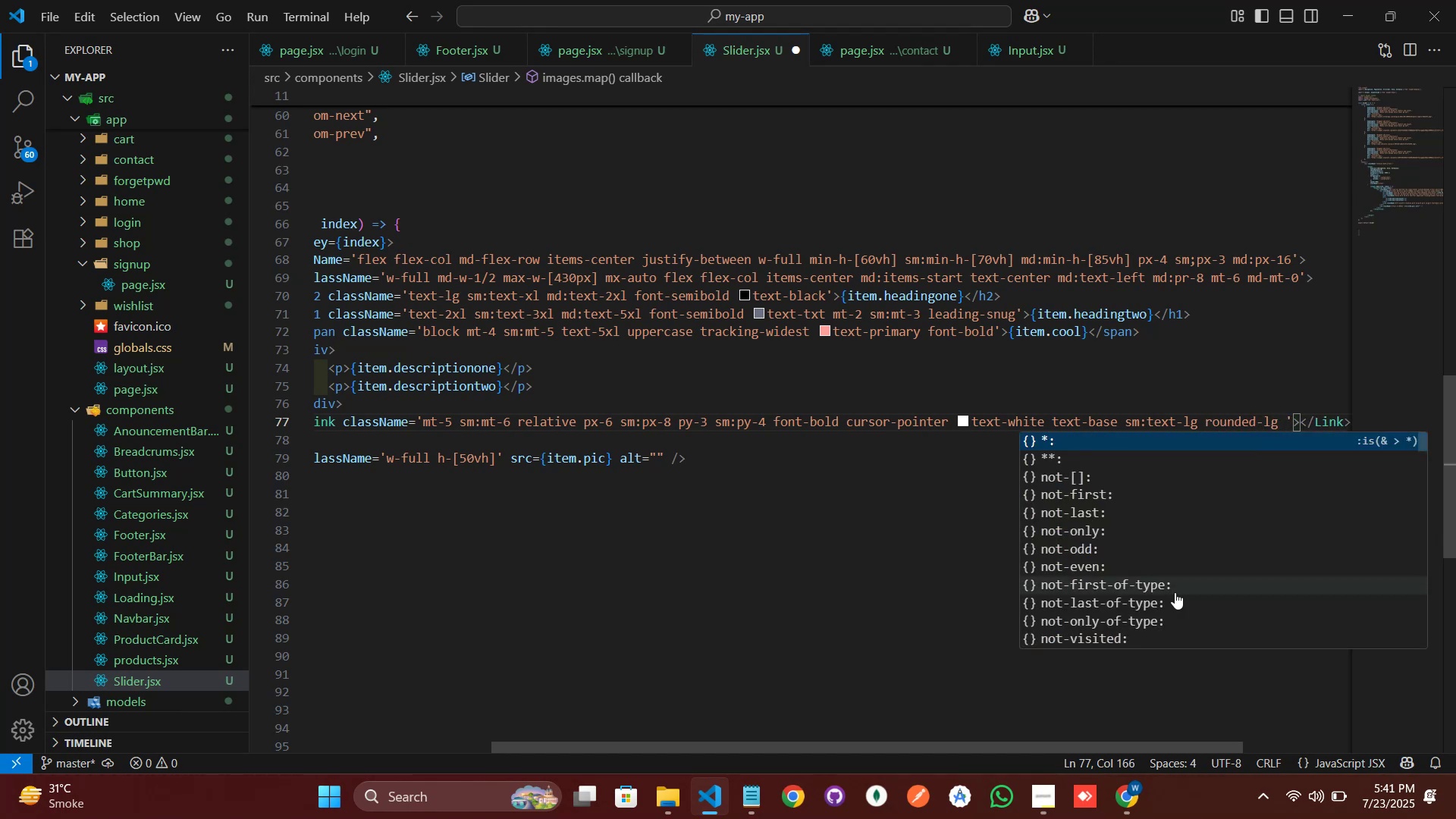 
wait(10.04)
 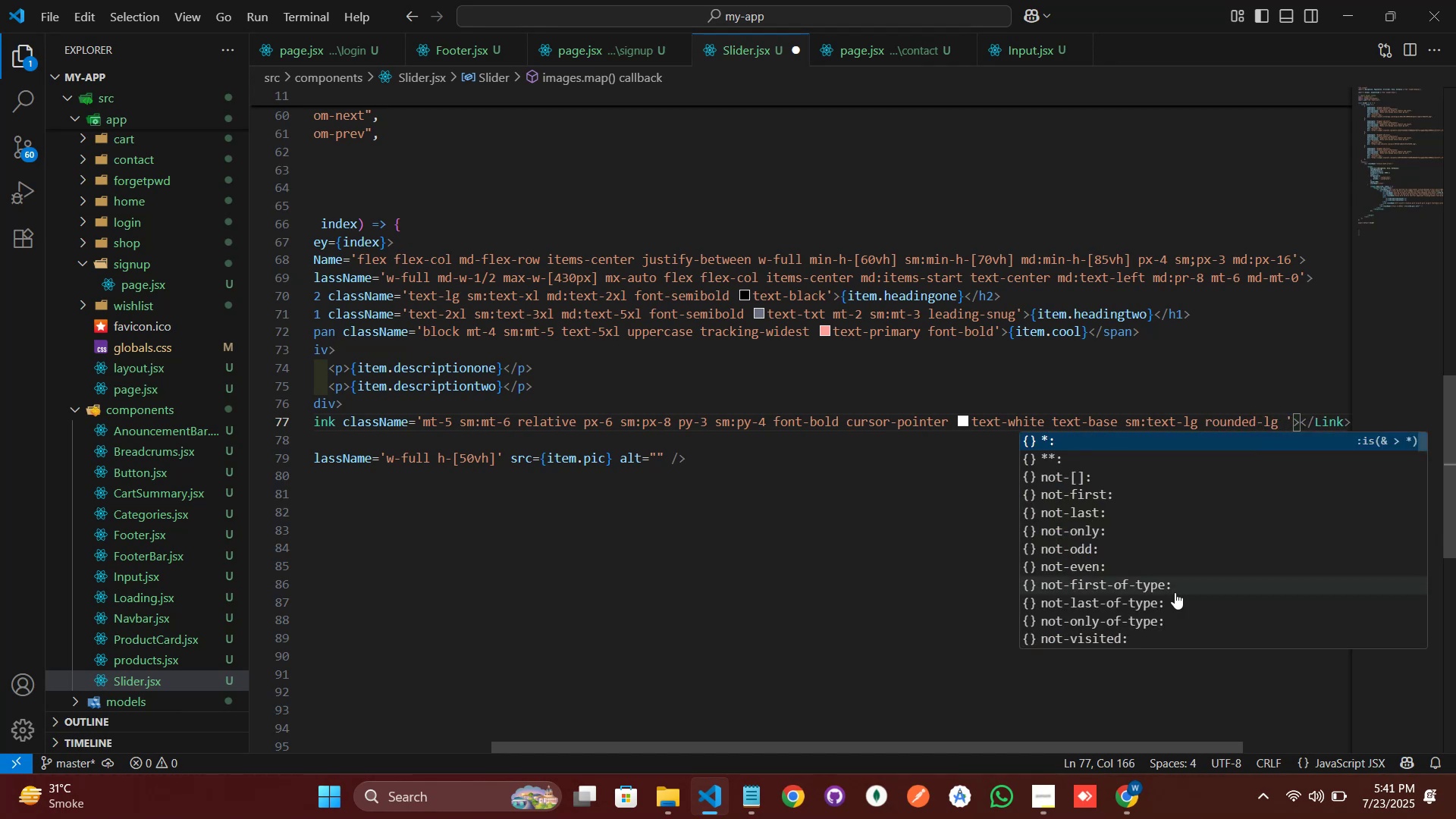 
type(transit)
 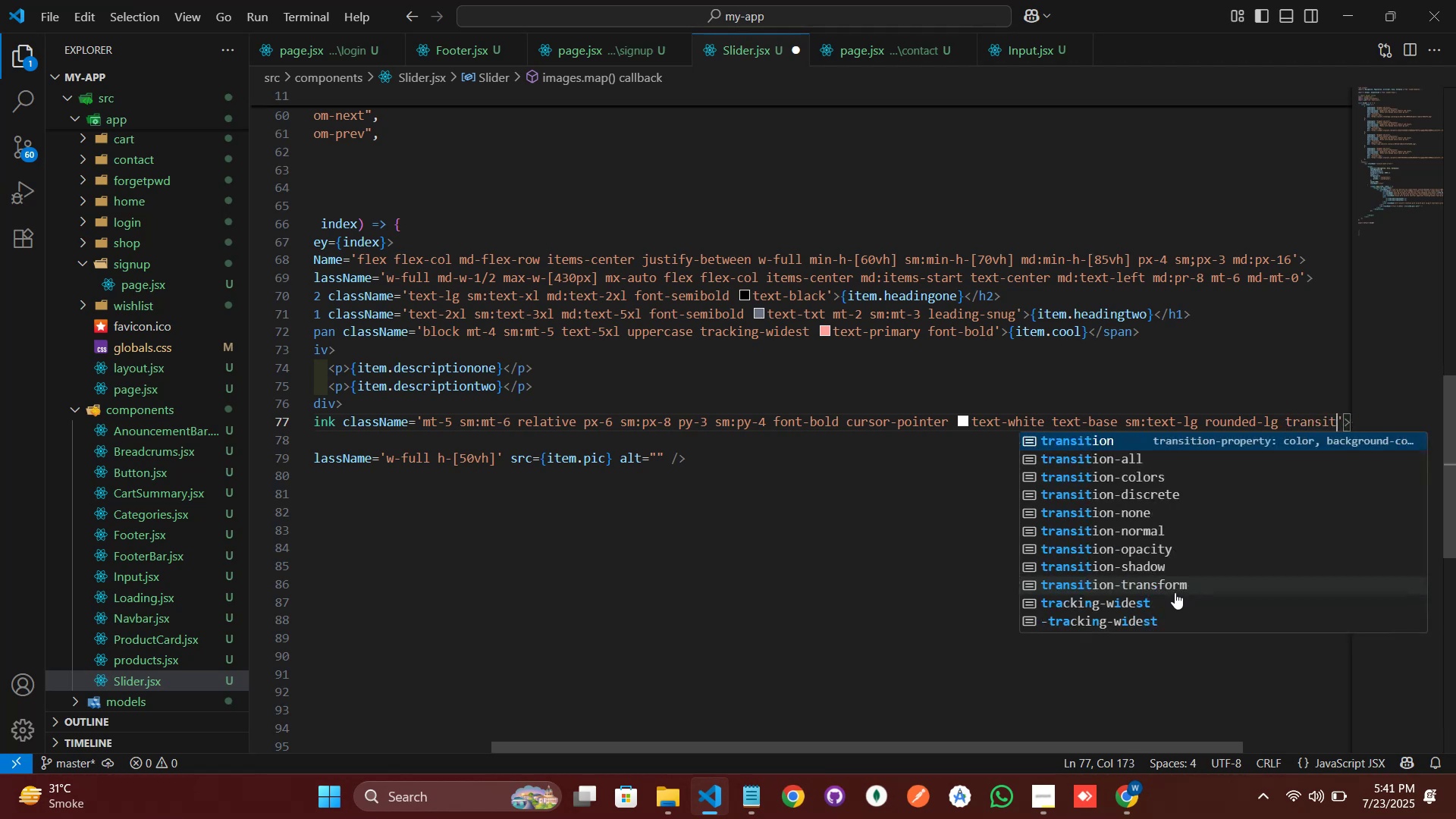 
key(Enter)
 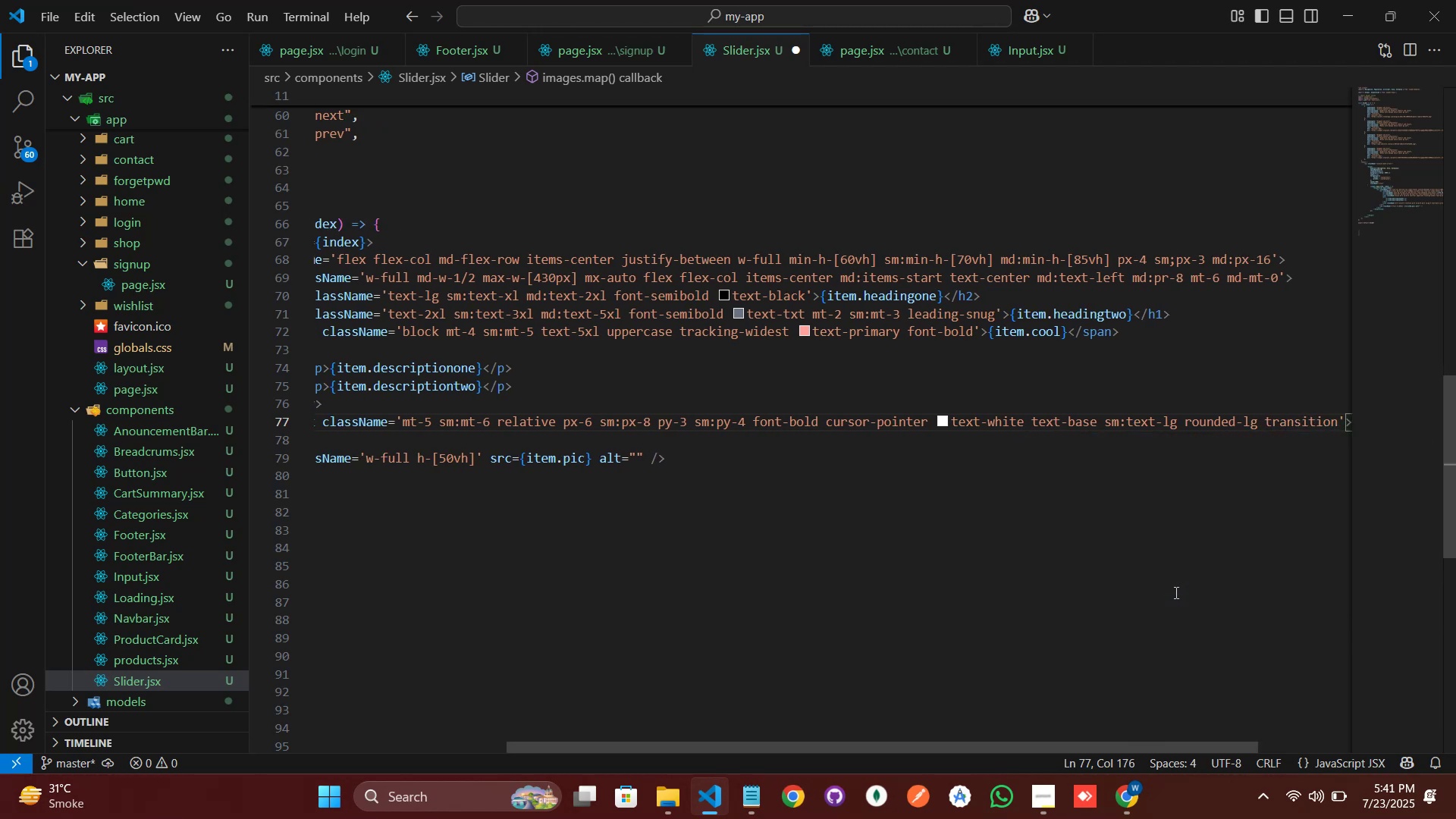 
key(ArrowDown)
 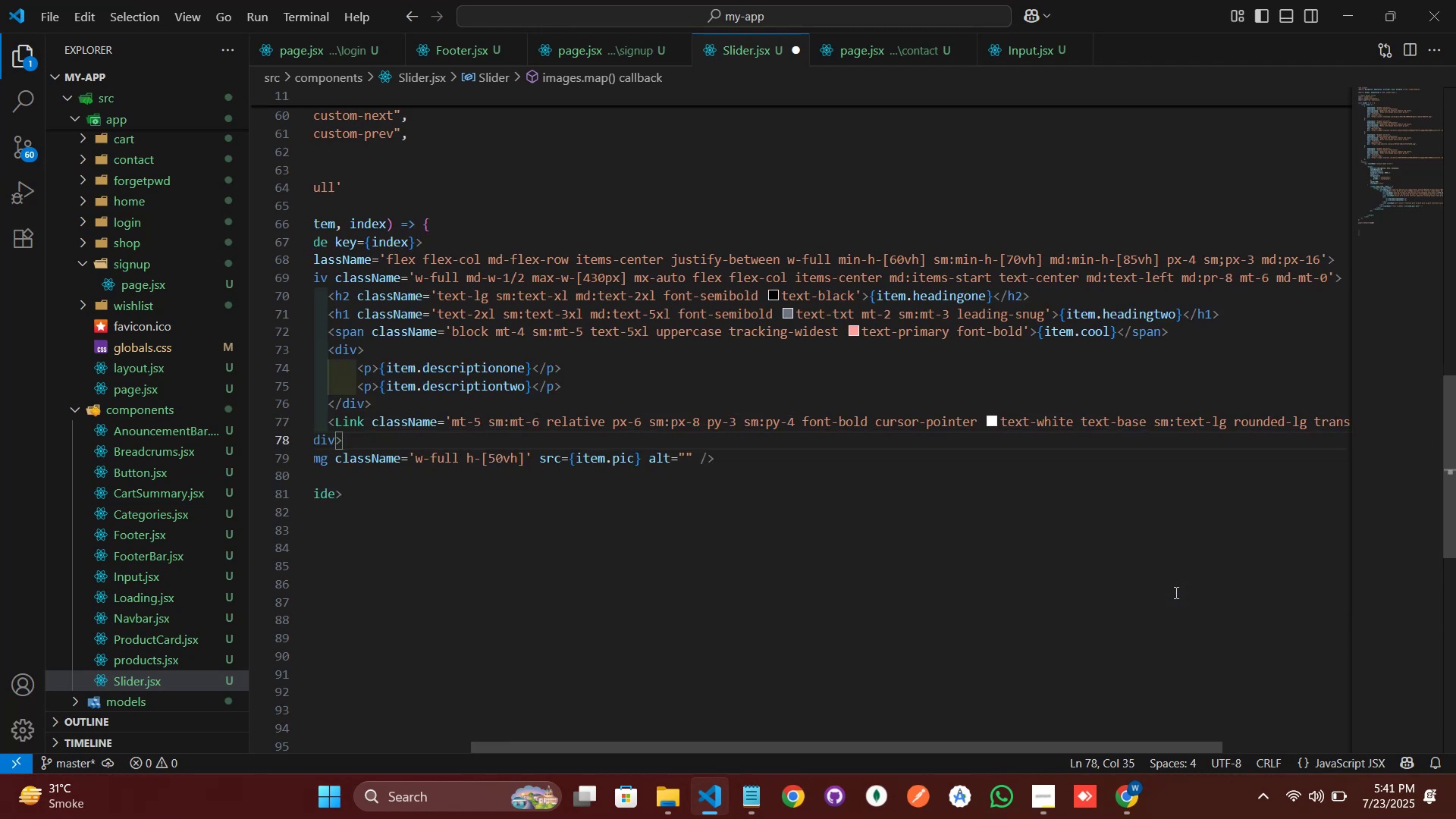 
key(ArrowLeft)
 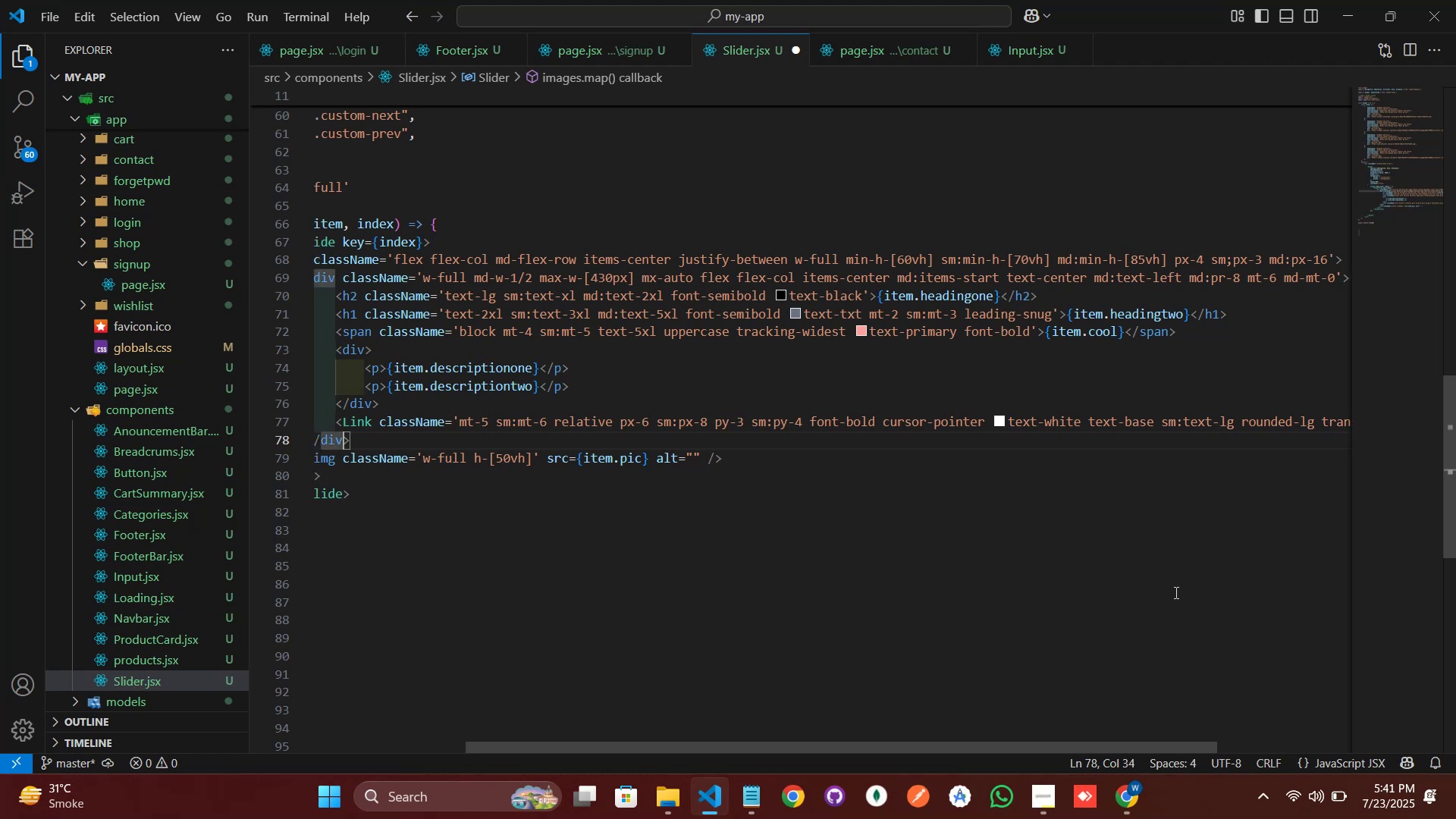 
key(ArrowLeft)
 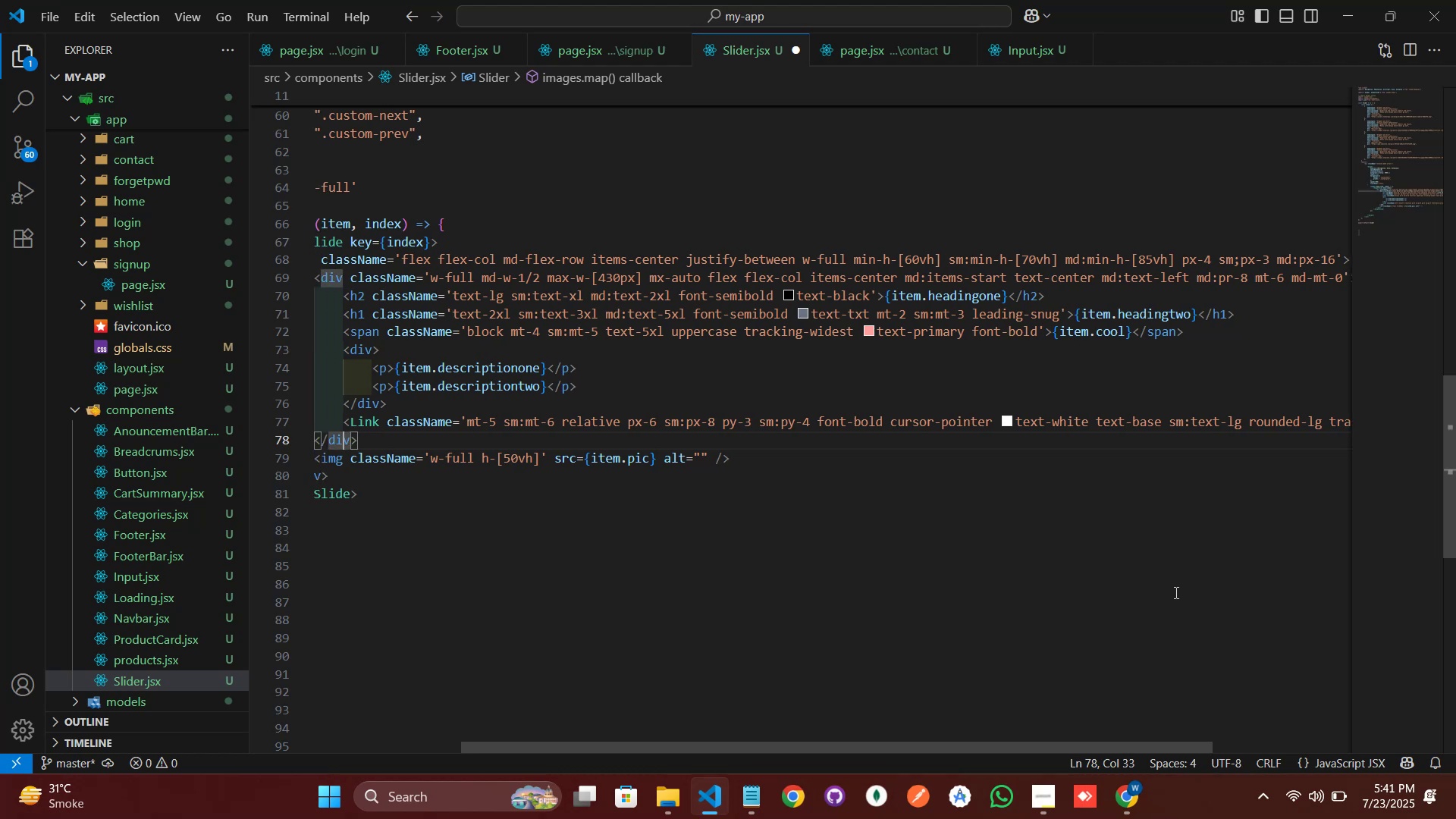 
hold_key(key=ArrowLeft, duration=0.85)
 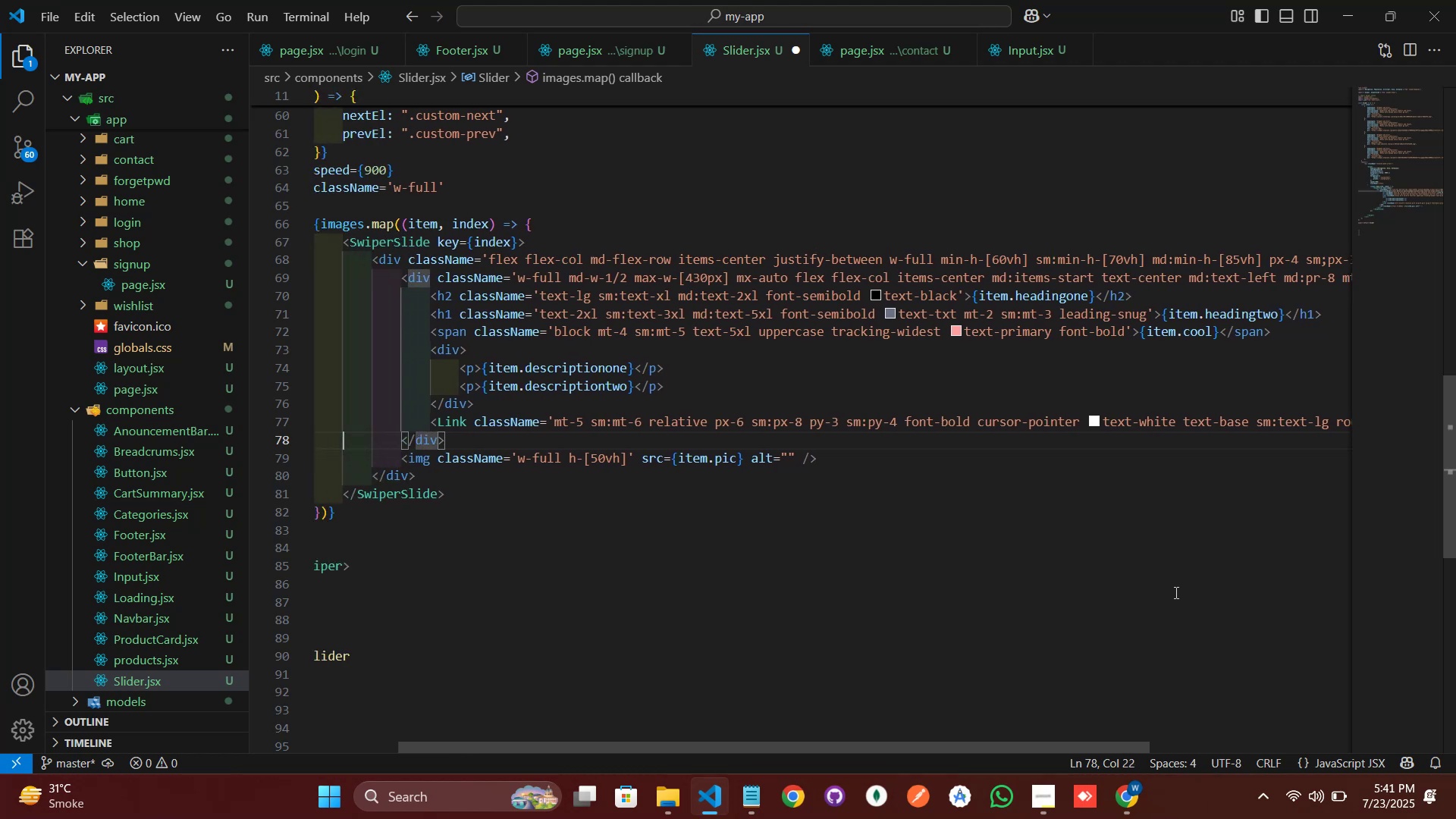 
hold_key(key=ArrowLeft, duration=1.49)
 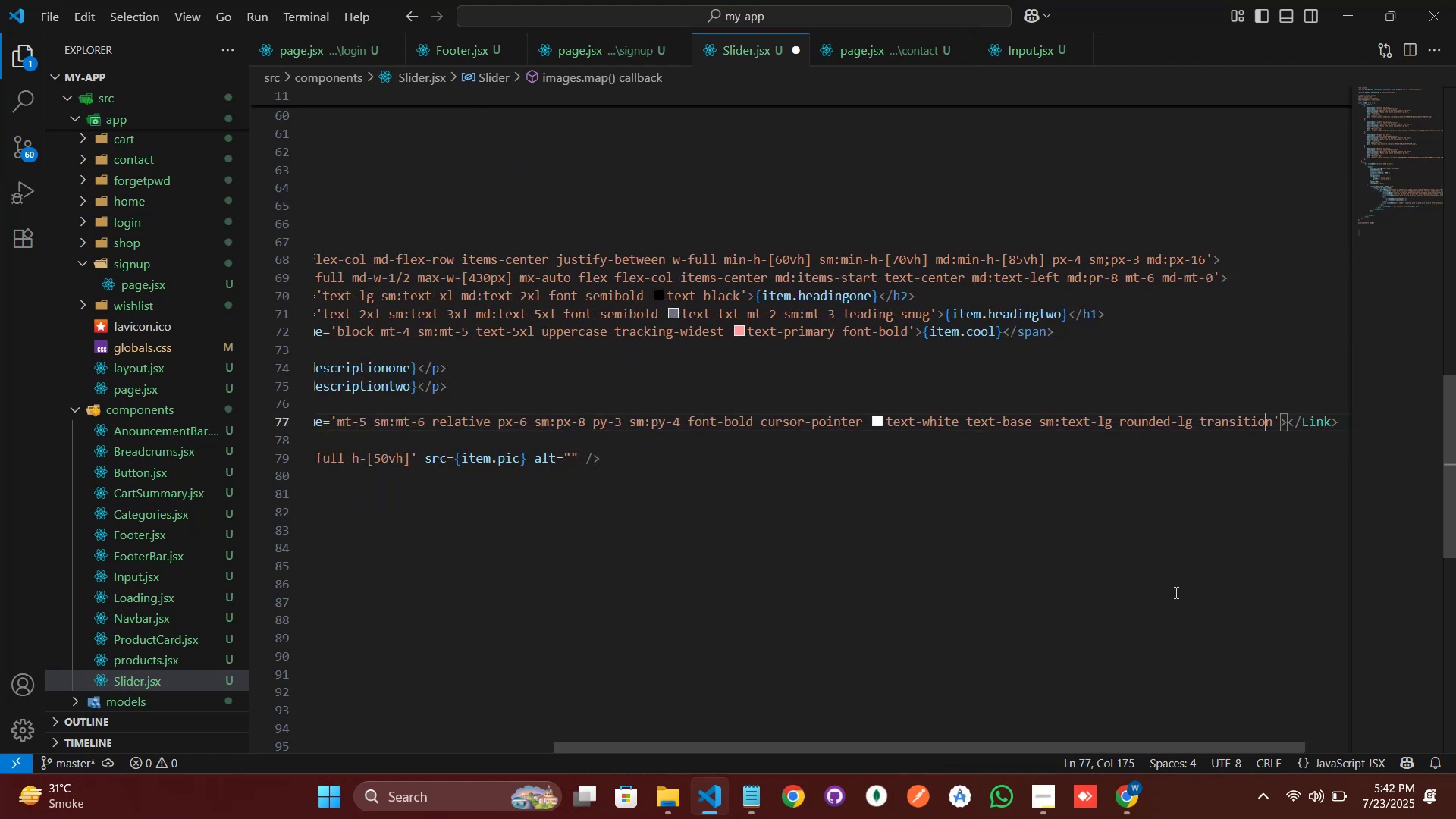 
key(ArrowRight)
 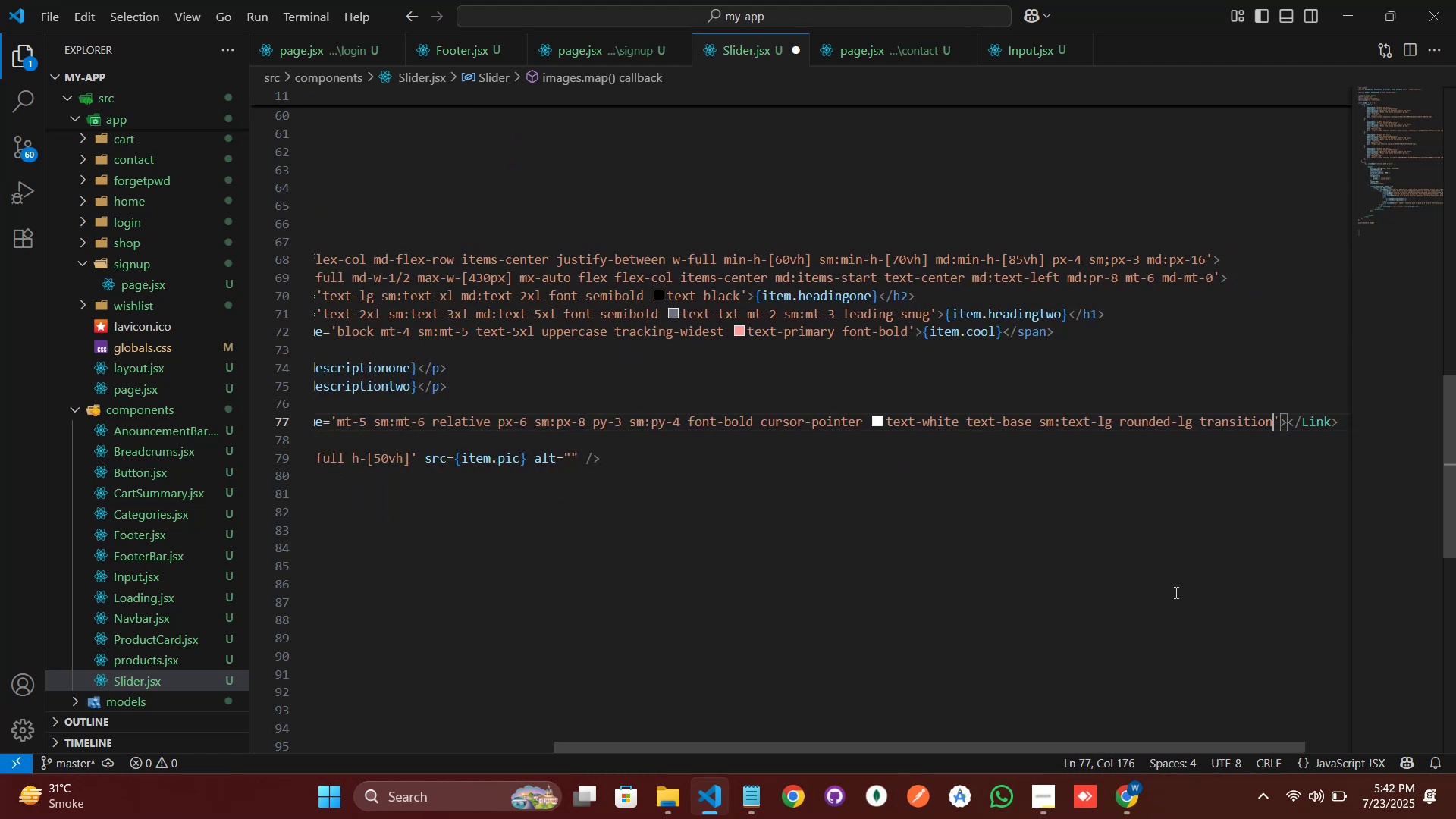 
key(ArrowRight)
 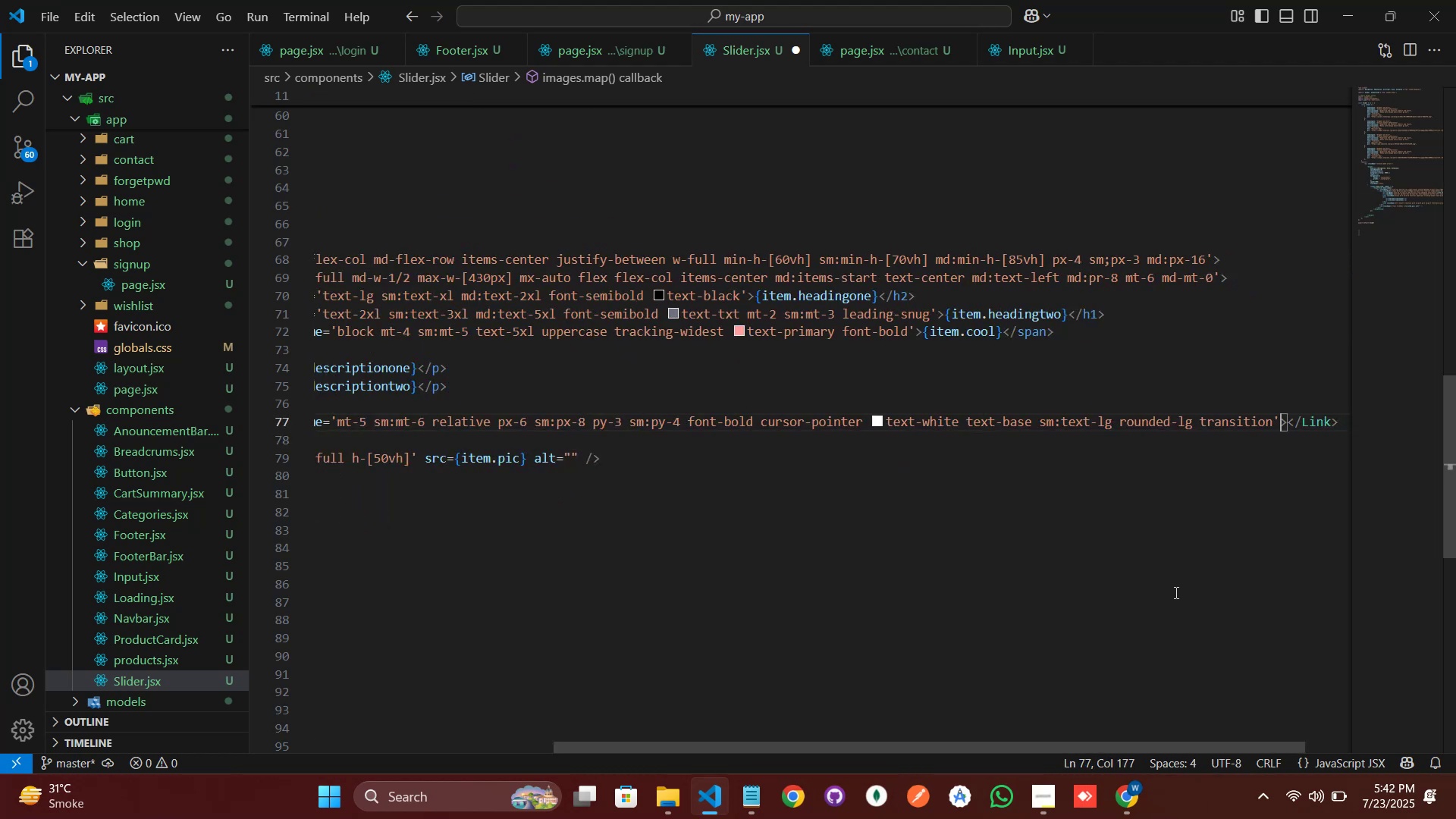 
key(ArrowRight)
 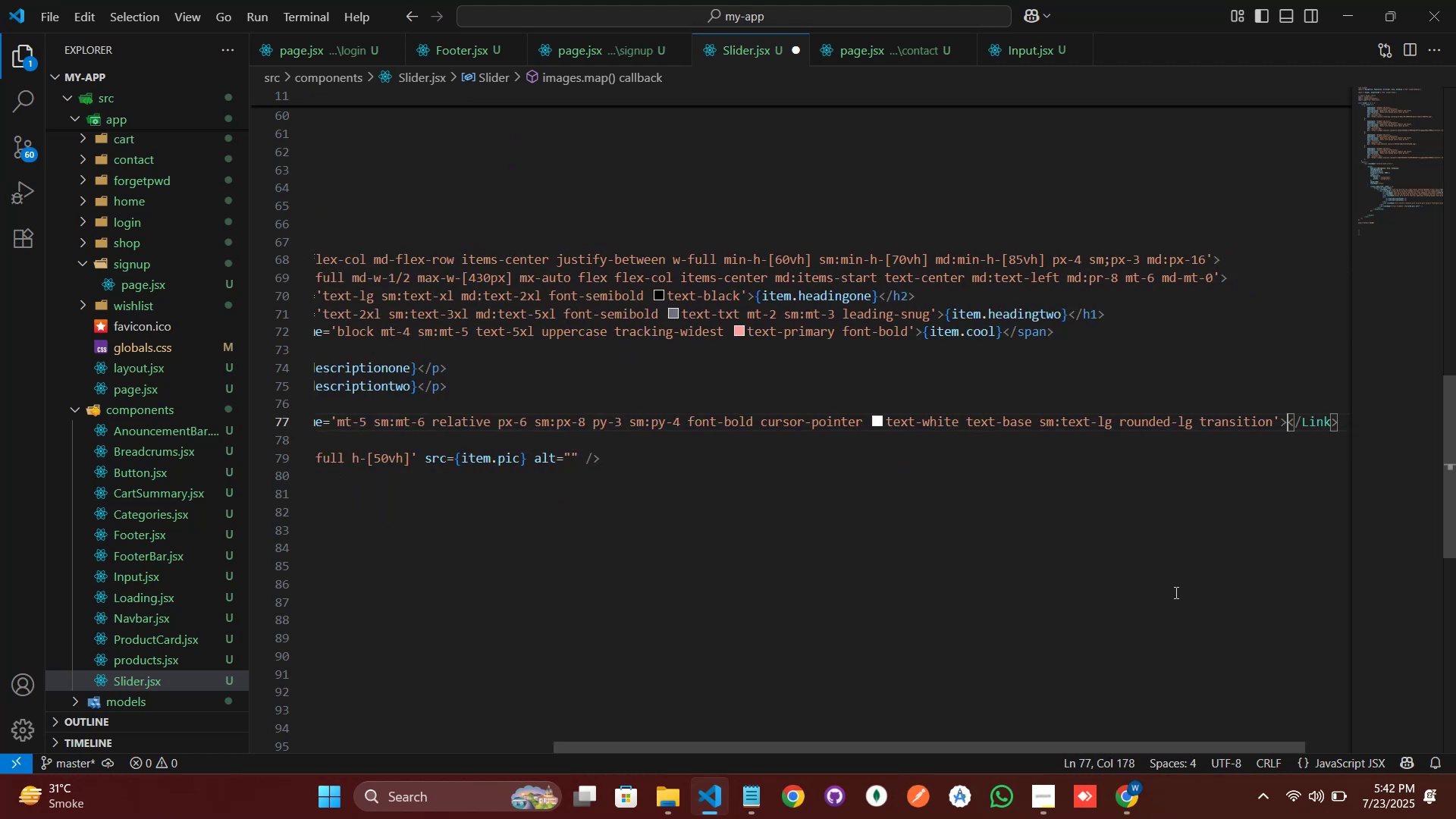 
wait(5.79)
 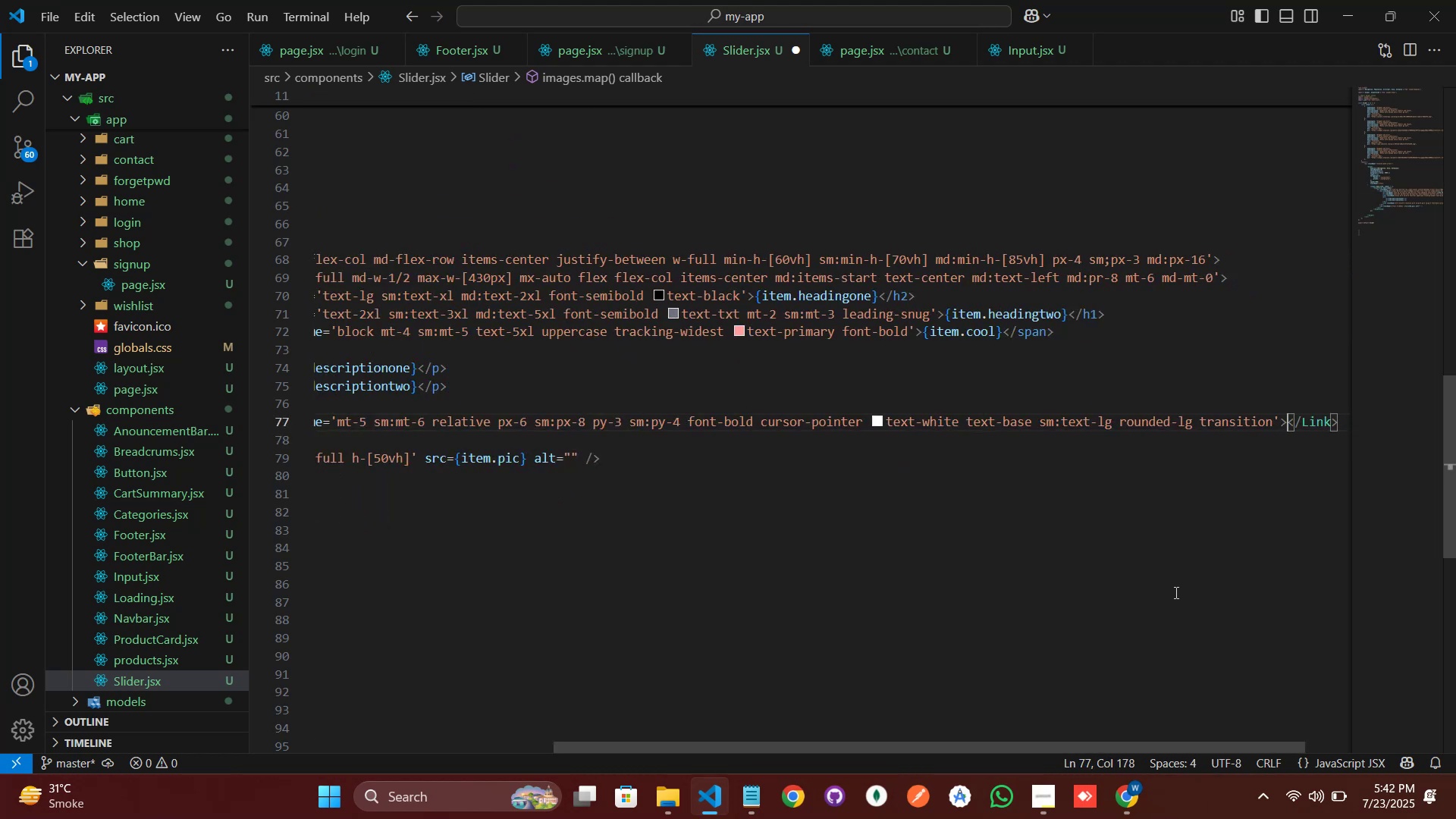 
type(spa)
 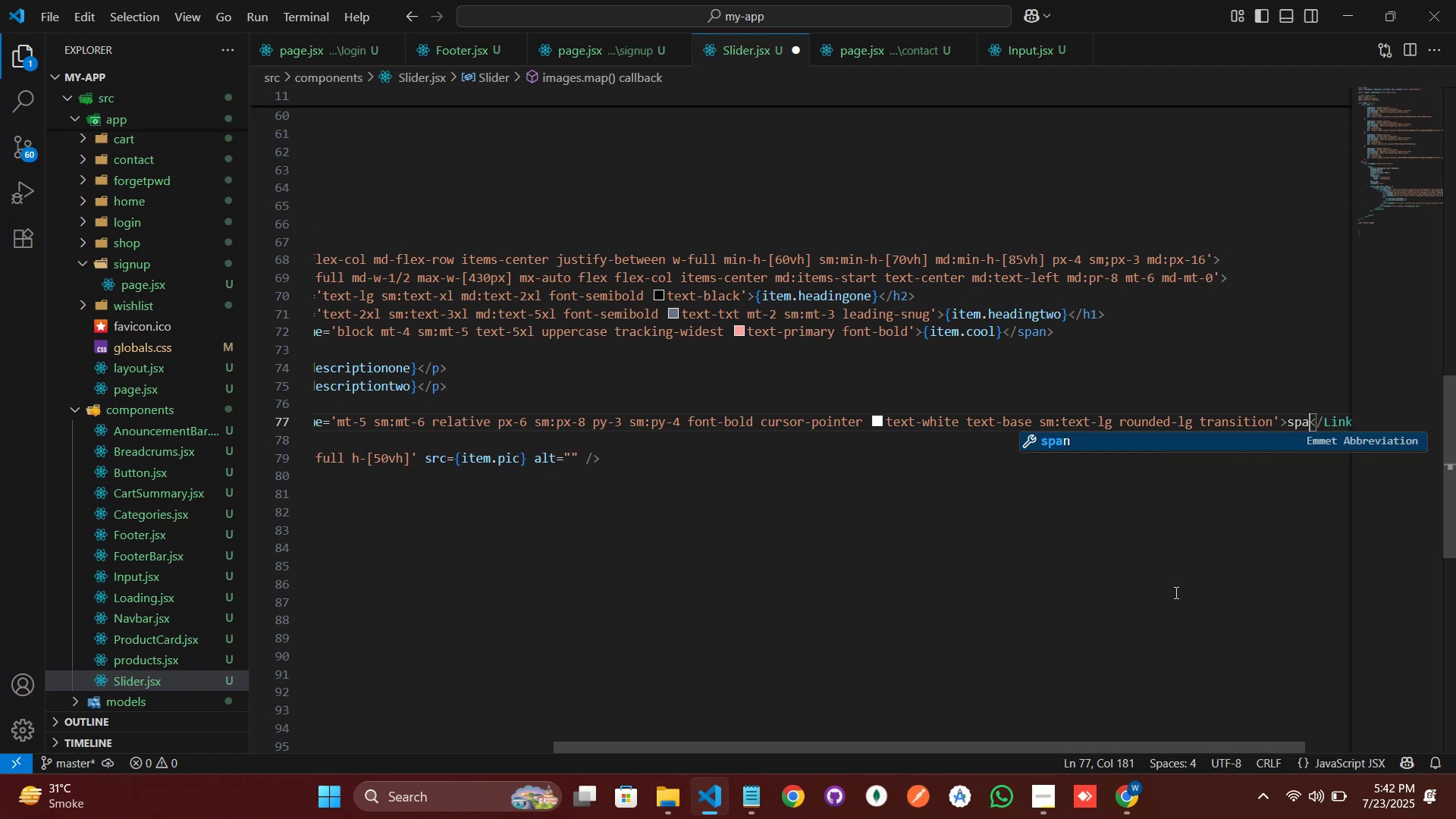 
key(Enter)
 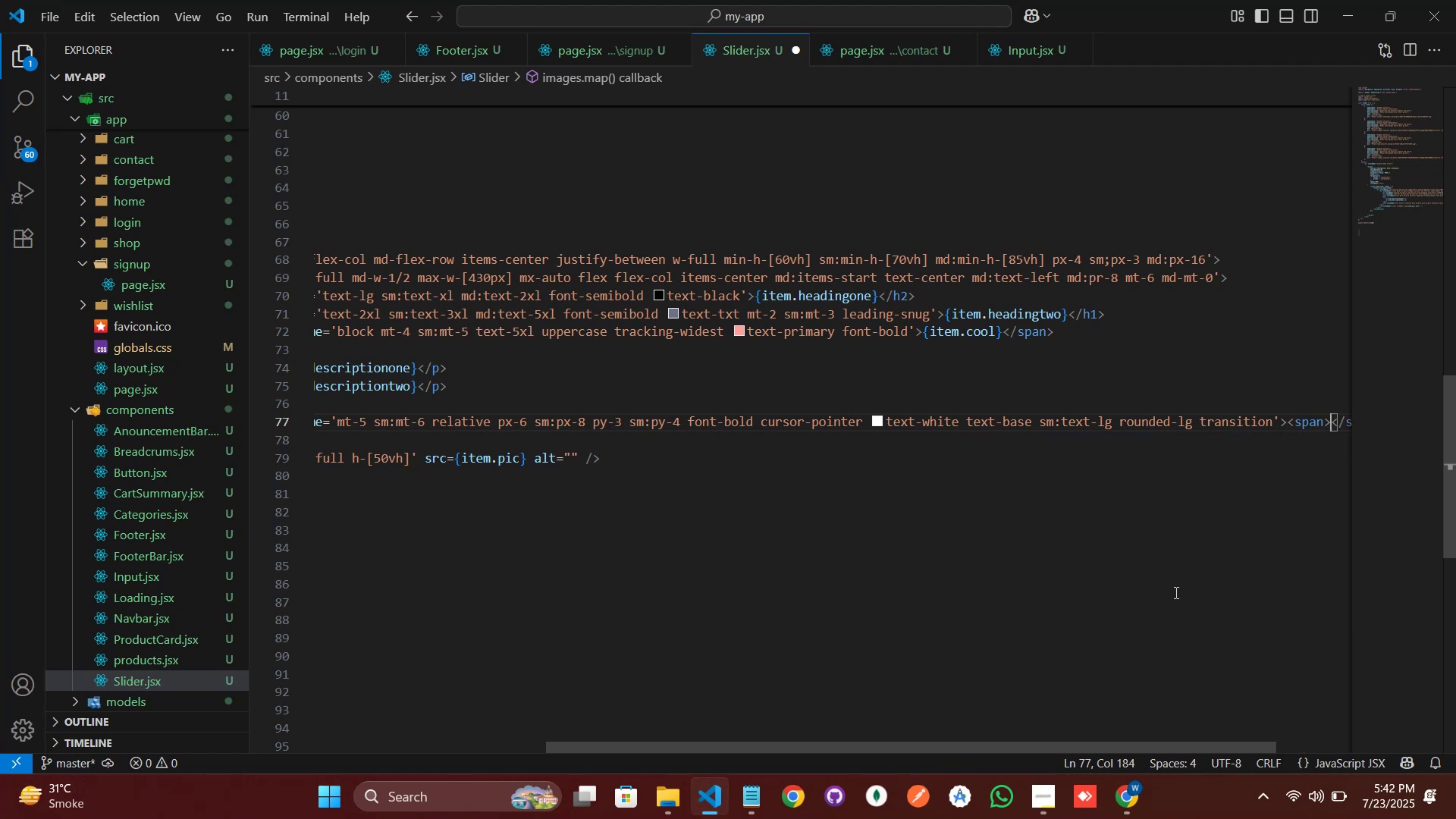 
right_click([976, 458])
 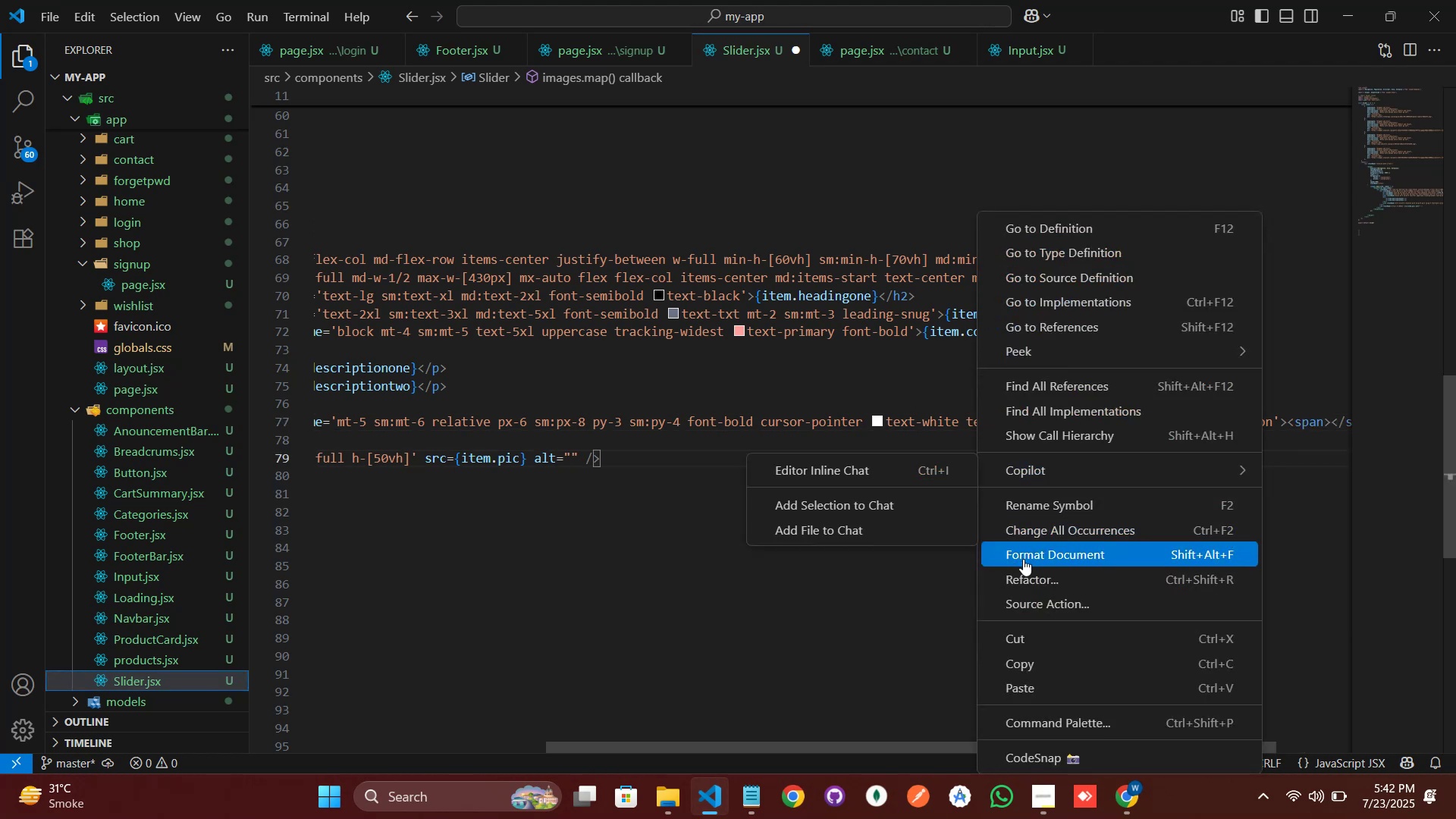 
left_click([1023, 559])
 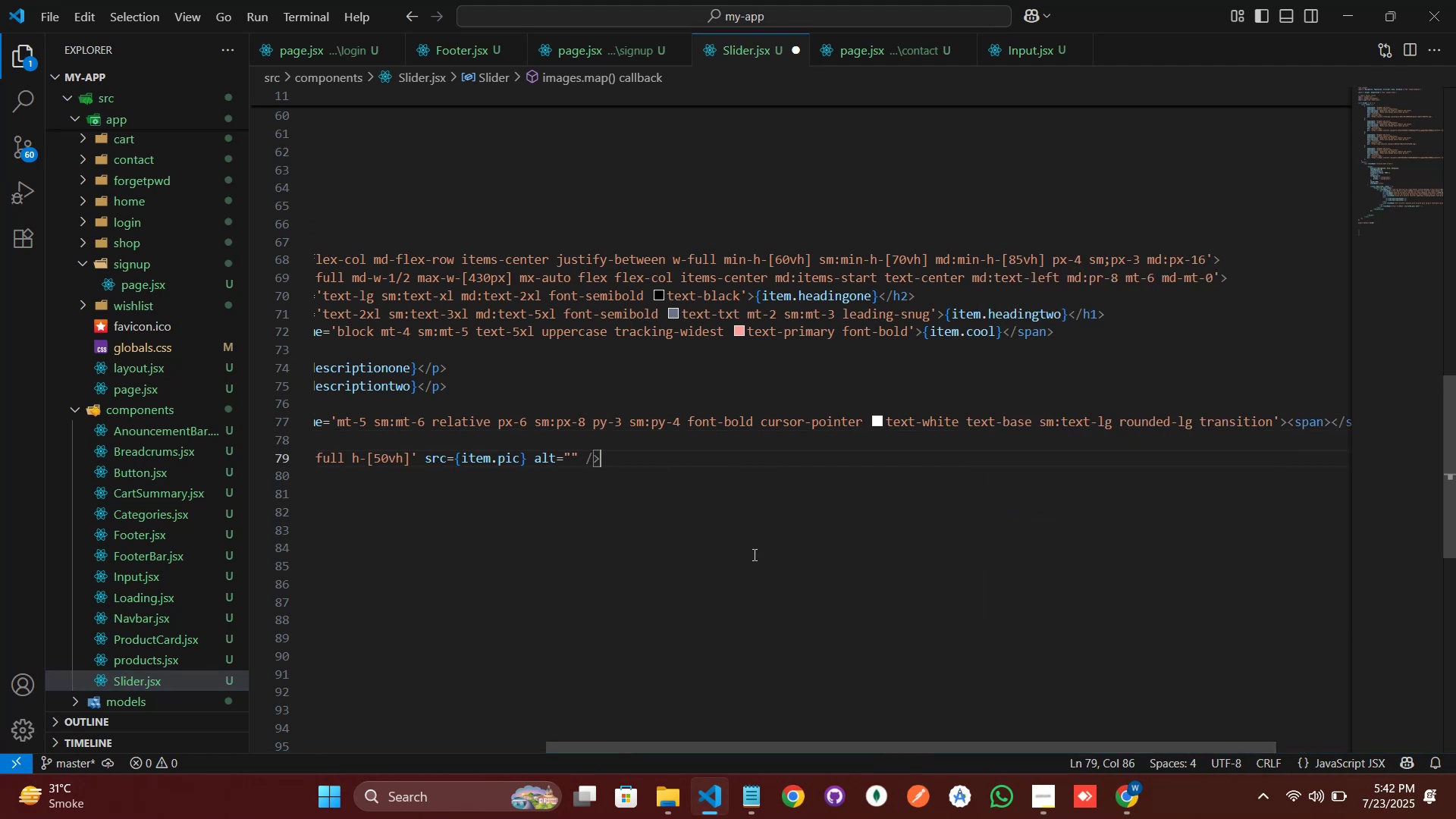 
left_click([189, 0])
 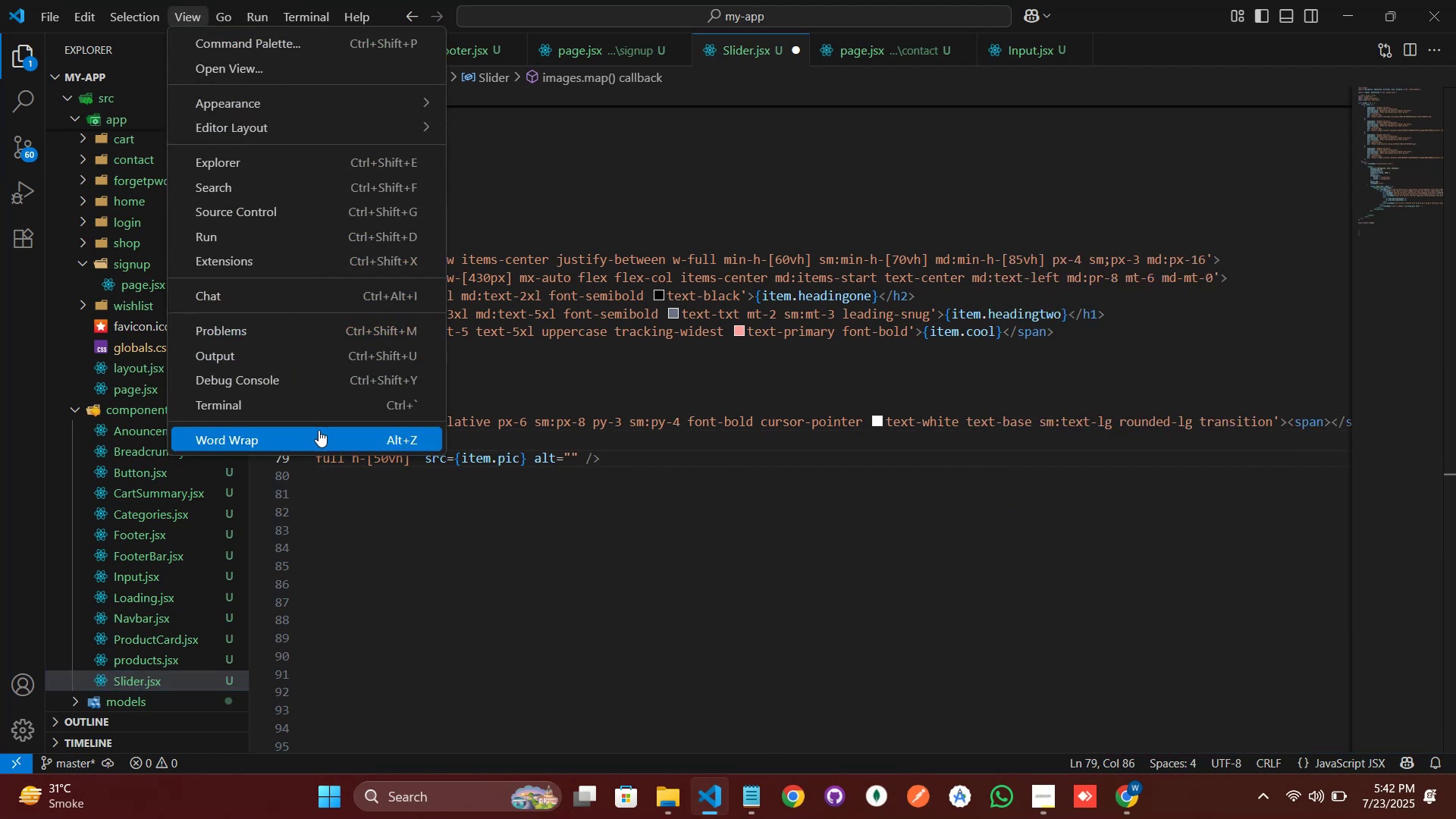 
left_click([318, 435])
 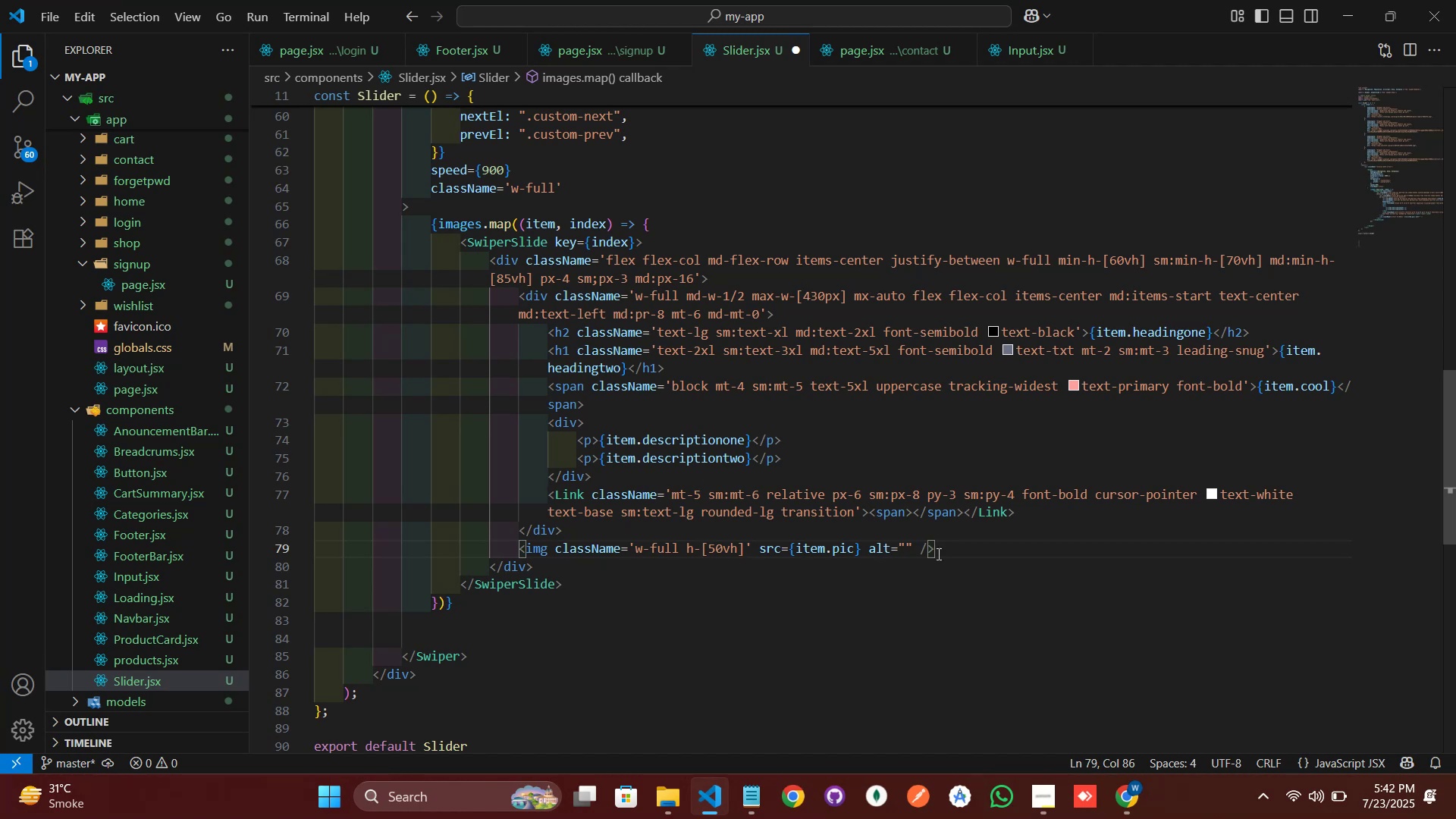 
scroll: coordinate [692, 520], scroll_direction: down, amount: 1.0
 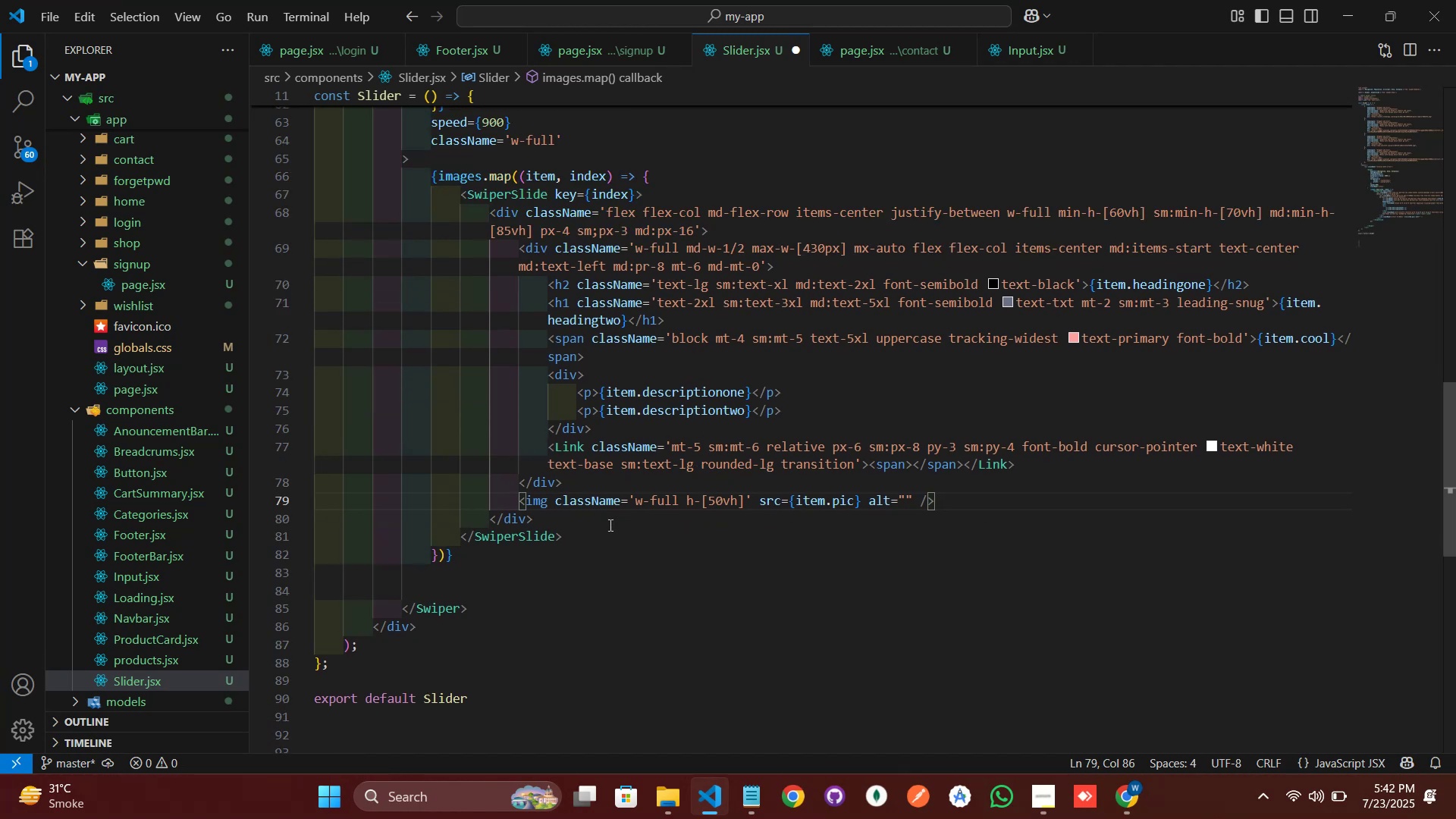 
left_click([708, 482])
 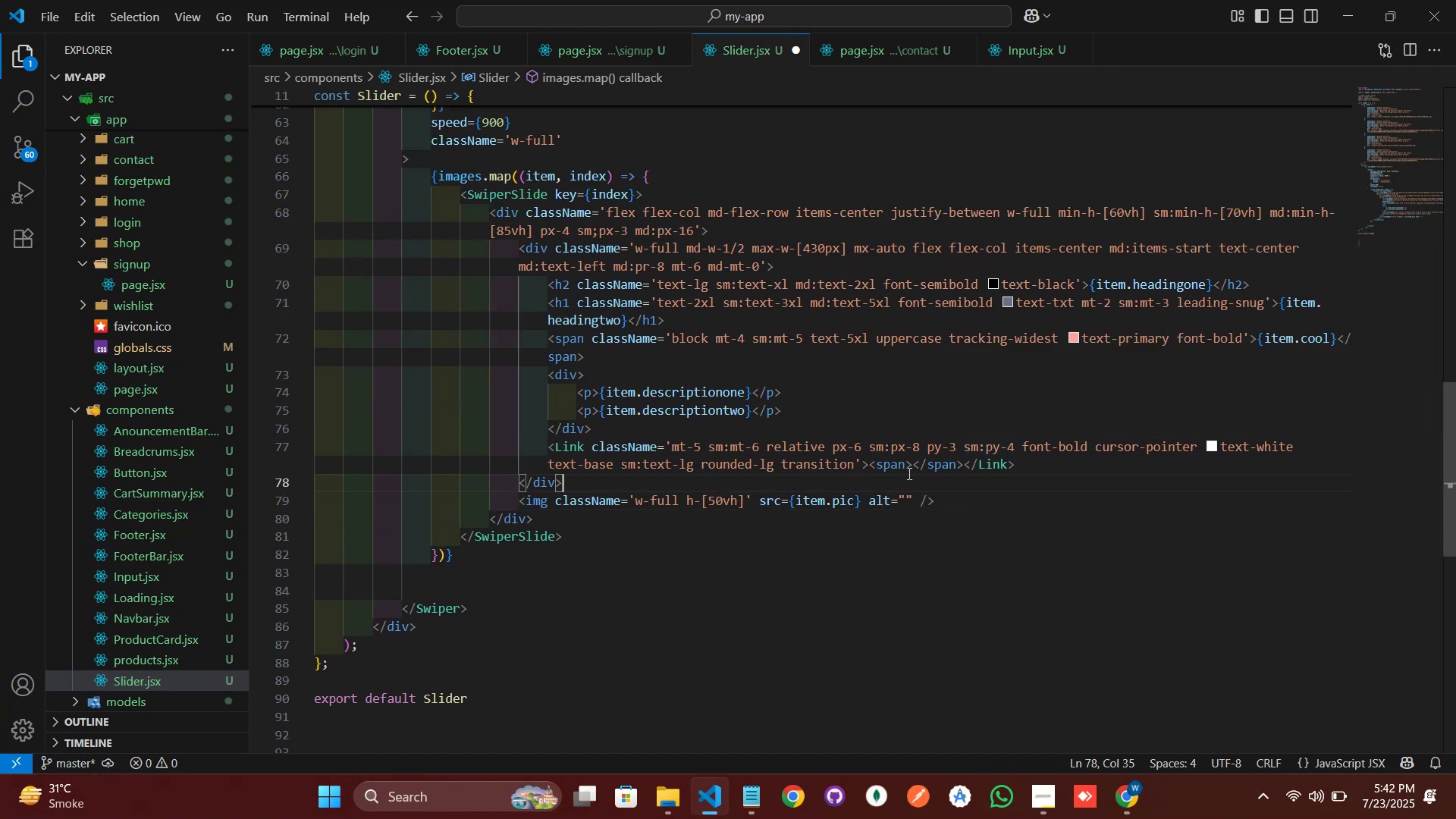 
left_click([914, 464])
 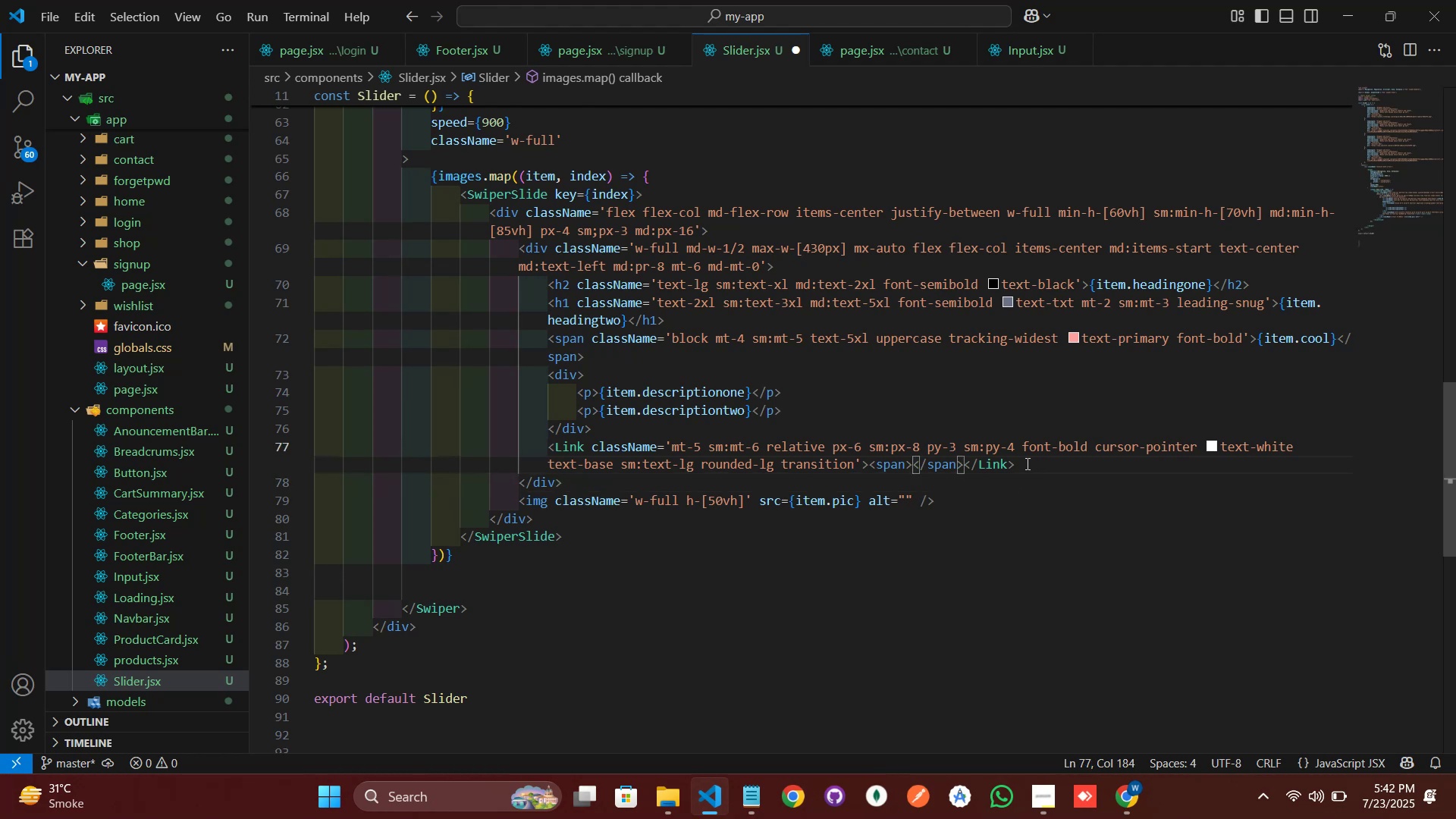 
wait(8.1)
 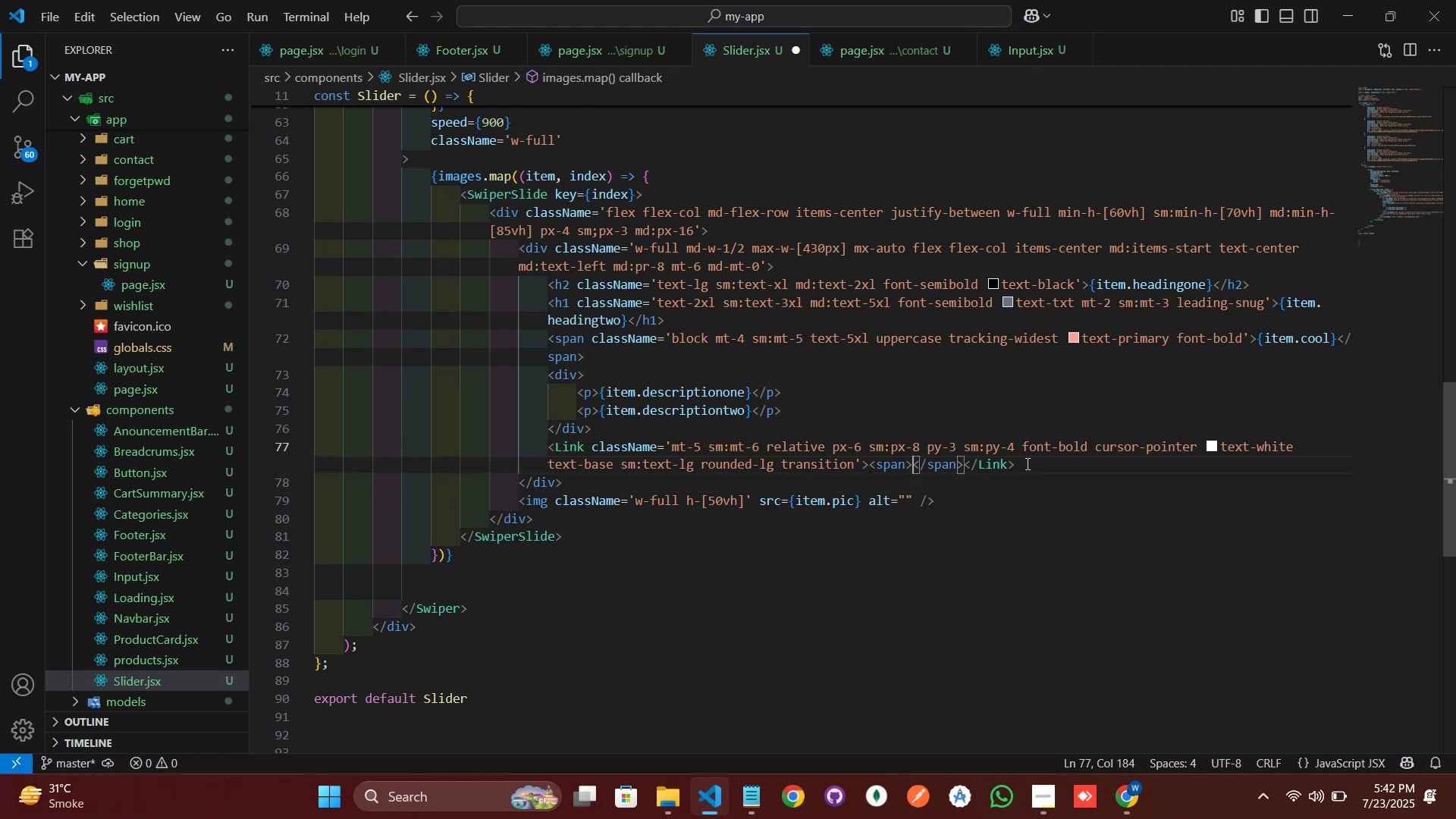 
key(Shift+BracketLeft)
 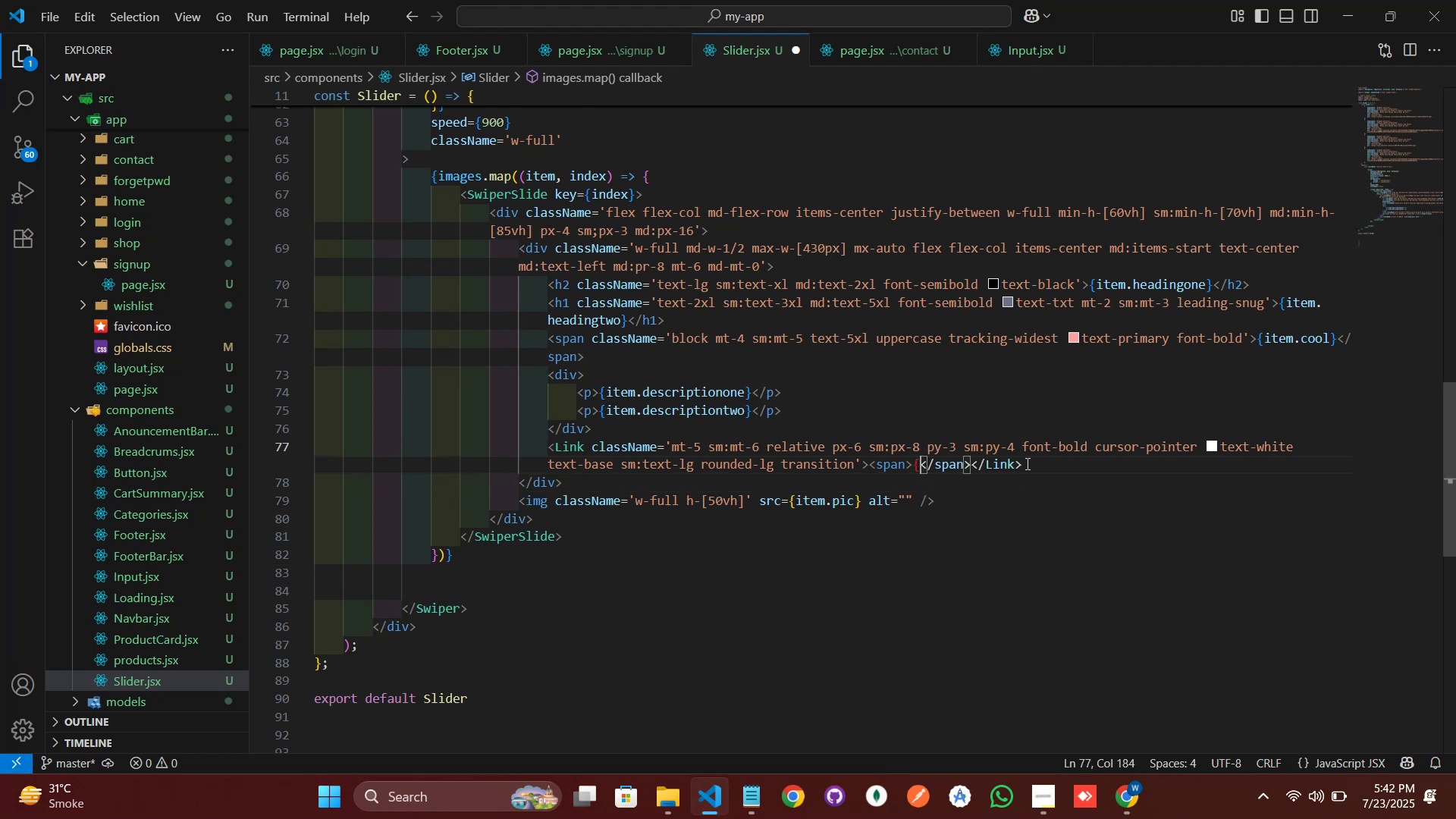 
key(Shift+BracketRight)
 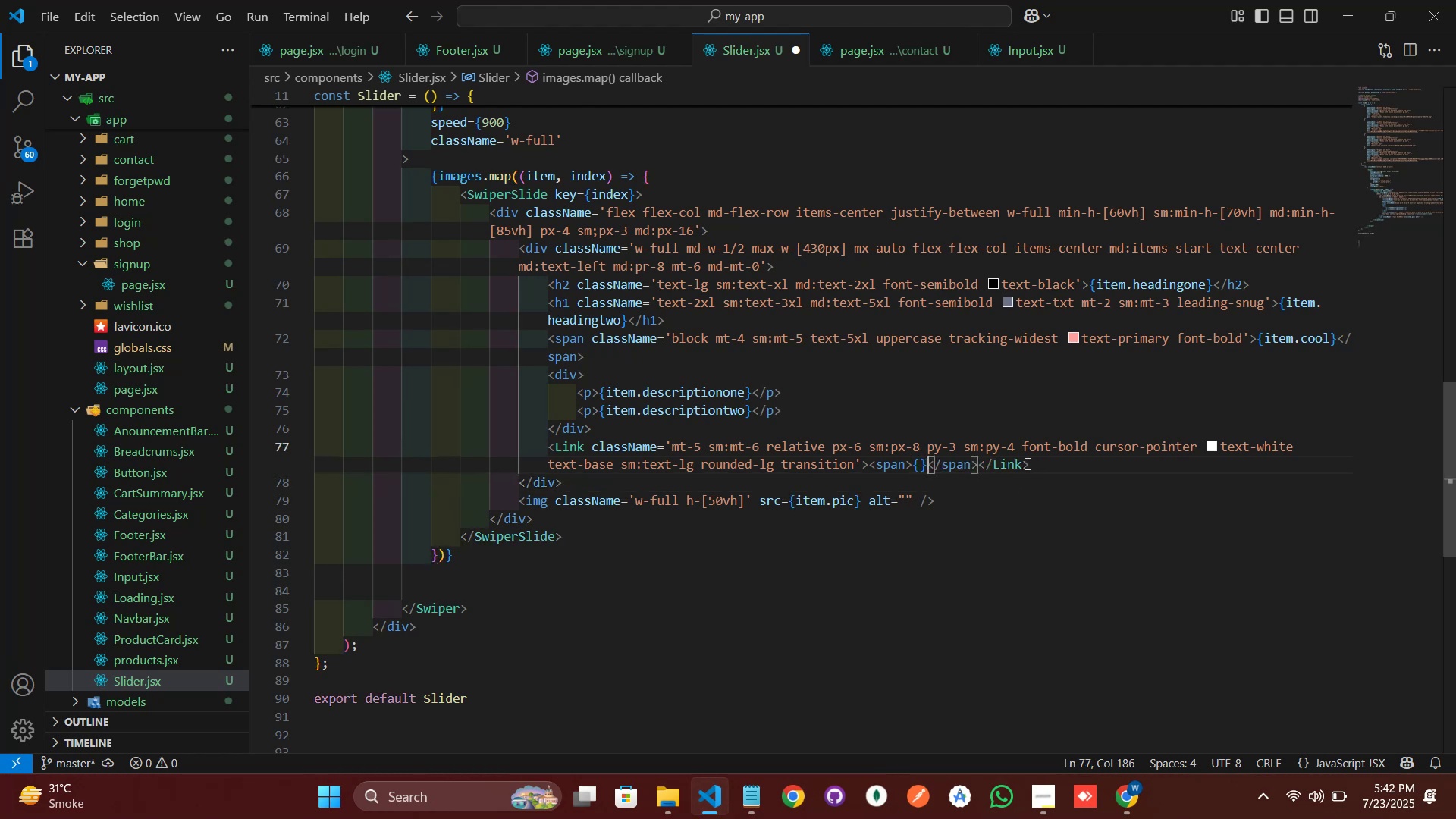 
key(ArrowLeft)
 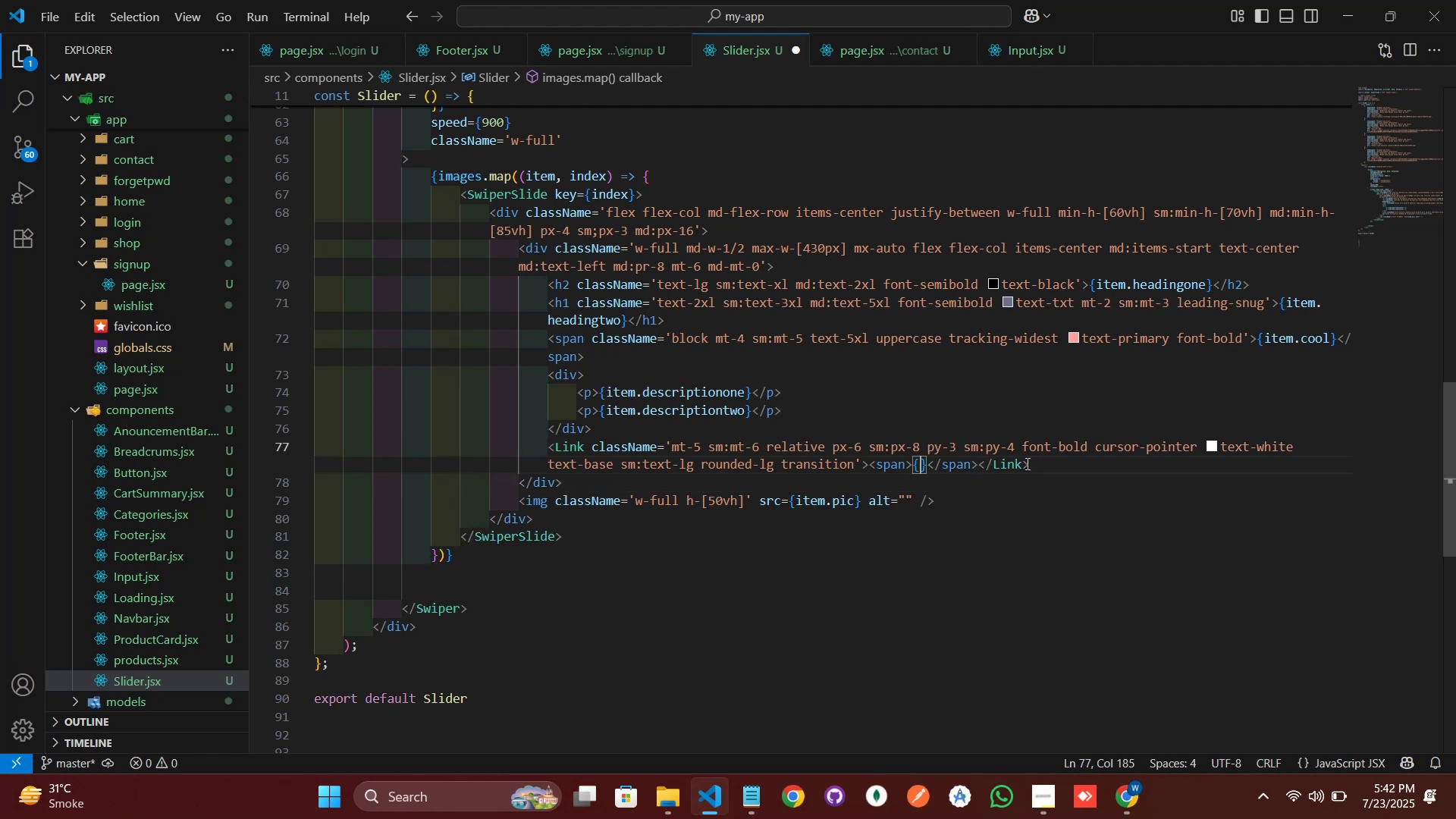 
type(ite)
 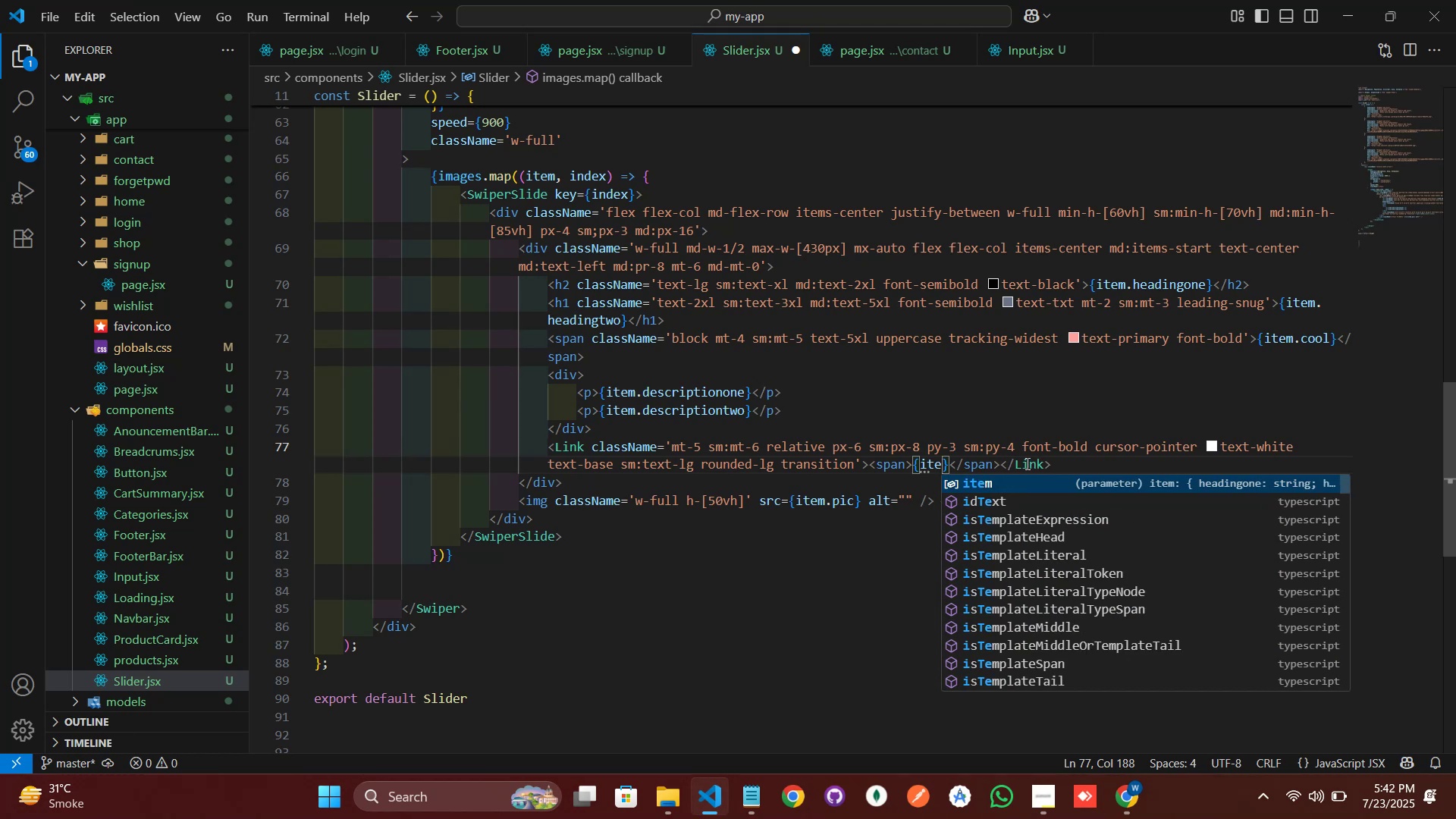 
key(Enter)
 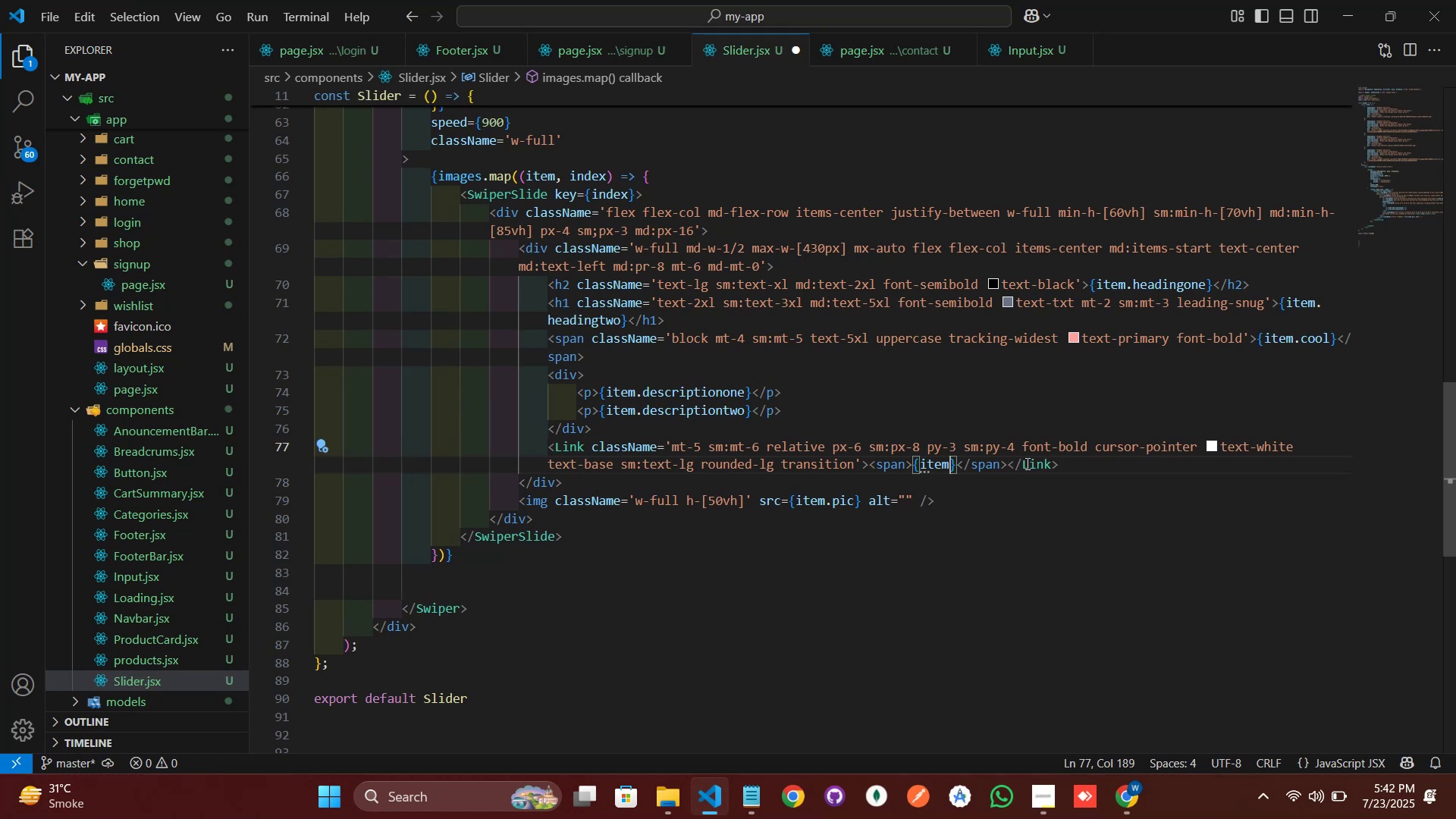 
key(Period)
 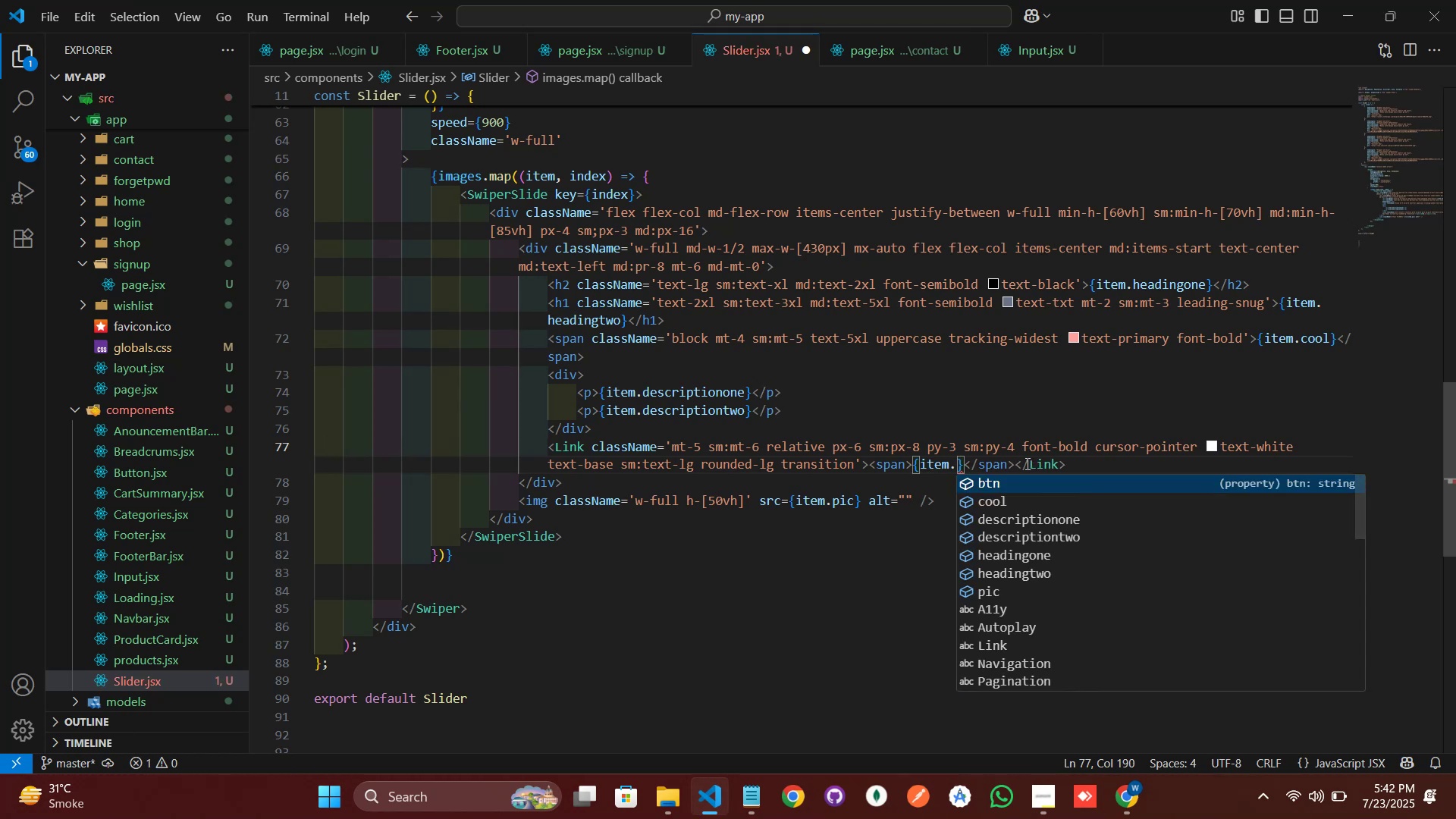 
key(Enter)
 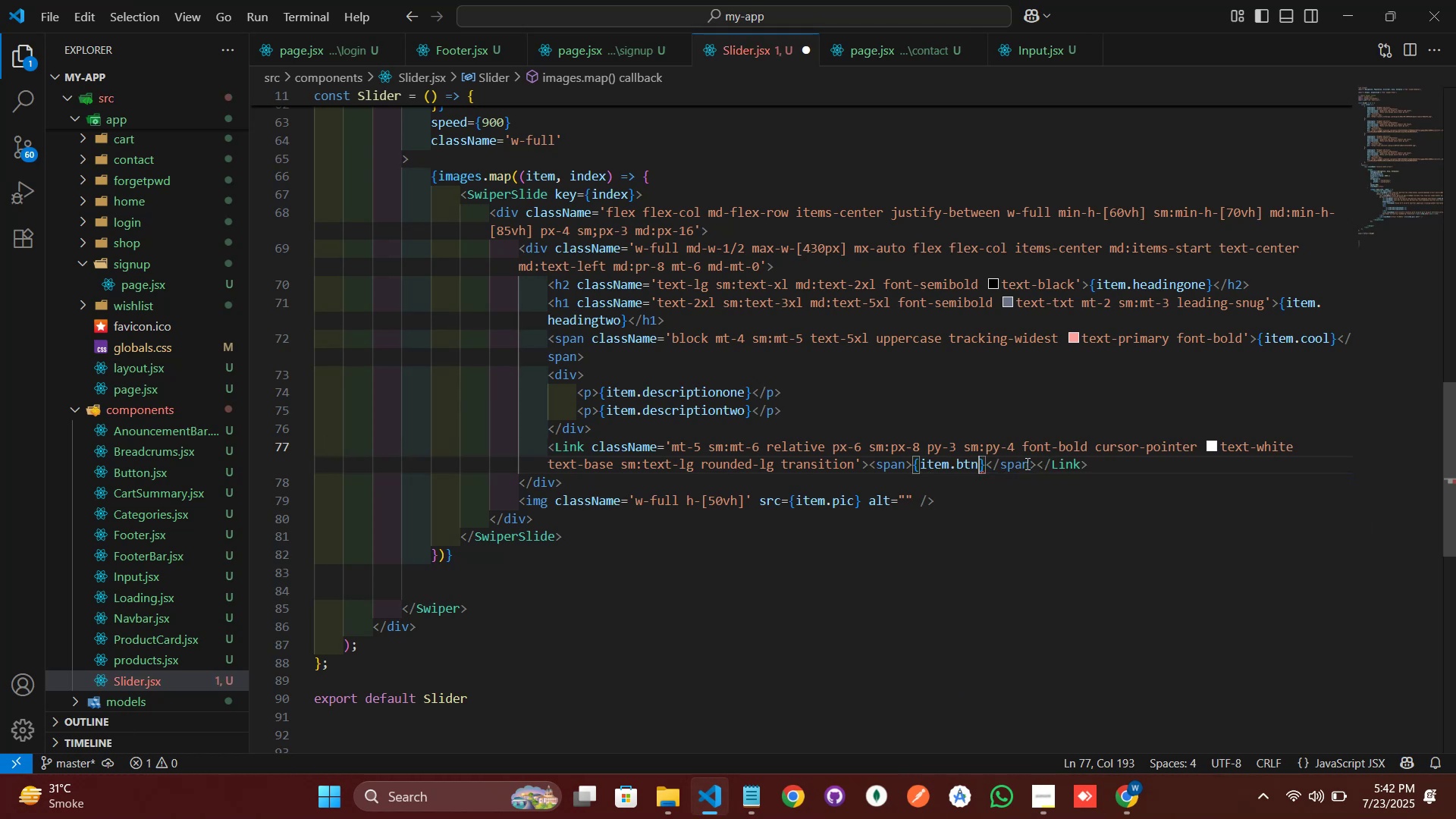 
key(ArrowLeft)
 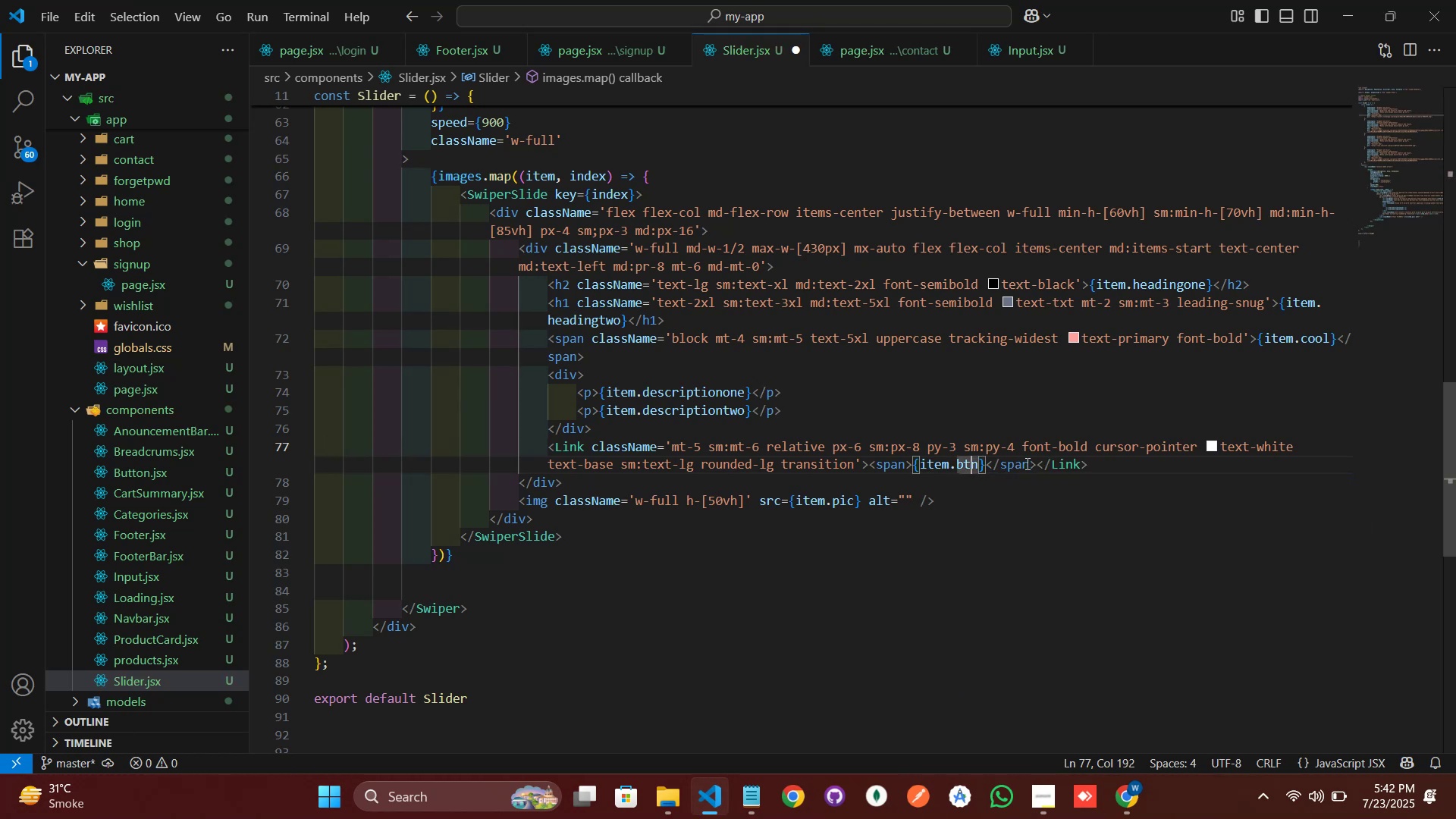 
key(ArrowLeft)
 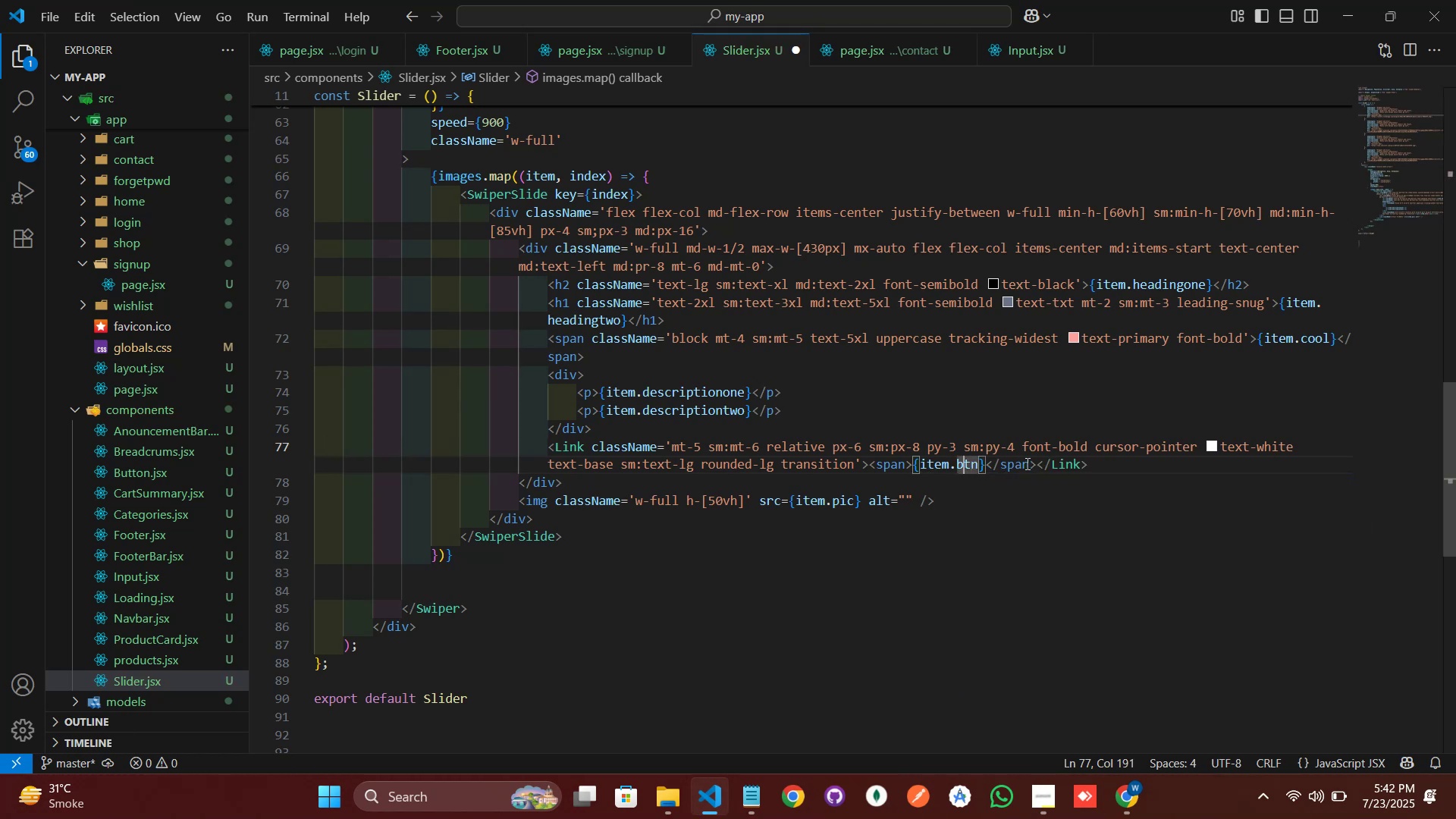 
key(ArrowLeft)
 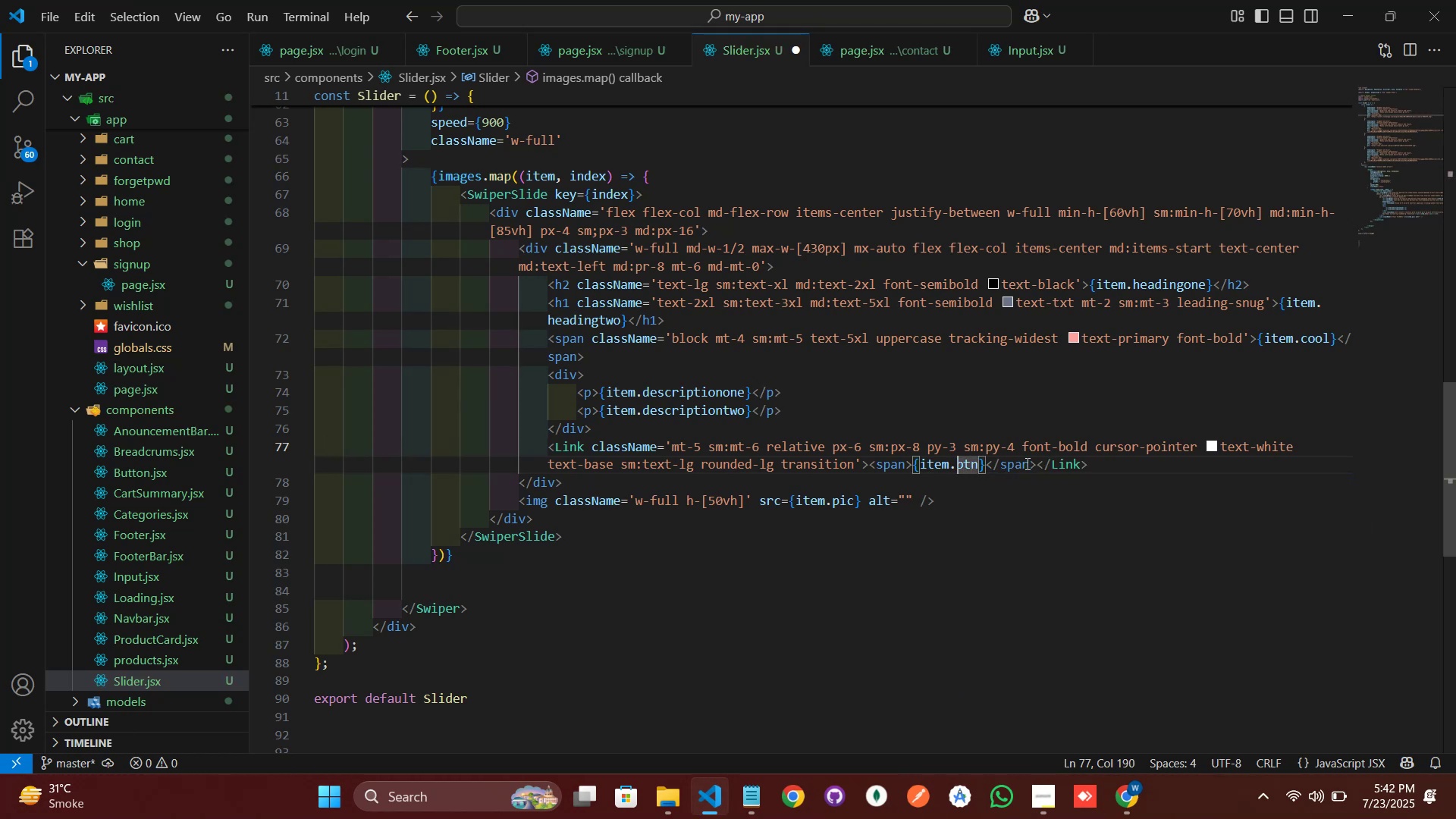 
key(ArrowLeft)
 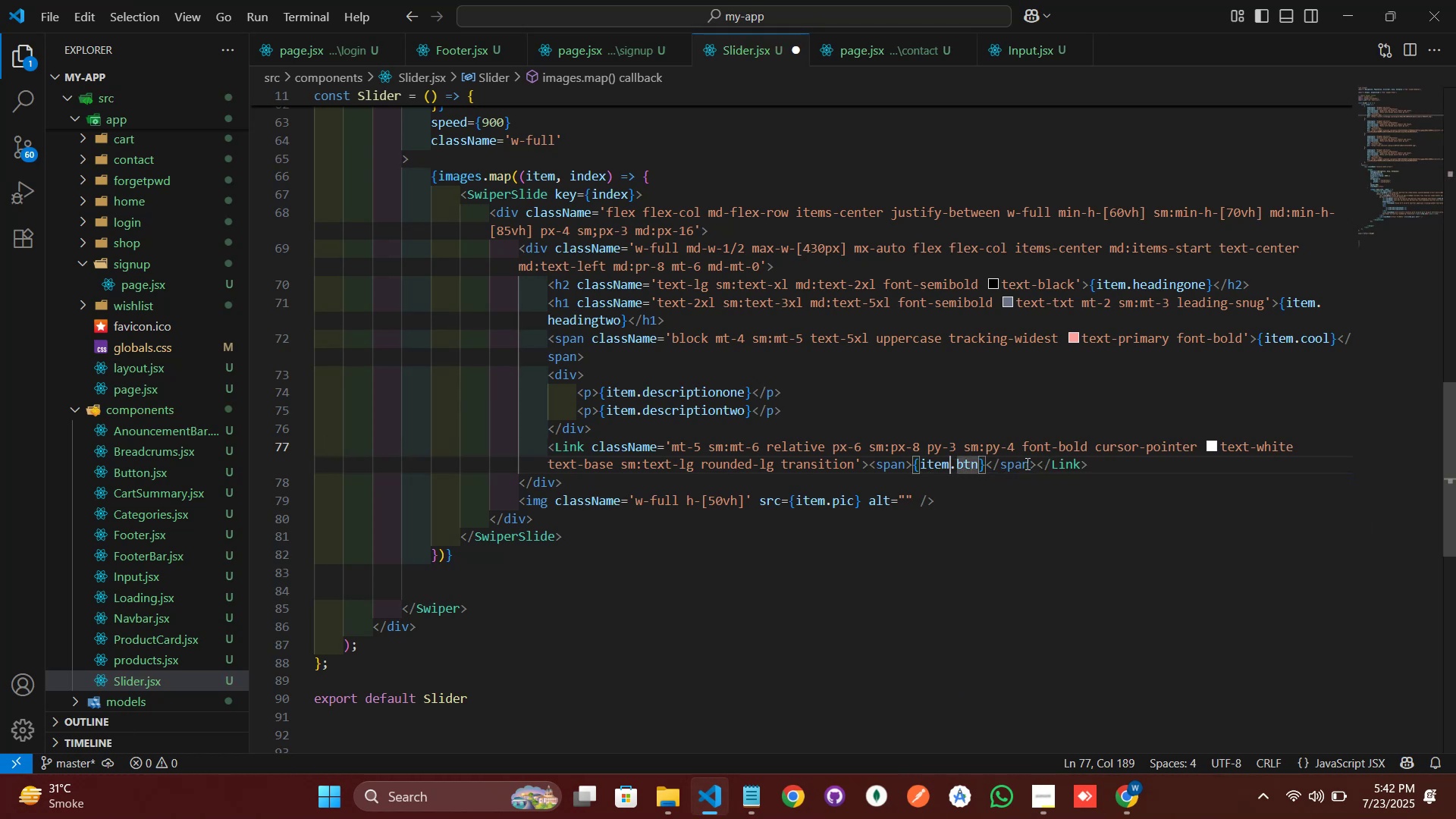 
key(ArrowLeft)
 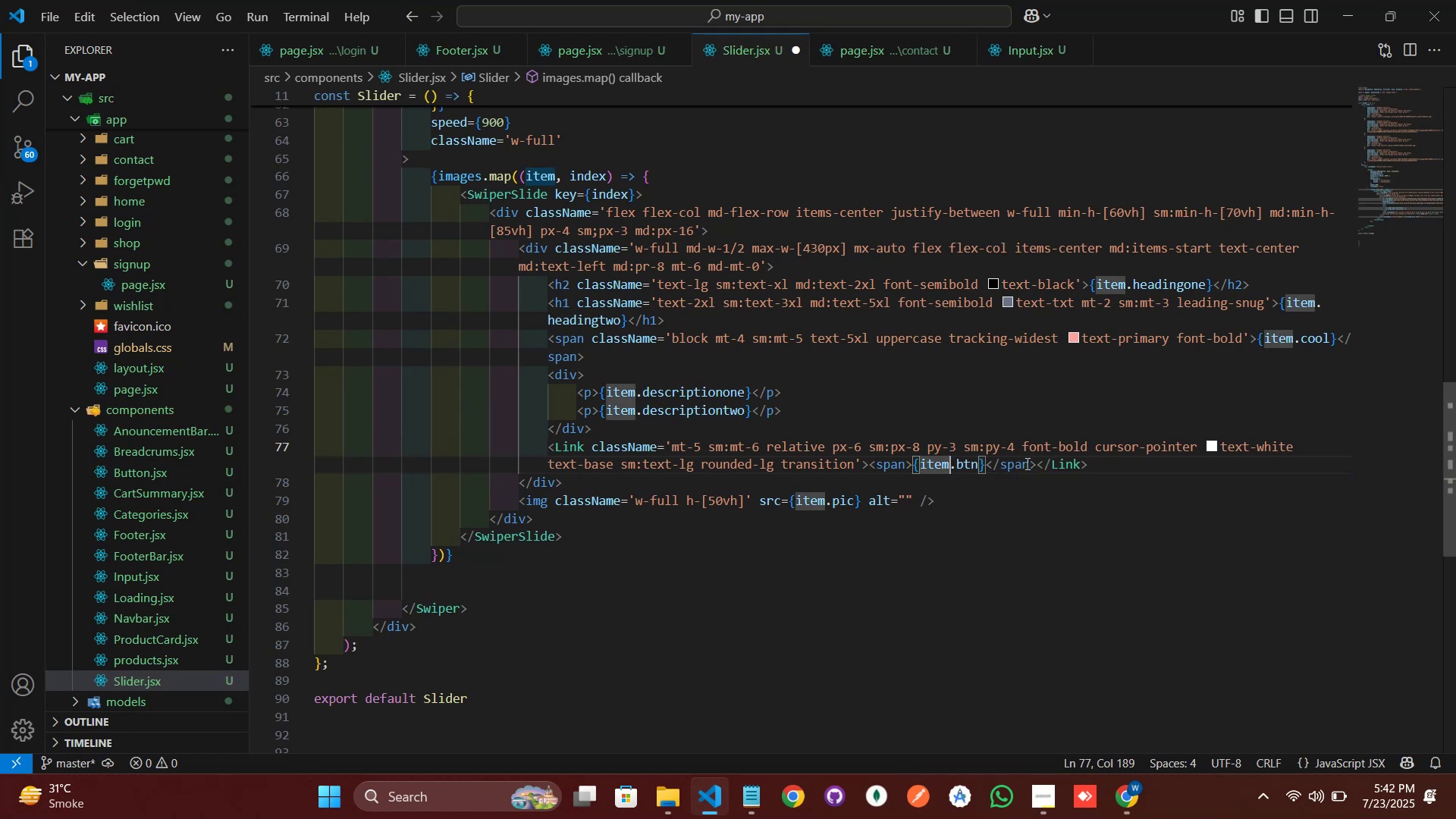 
key(ArrowLeft)
 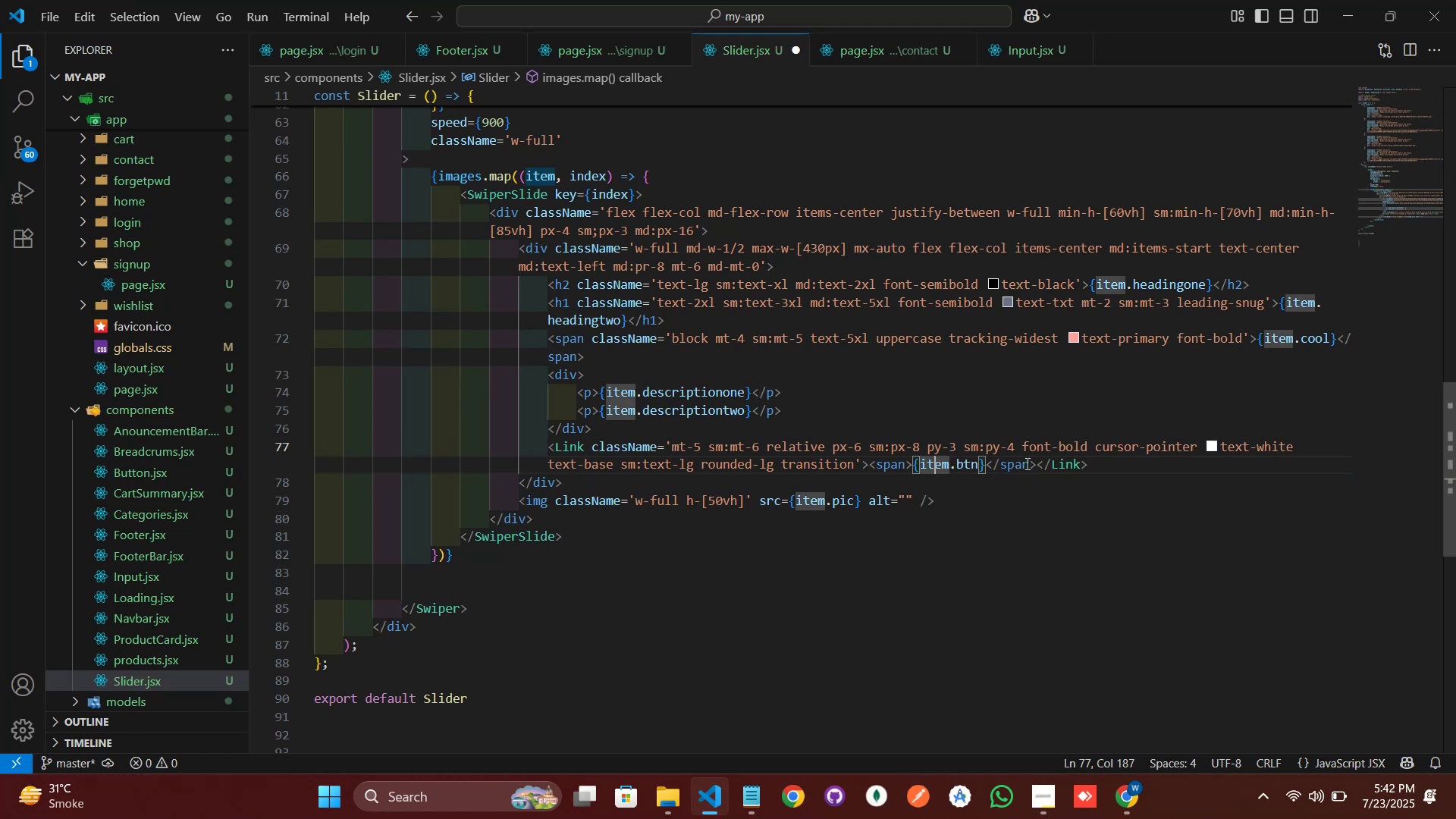 
key(ArrowLeft)
 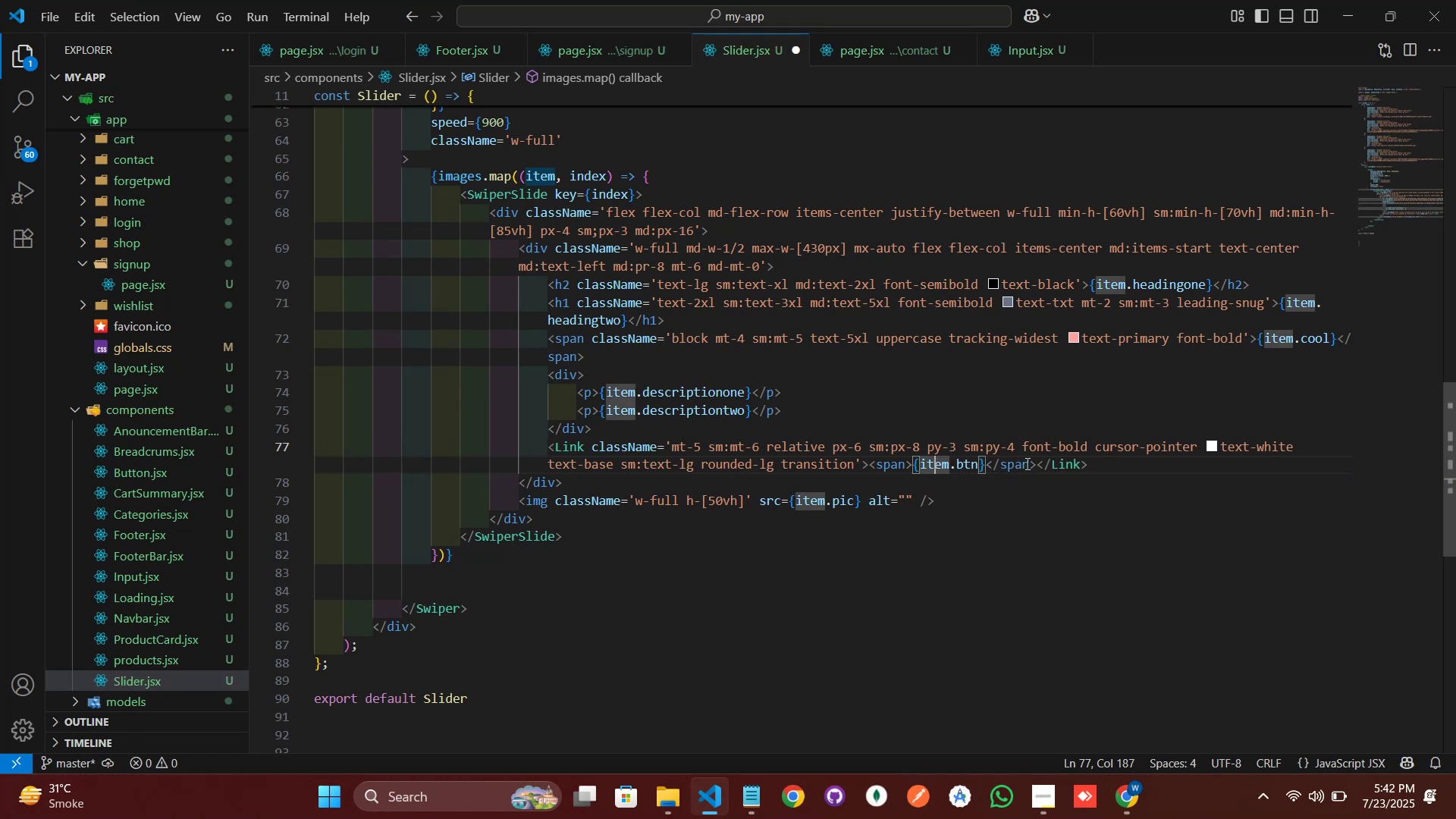 
key(ArrowLeft)
 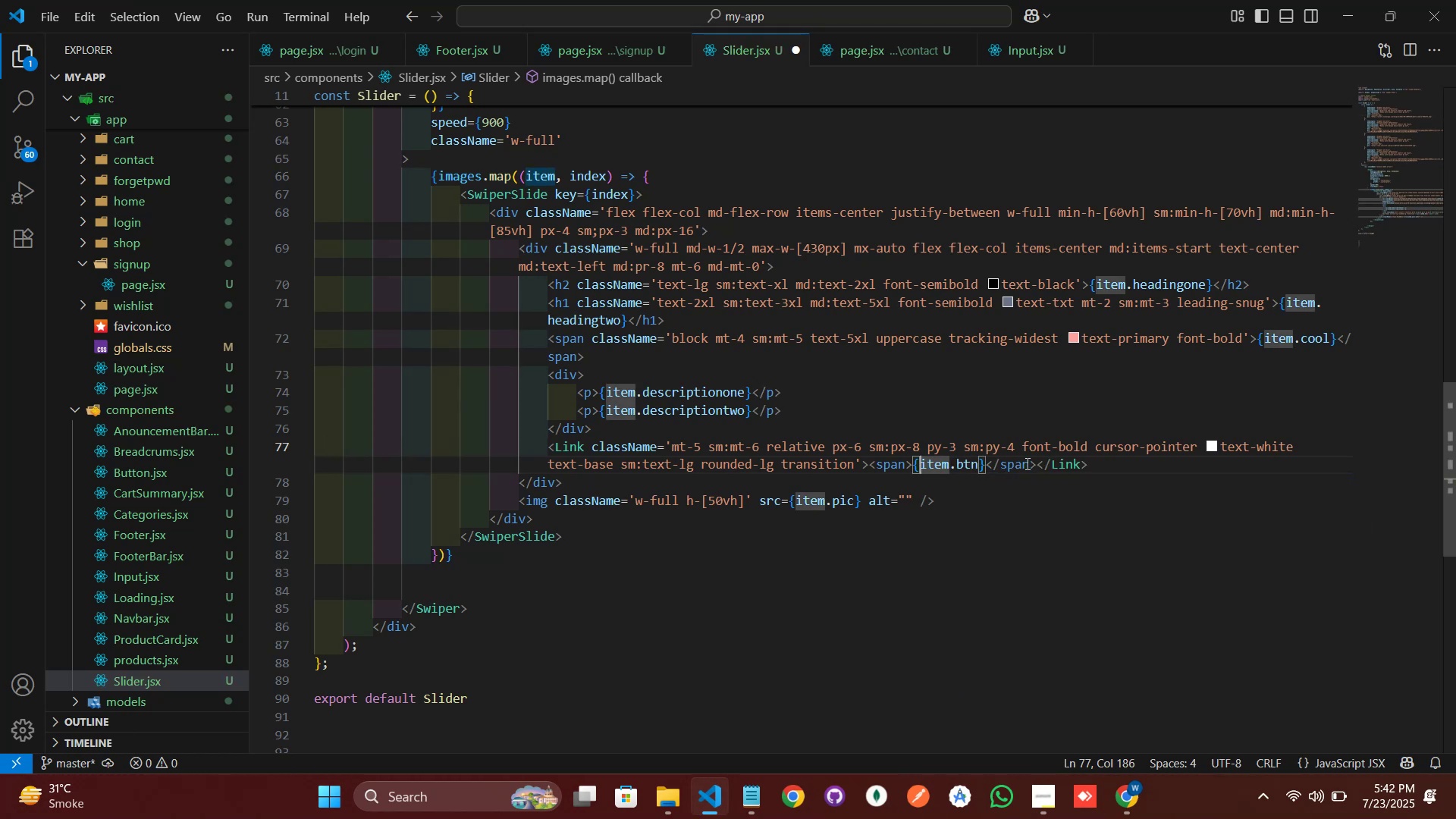 
key(ArrowLeft)
 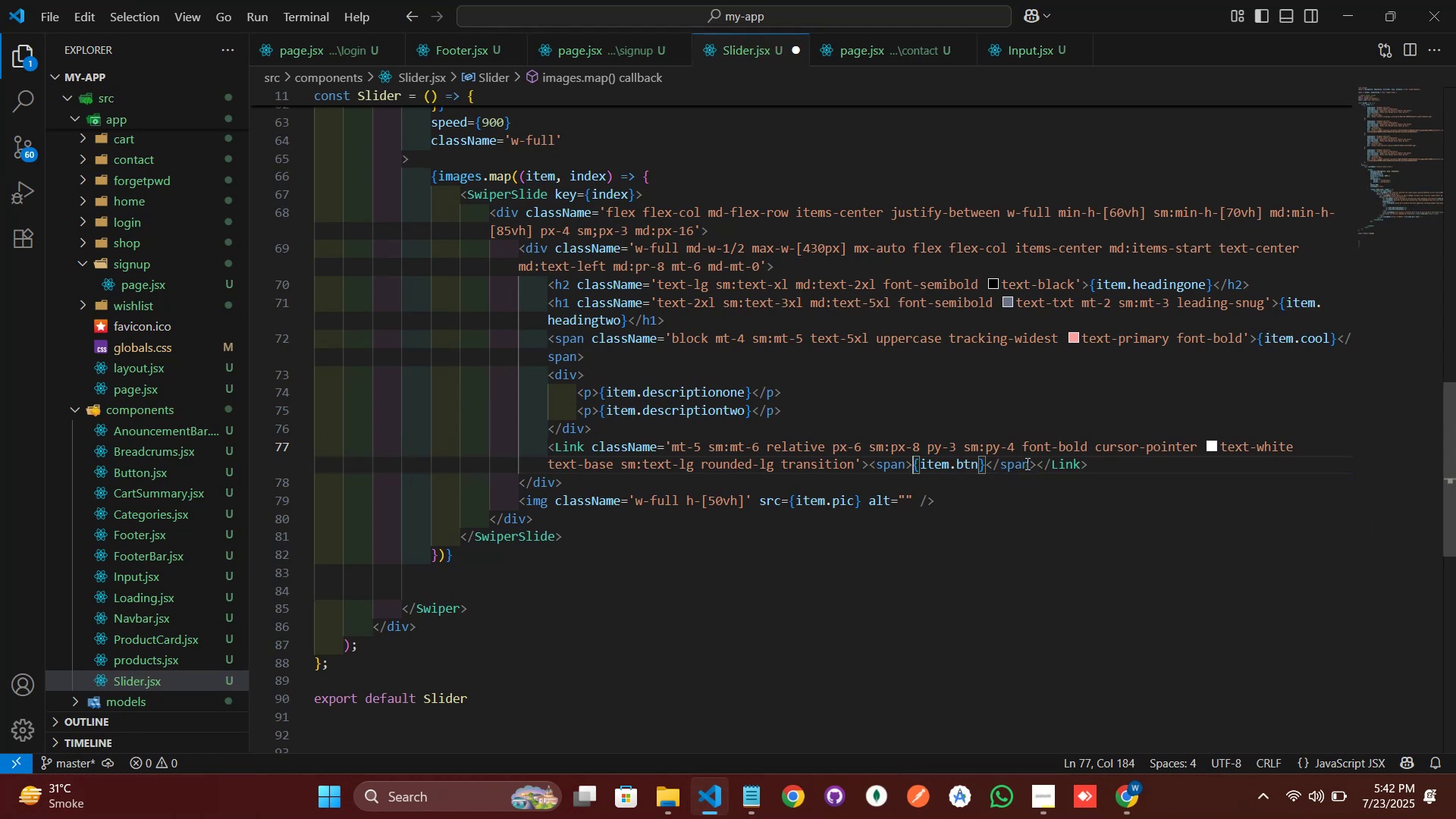 
key(ArrowLeft)
 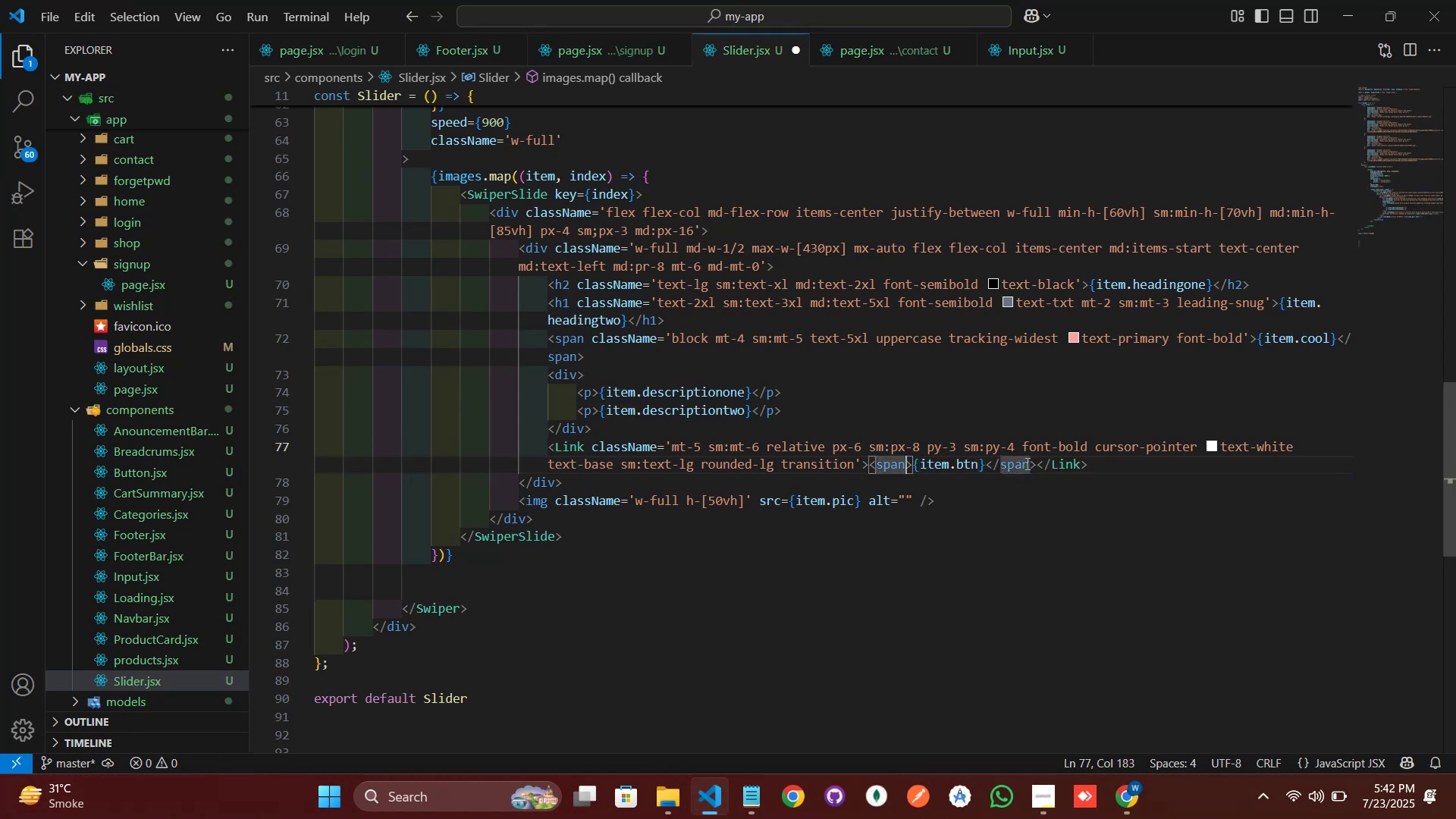 
type( cl)
 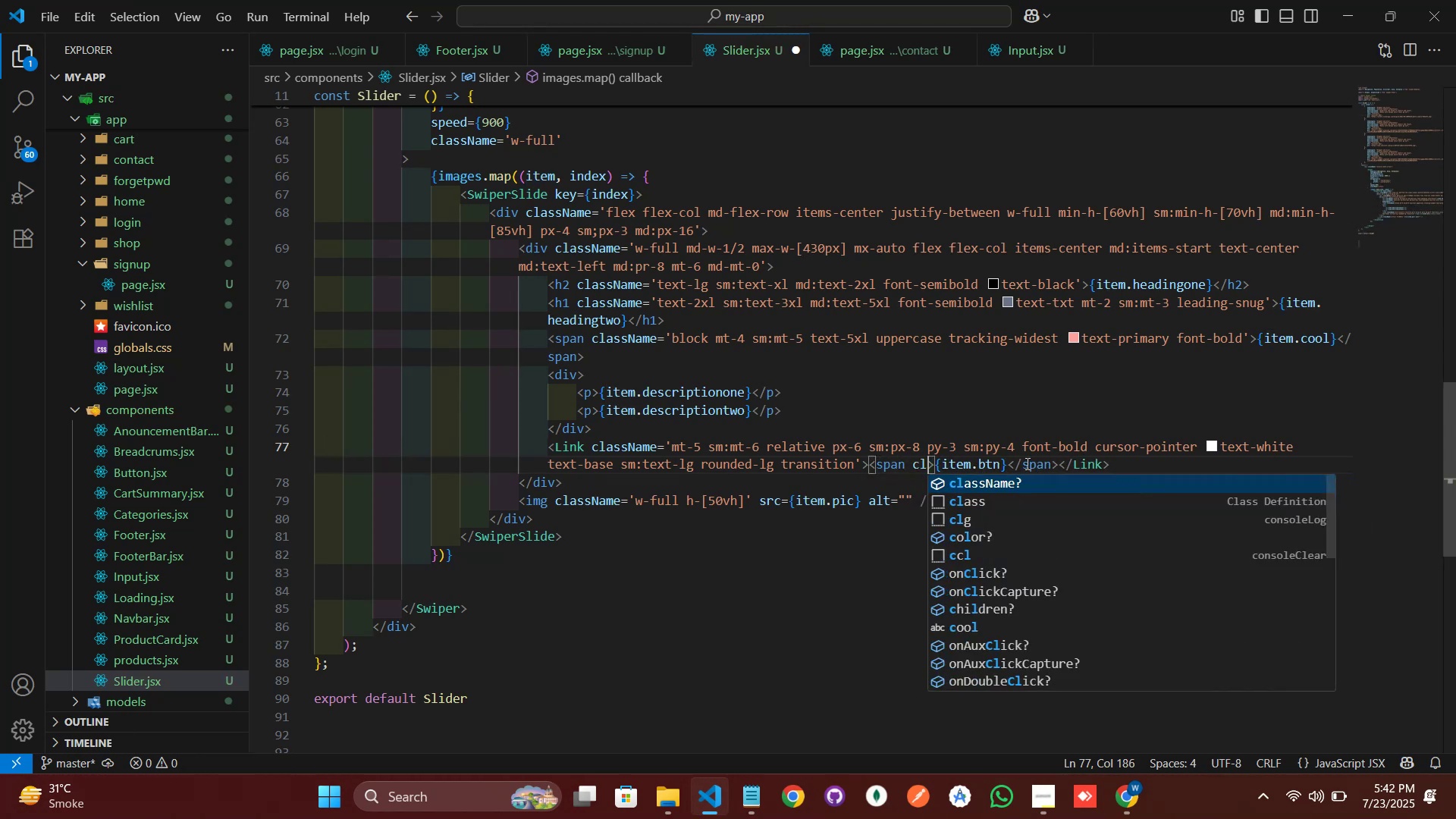 
key(Enter)
 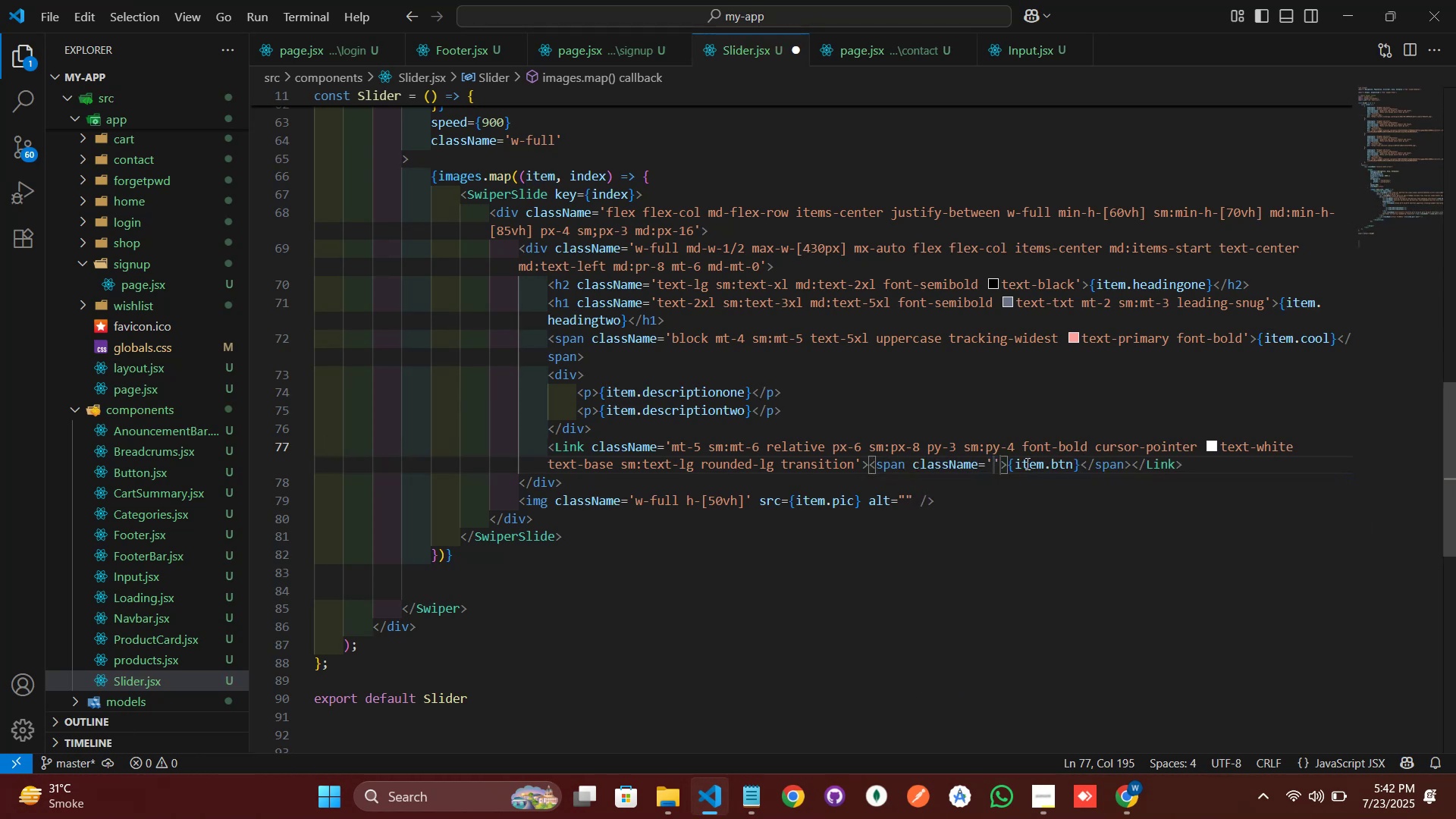 
type(relative z-10)
 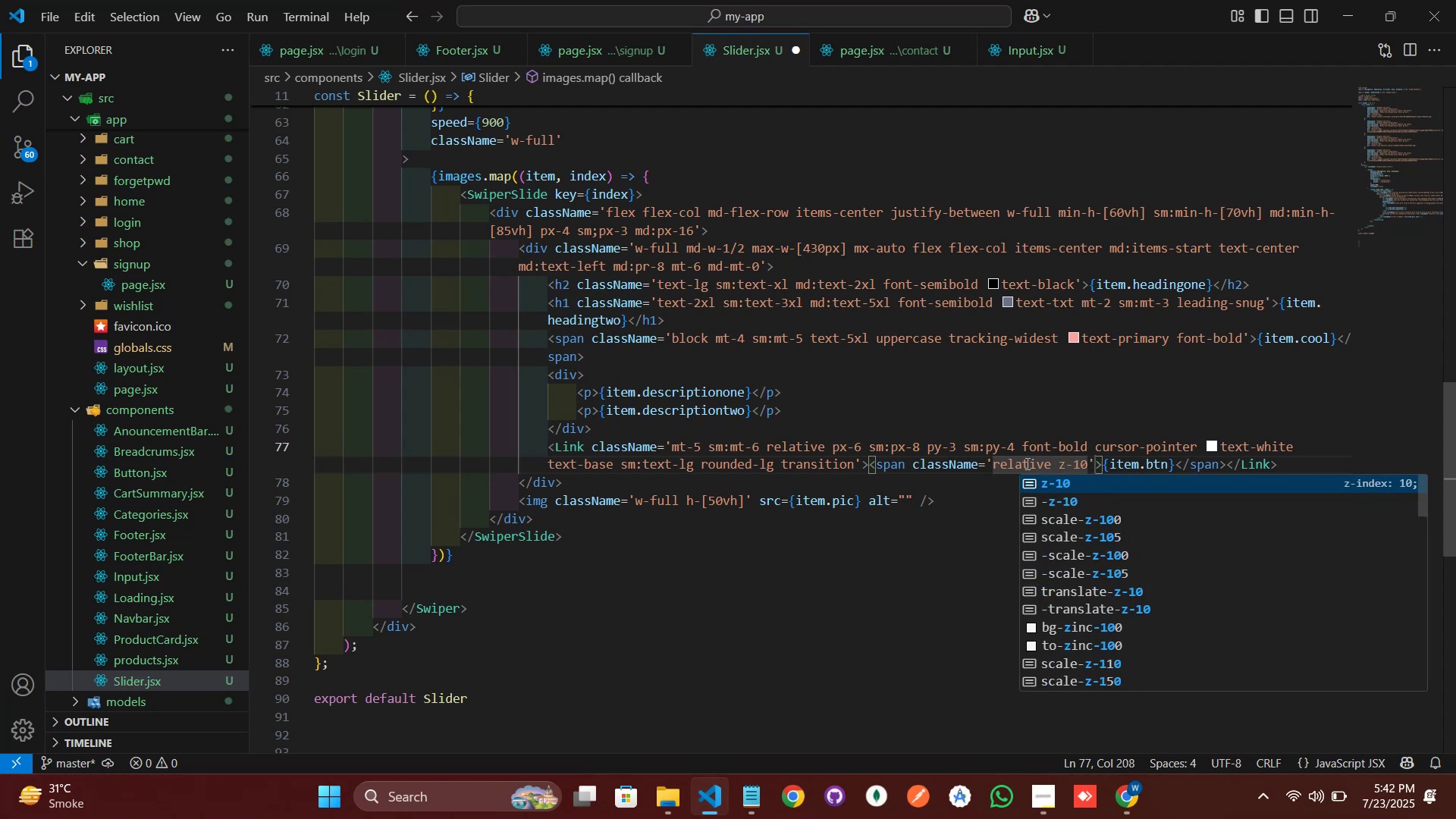 
key(ArrowRight)
 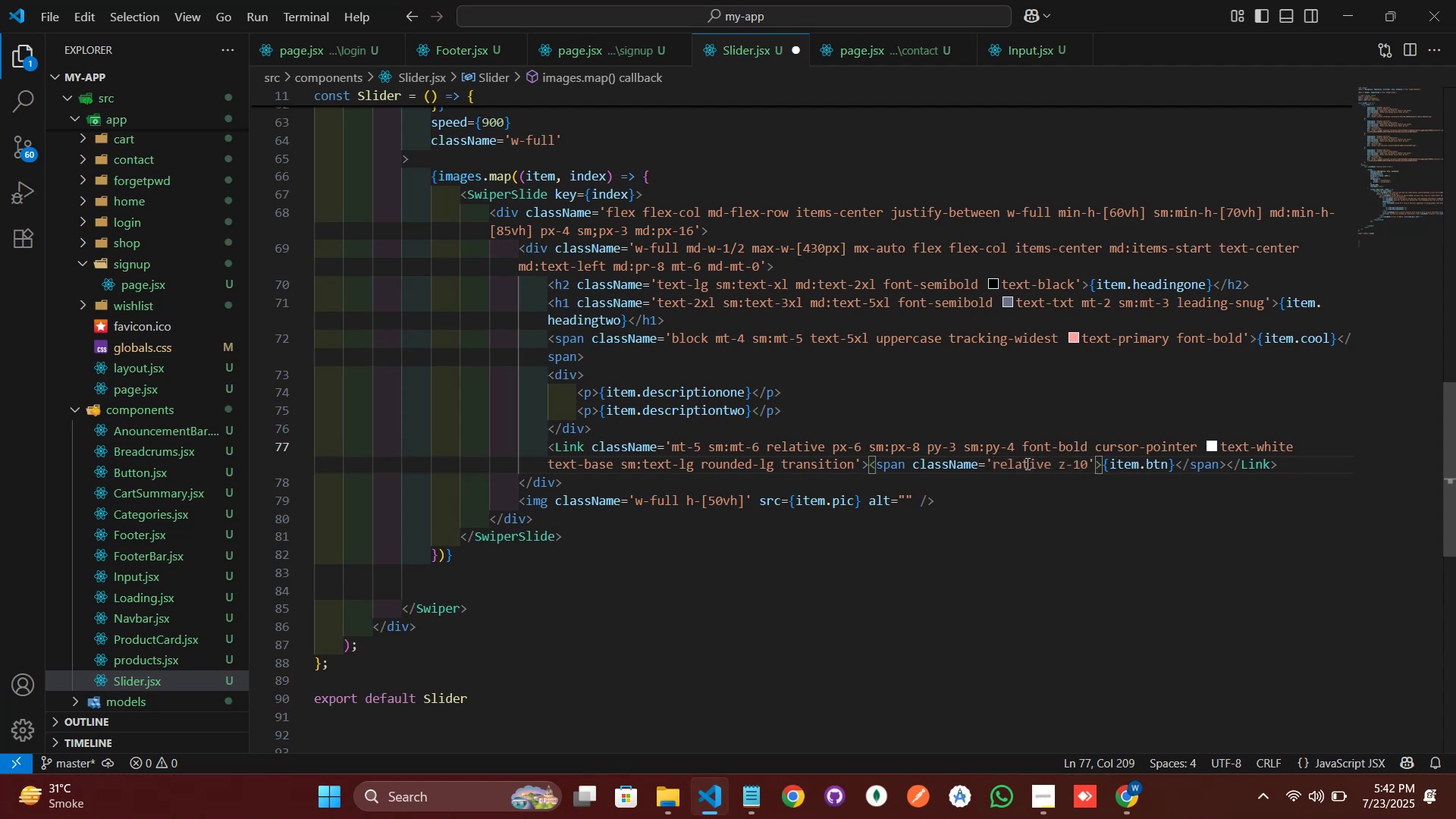 
key(ArrowDown)
 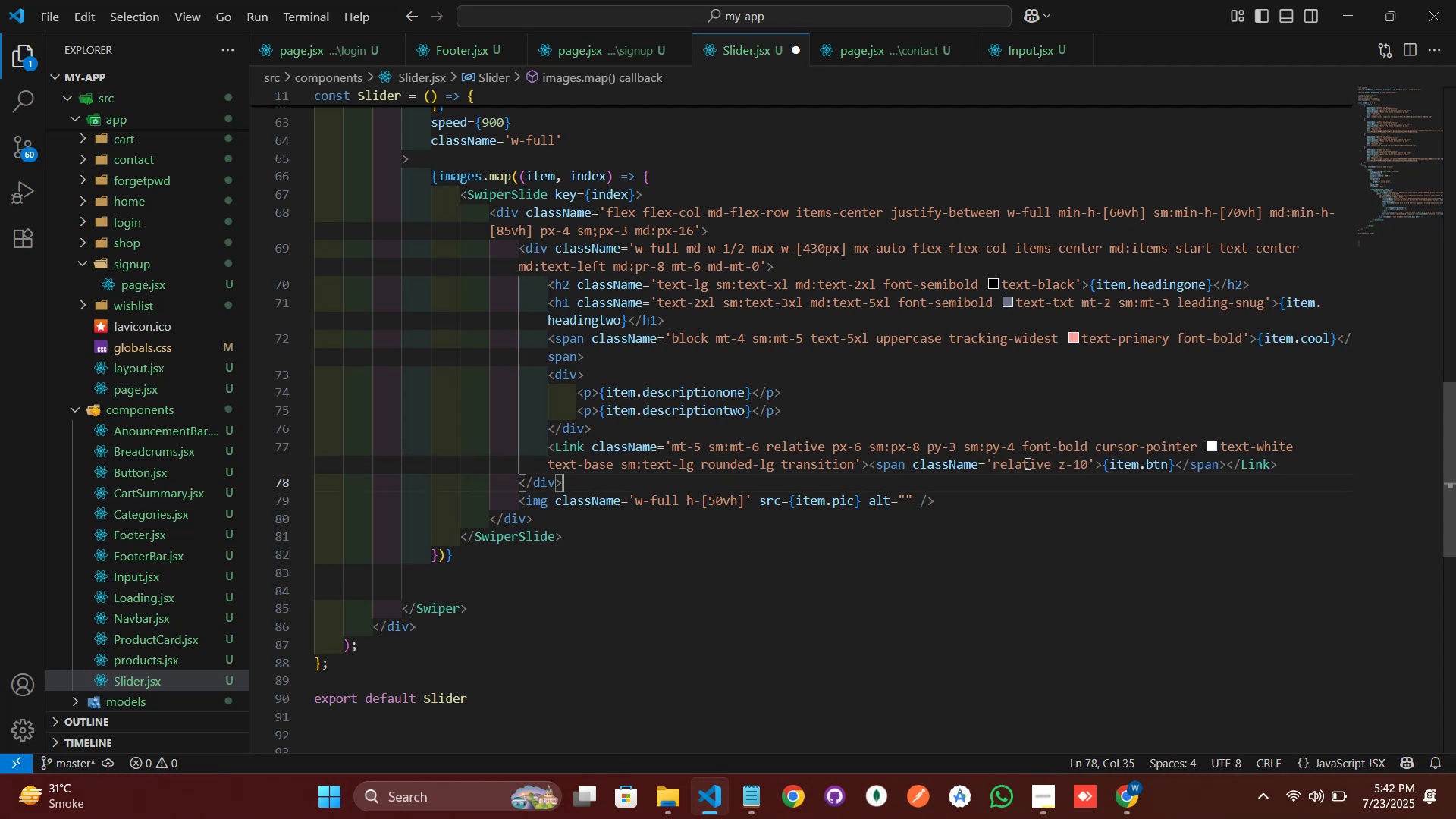 
hold_key(key=Enter, duration=0.33)
 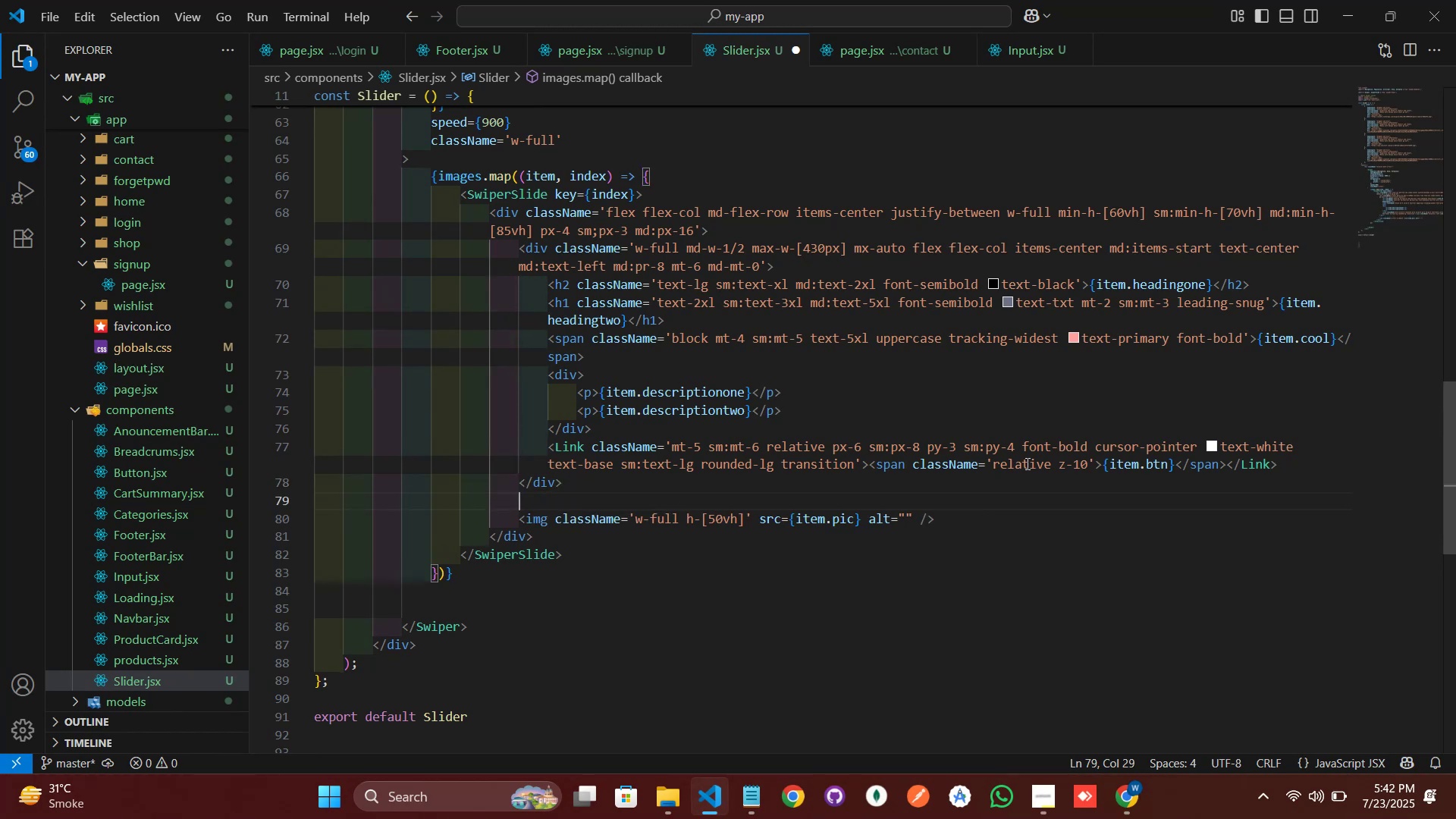 
key(Enter)
 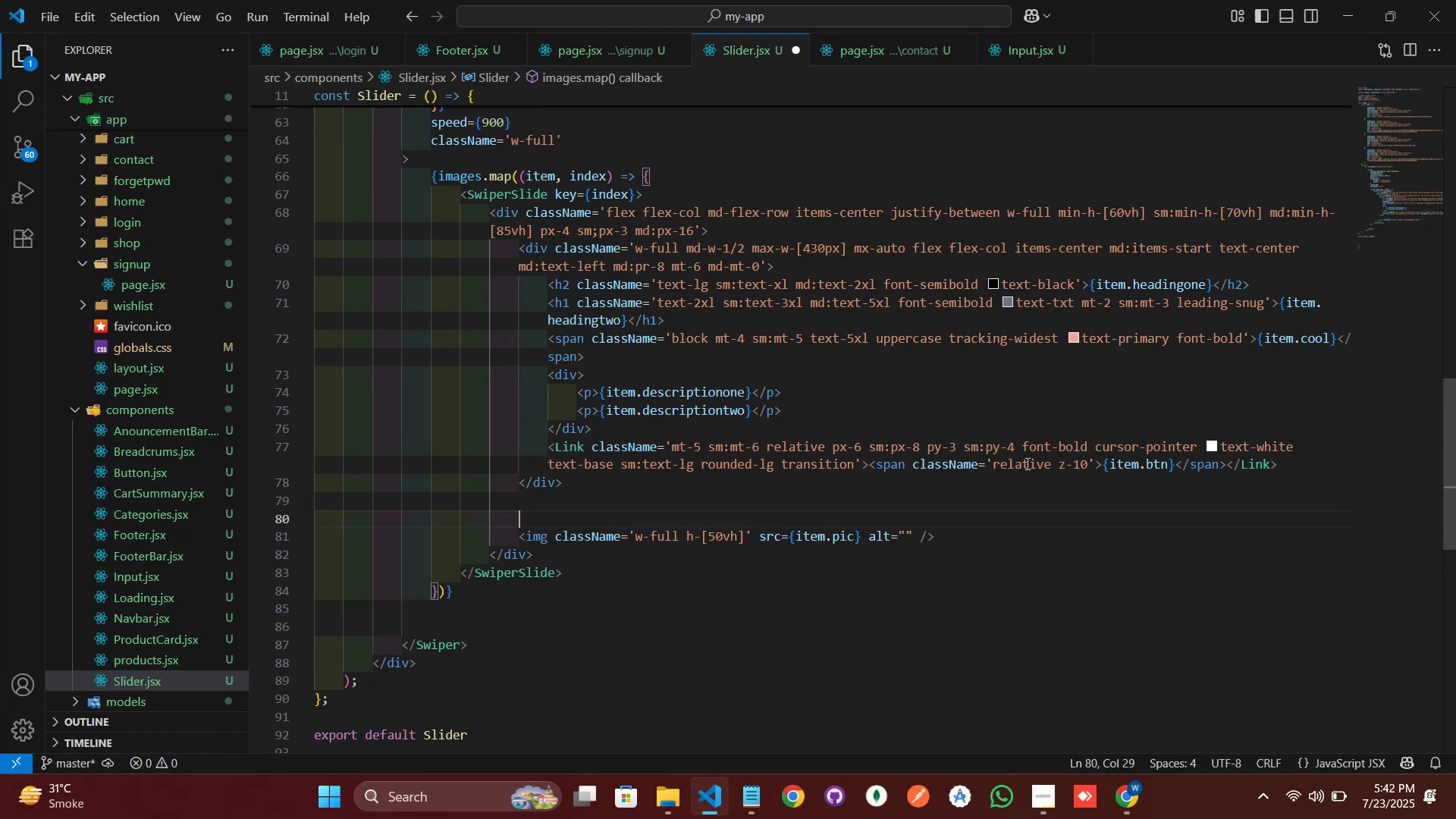 
type(div)
 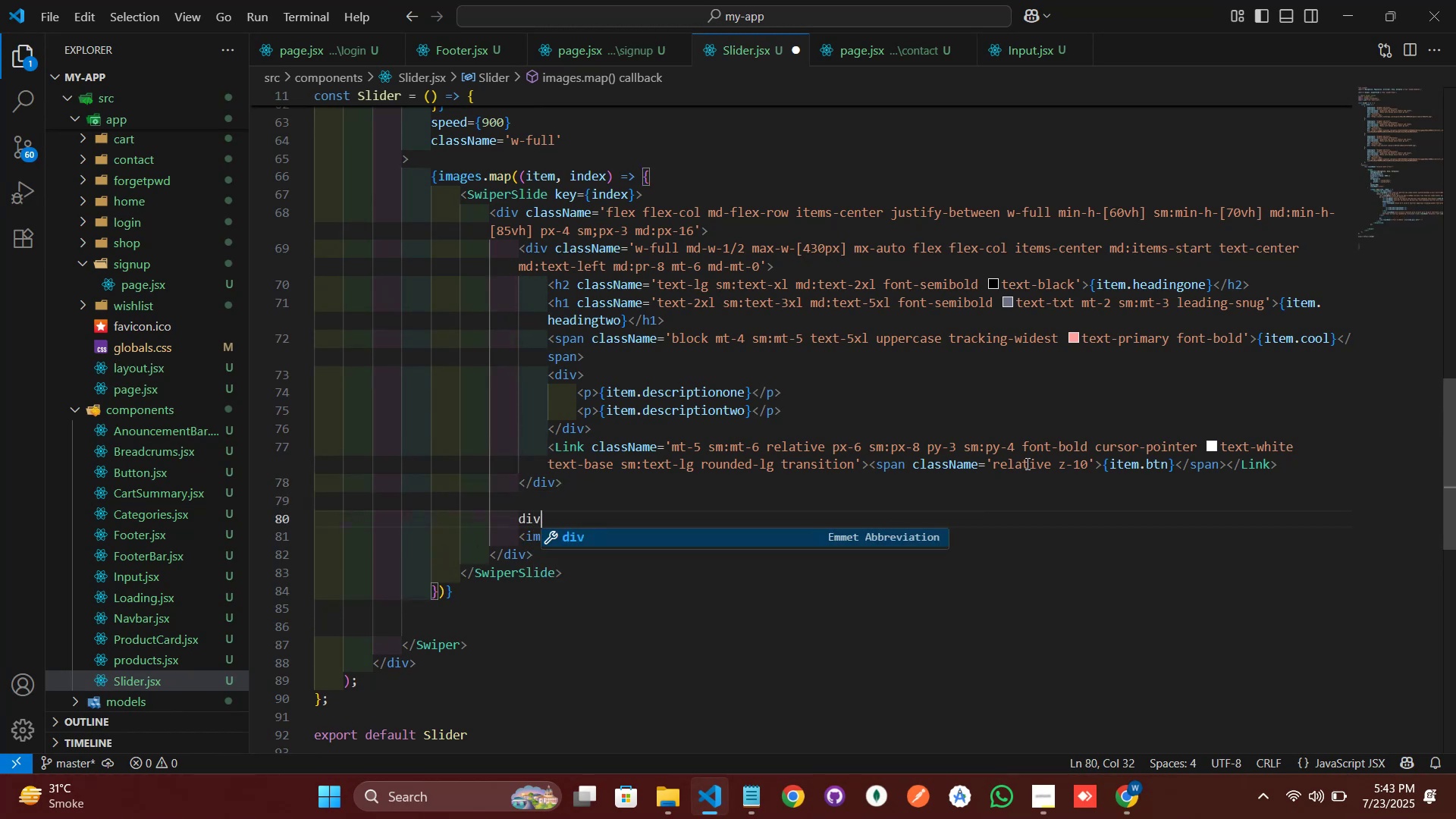 
key(Enter)
 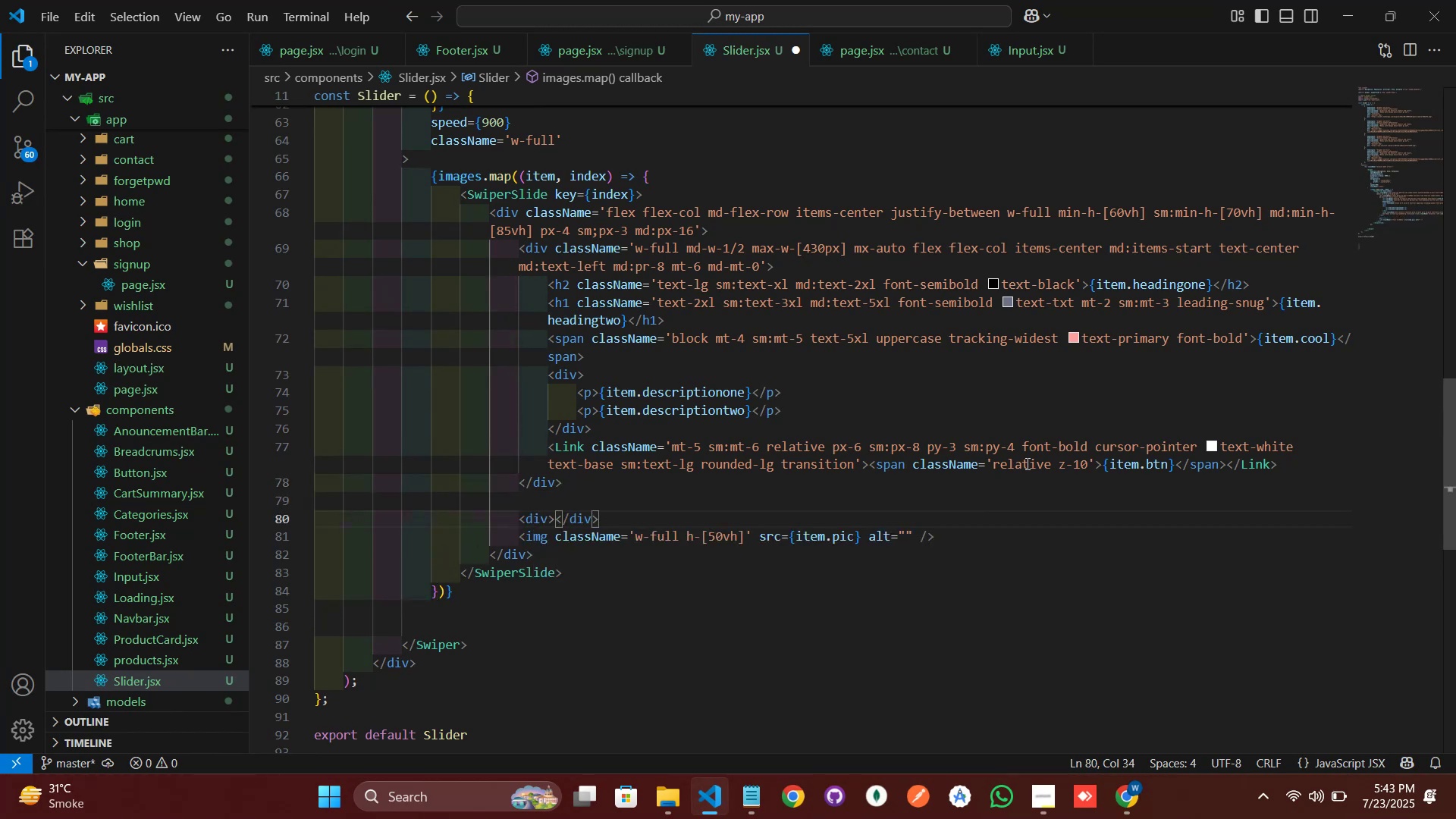 
key(Enter)
 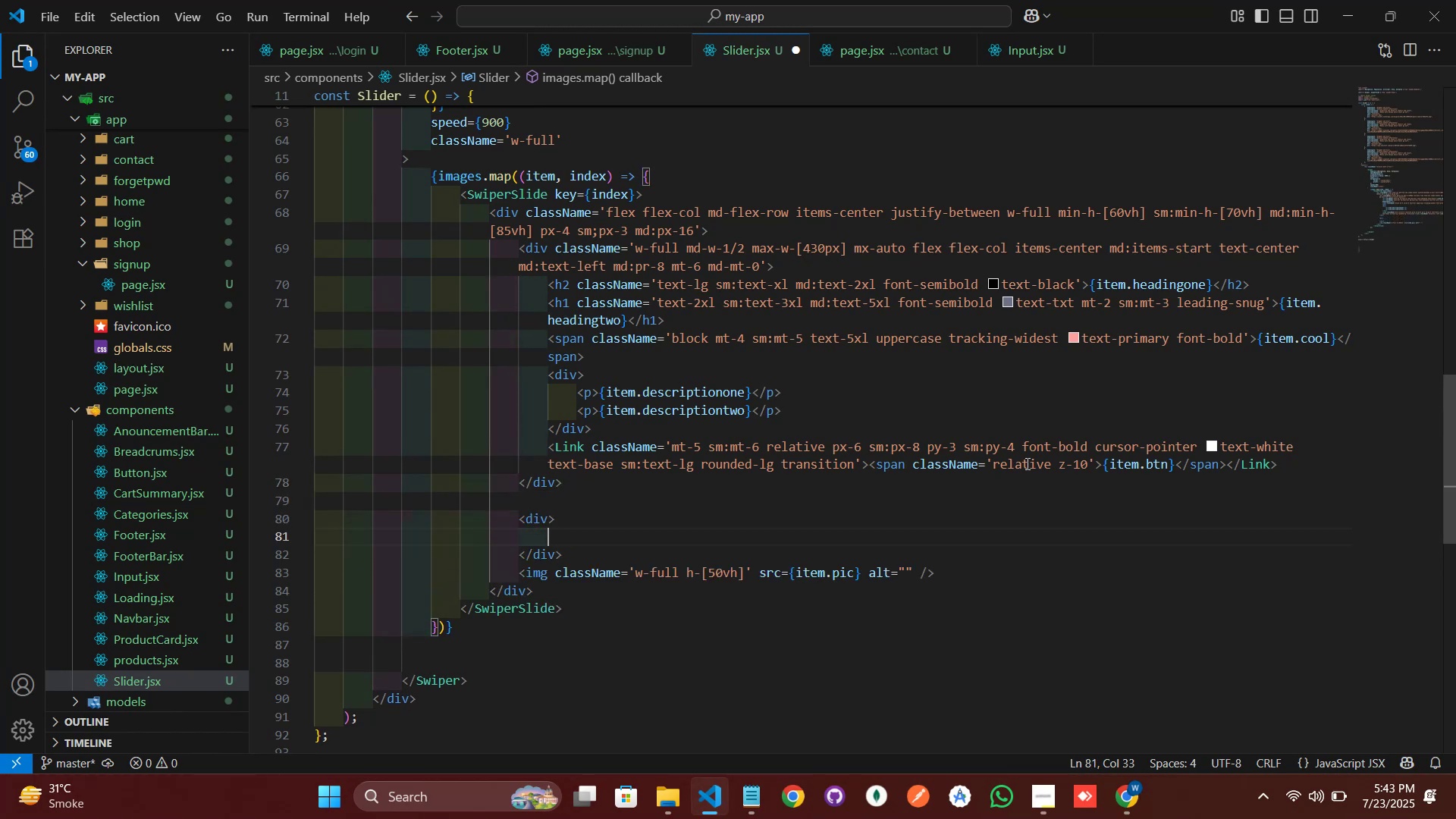 
key(ArrowDown)
 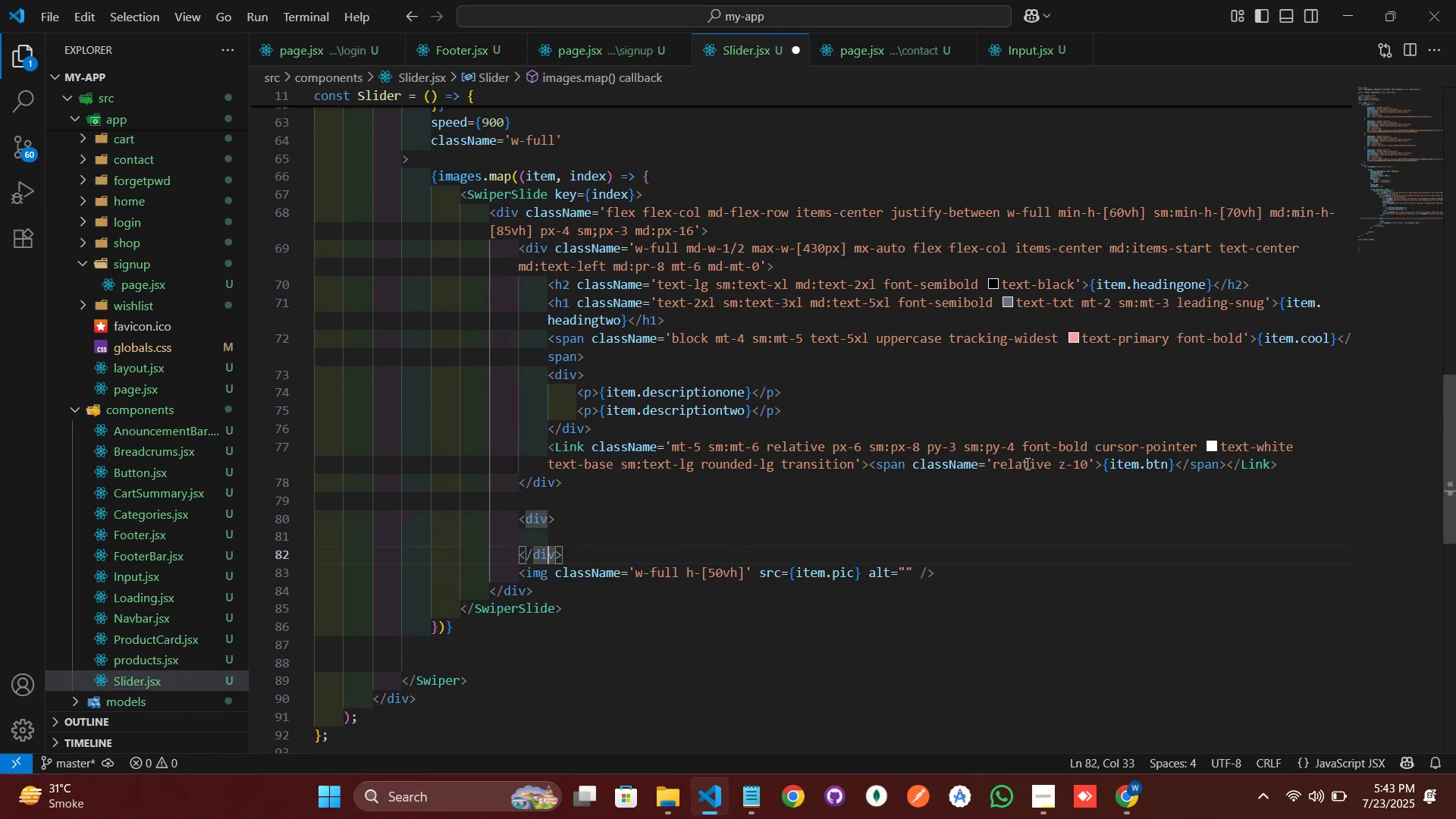 
key(Alt+ArrowDown)
 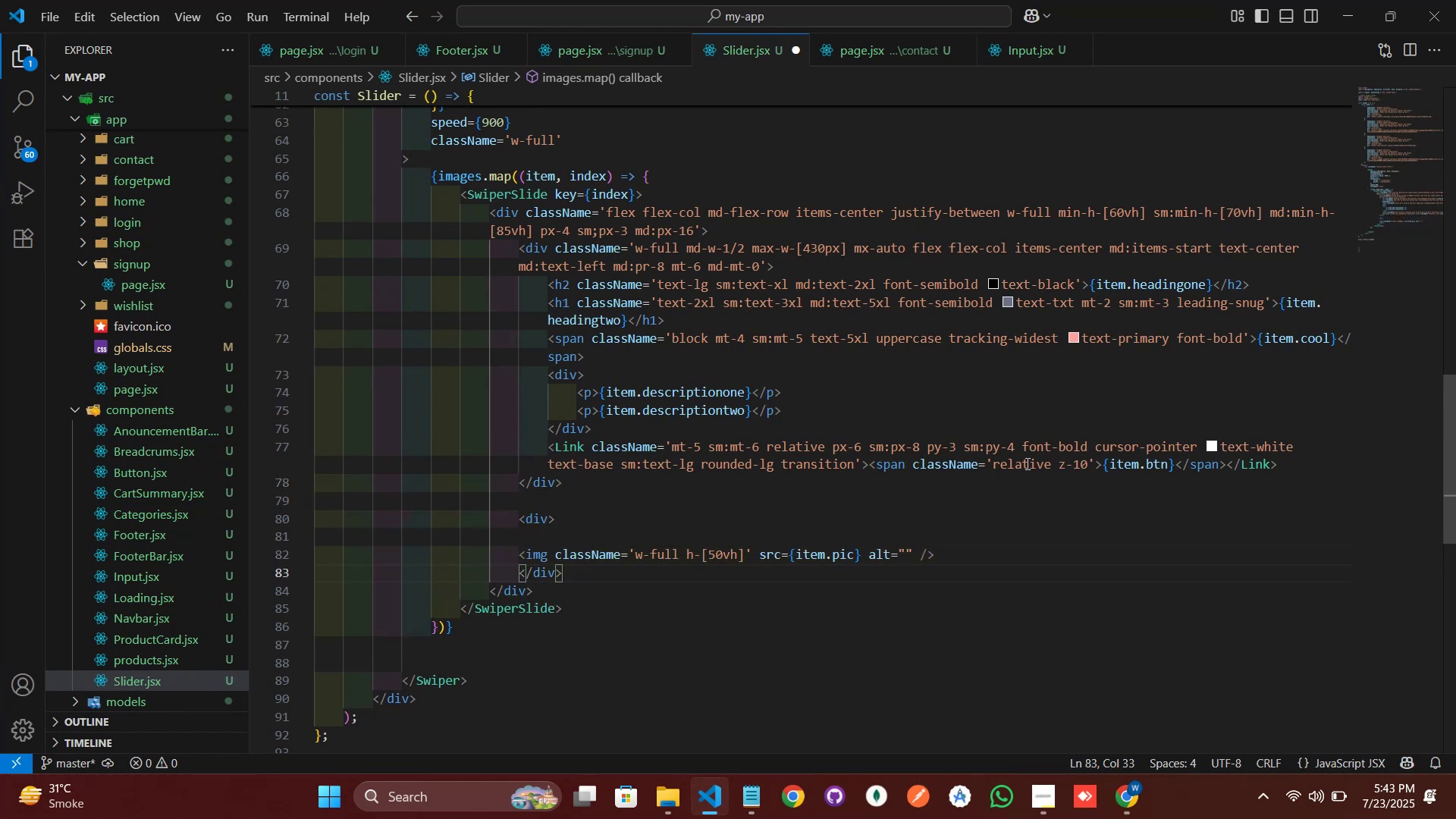 
key(ArrowUp)
 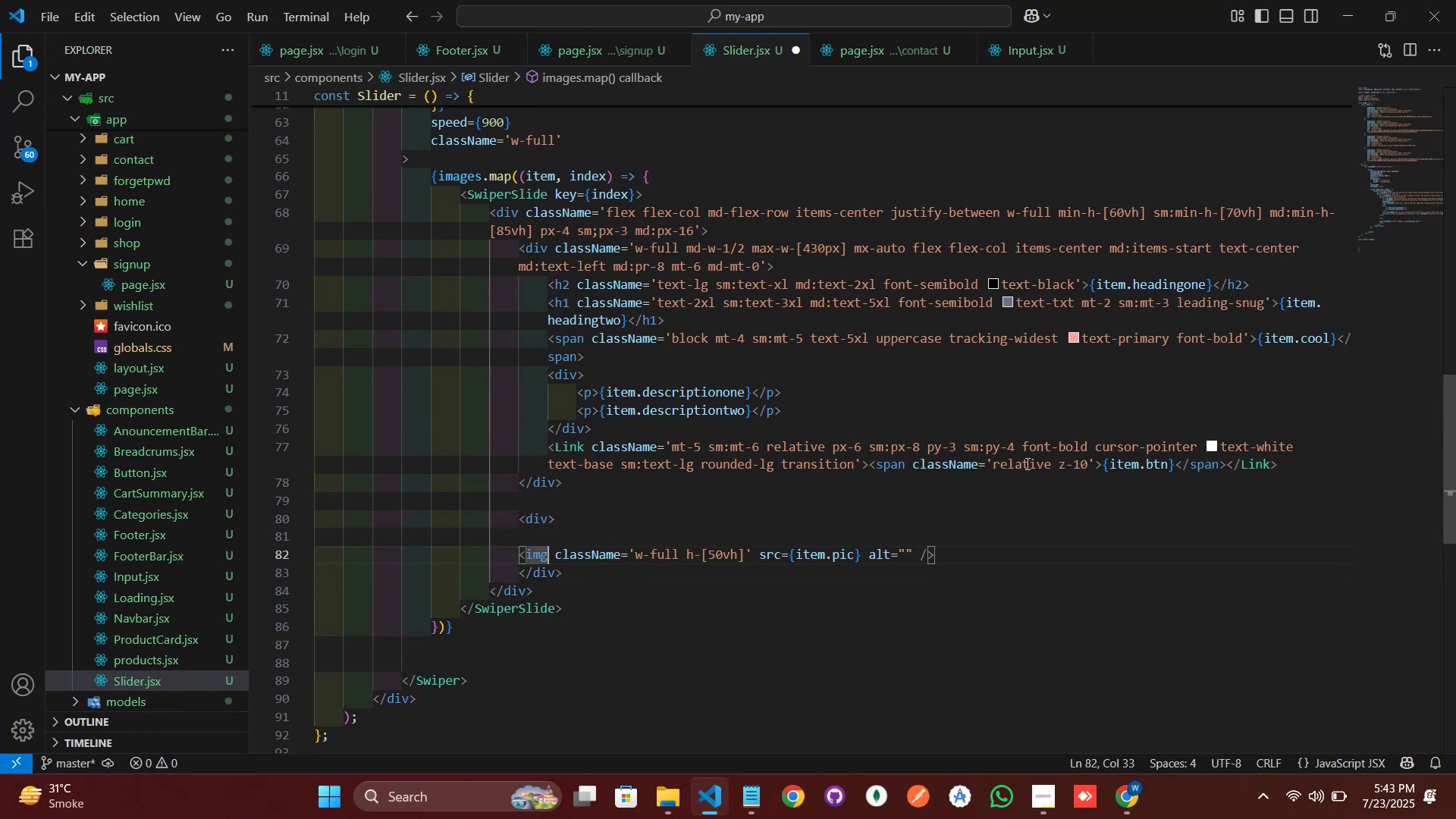 
key(ArrowUp)
 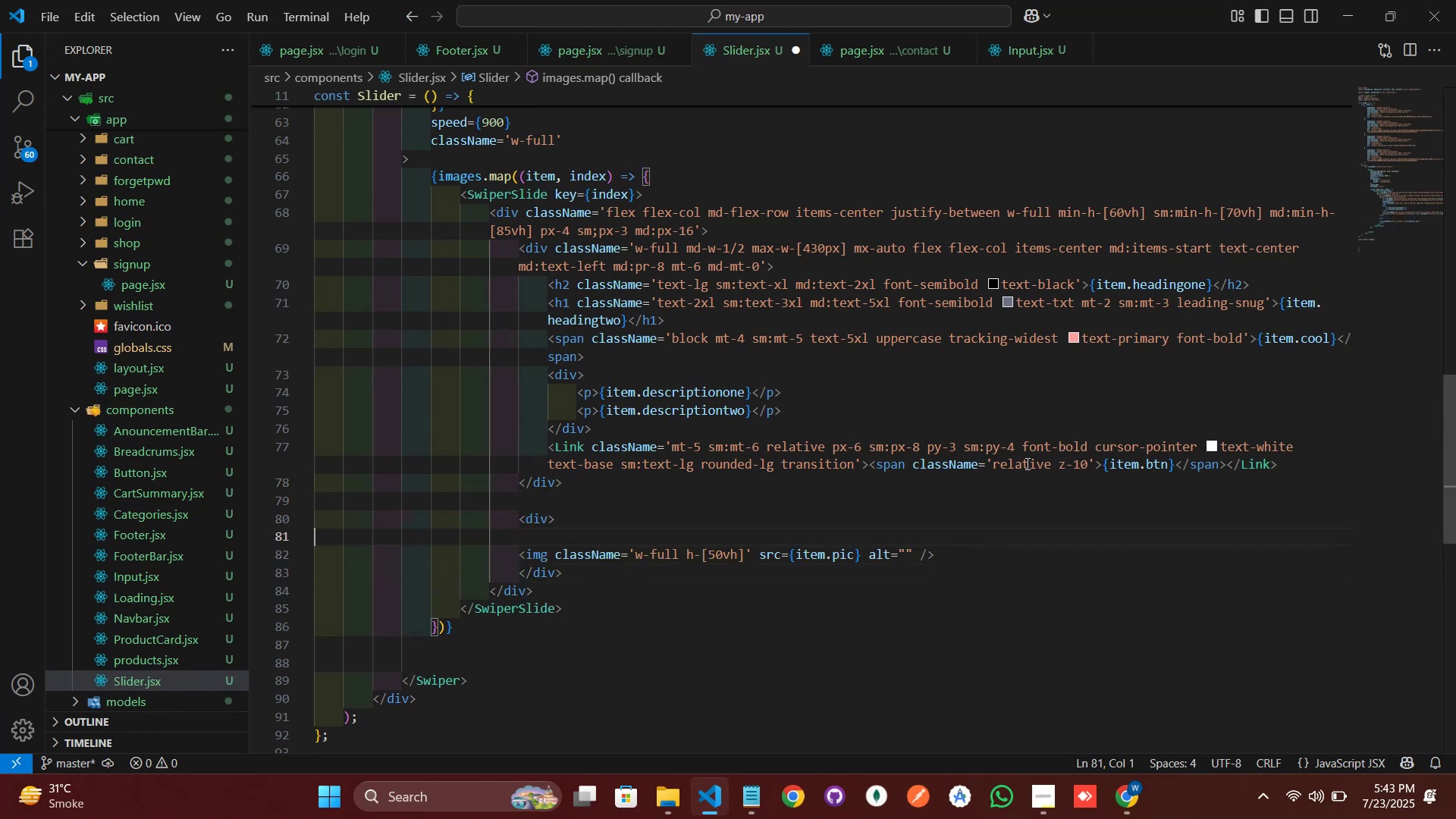 
key(Backspace)
 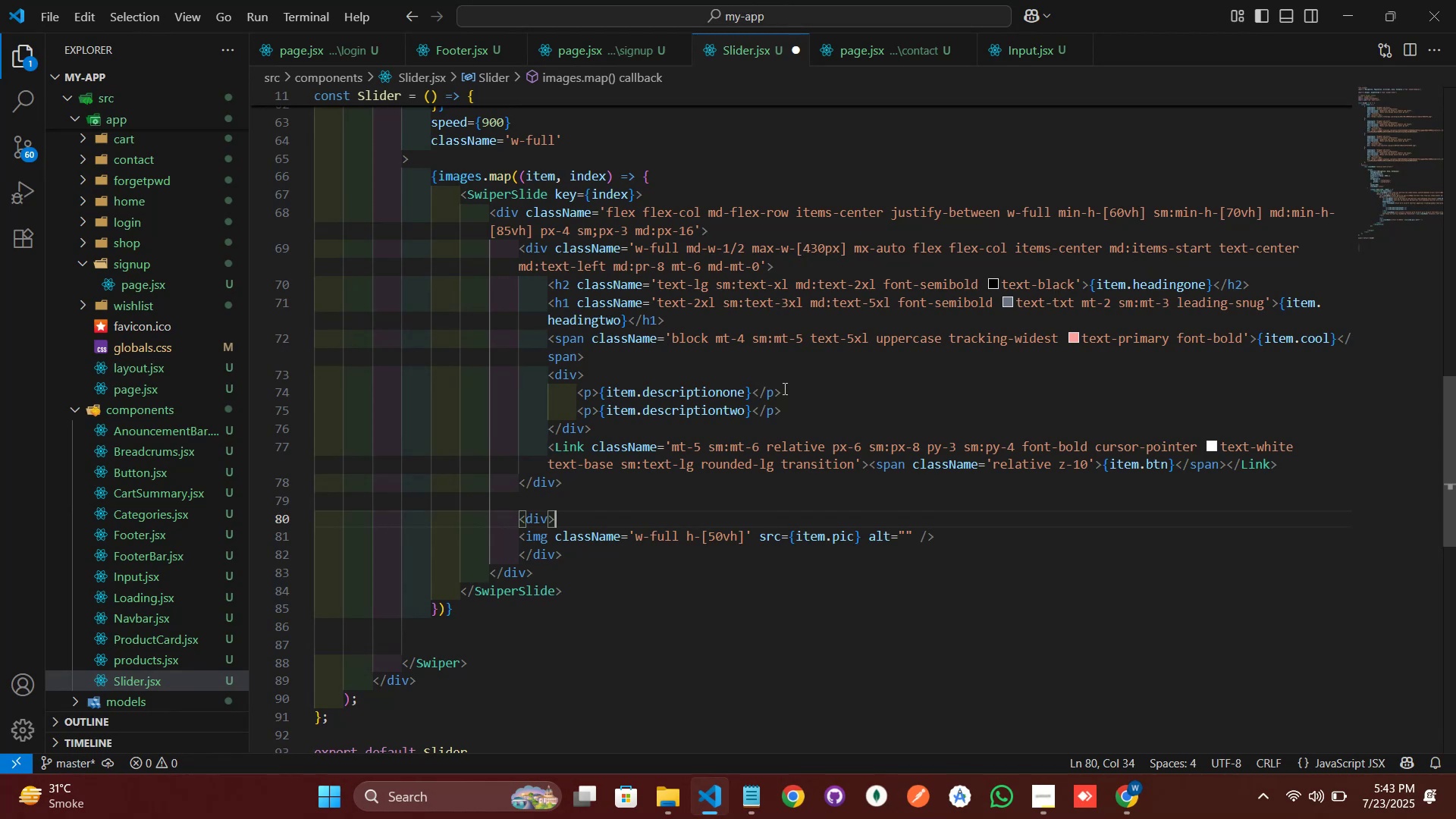 
wait(12.28)
 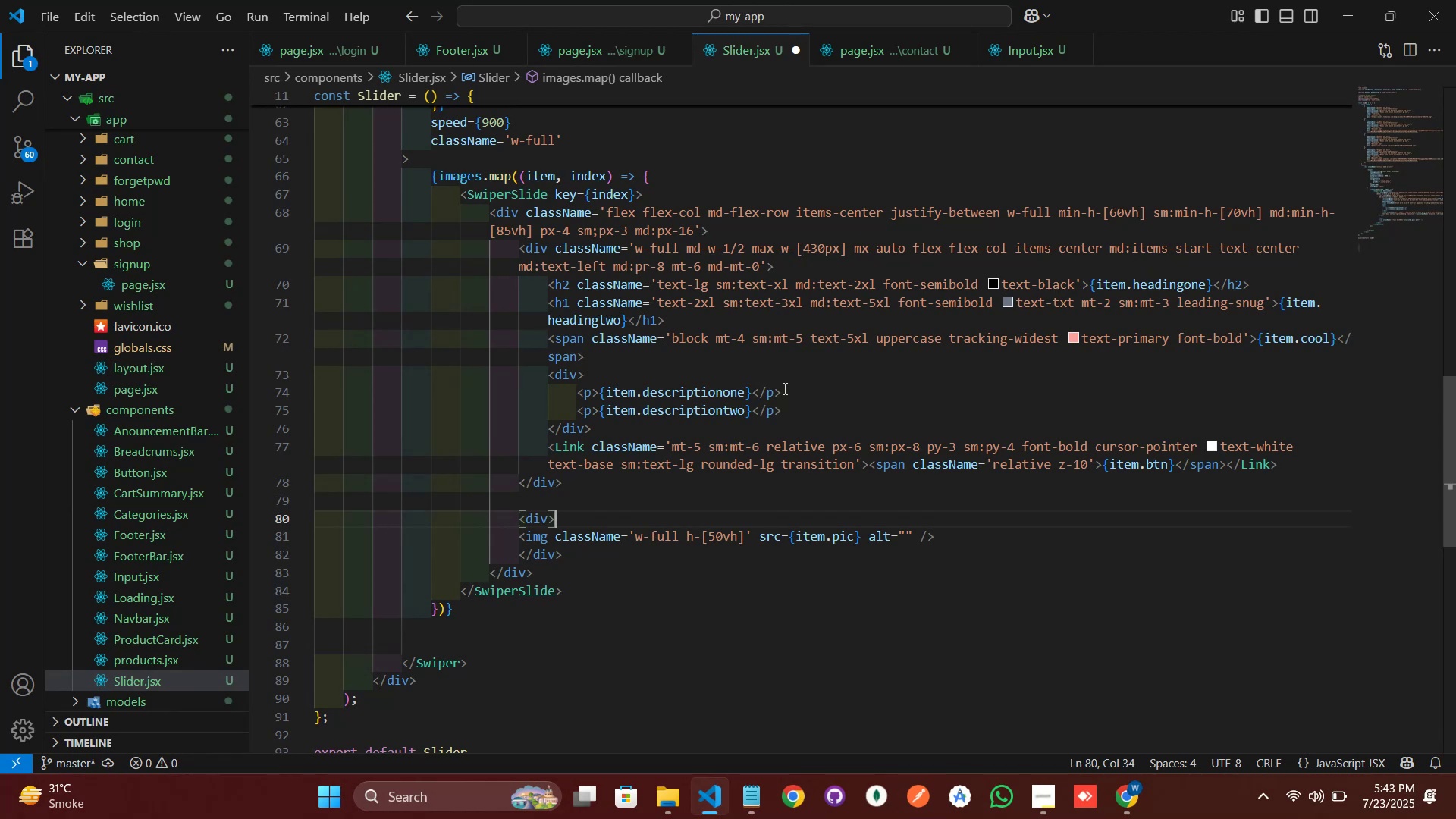 
left_click([549, 522])
 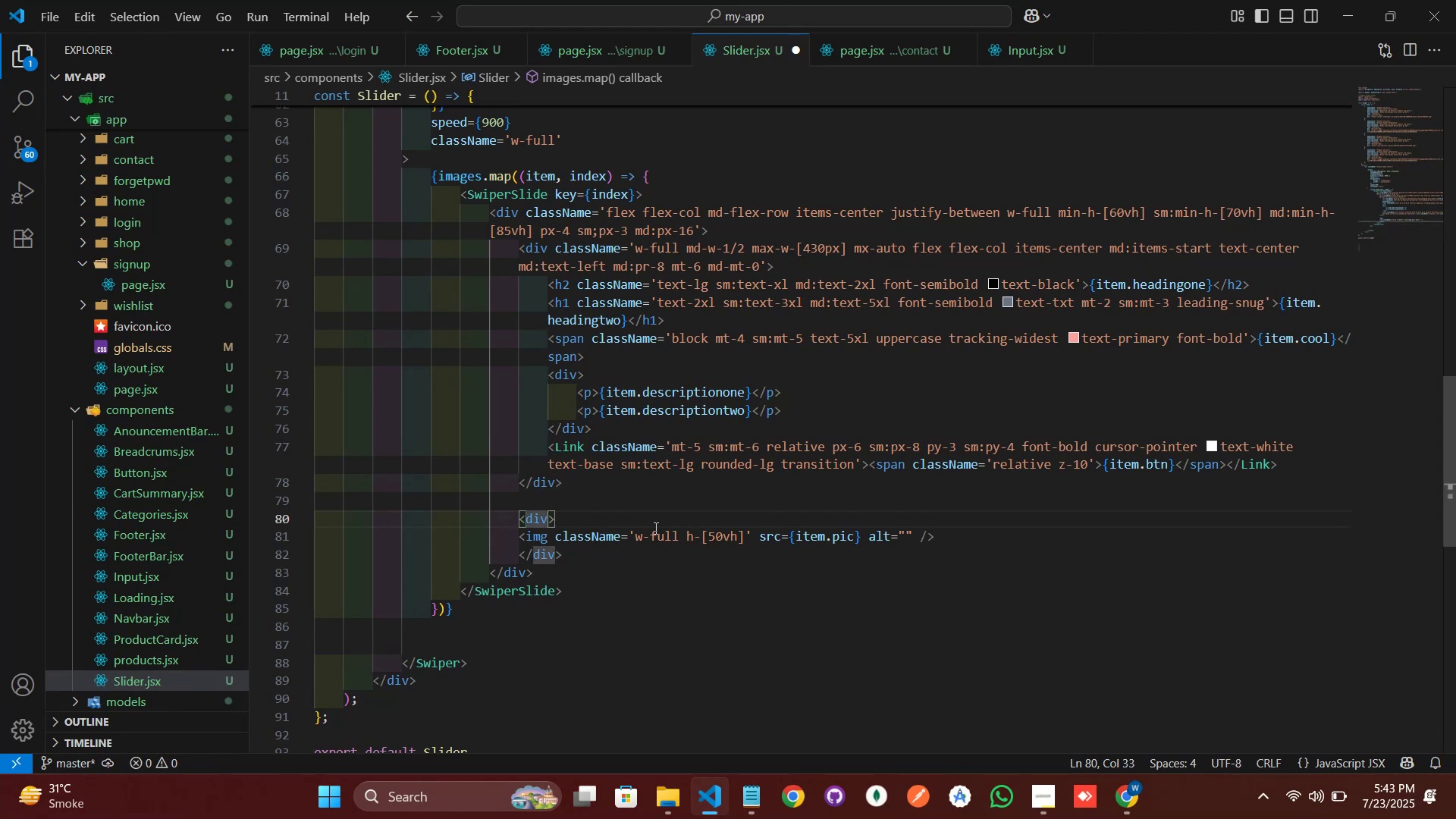 
type( cl)
 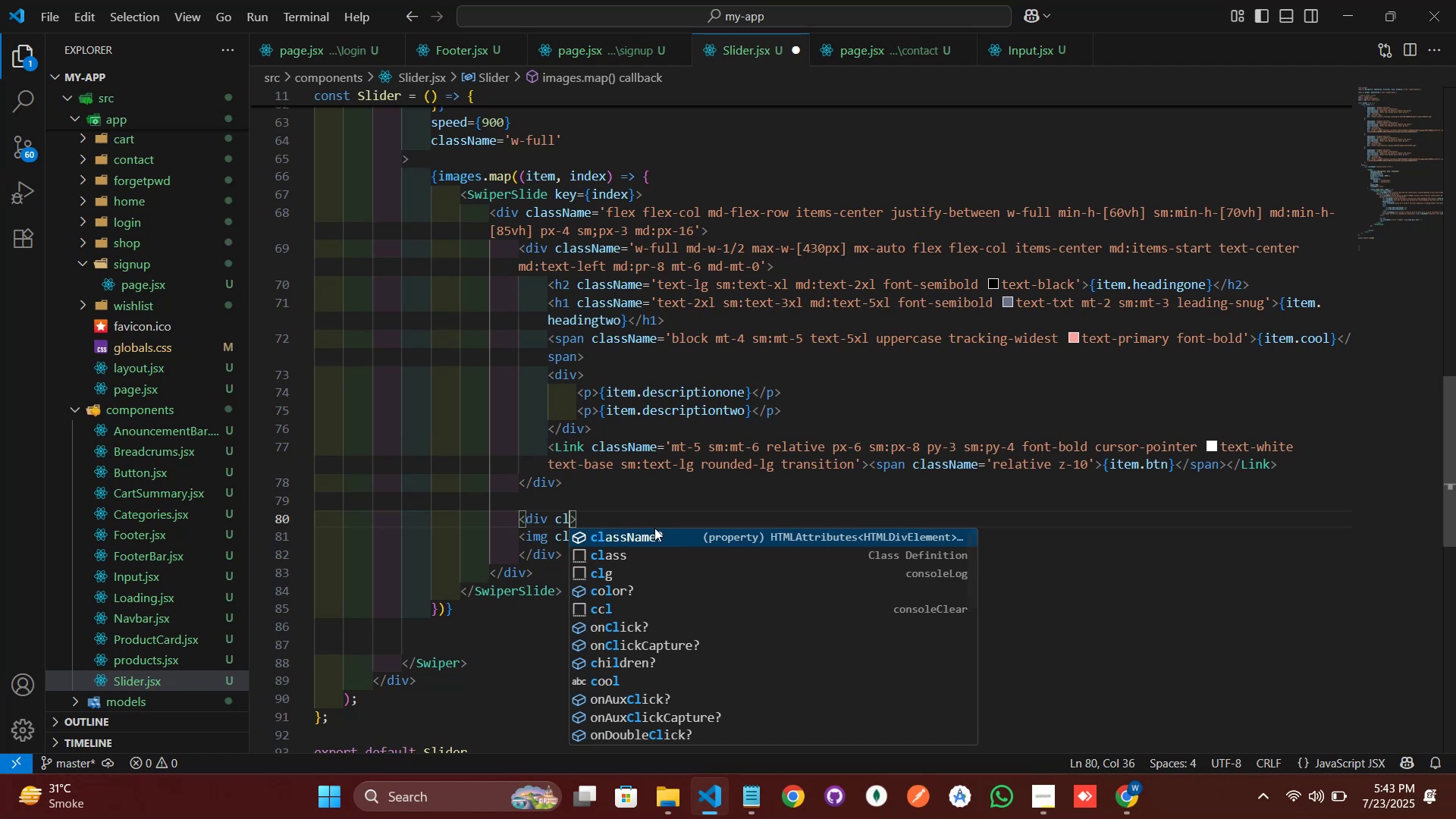 
key(Enter)
 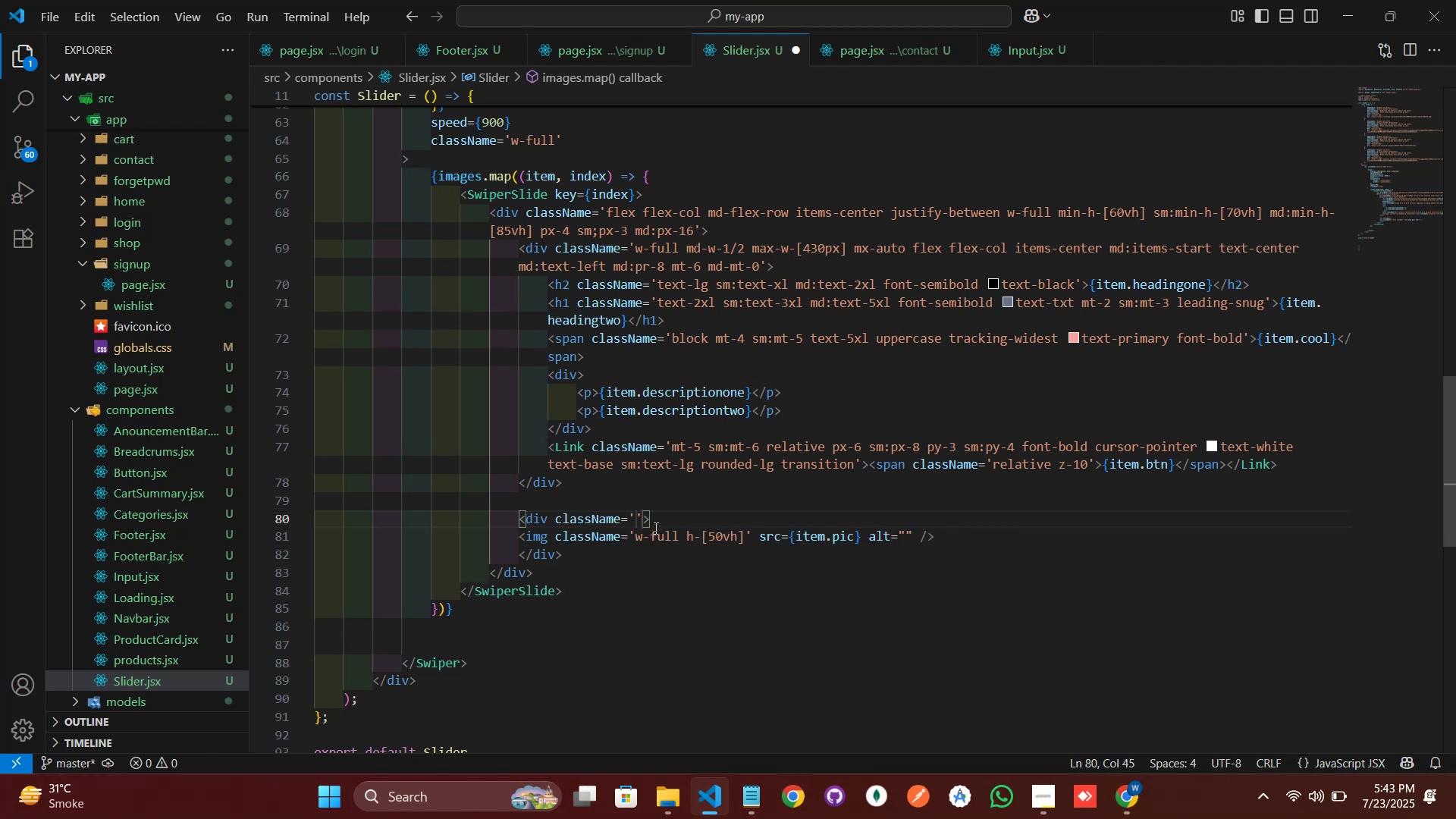 
type(w-fi)
key(Backspace)
type(ull mt)
key(Backspace)
type(l-auto max-w-[])
 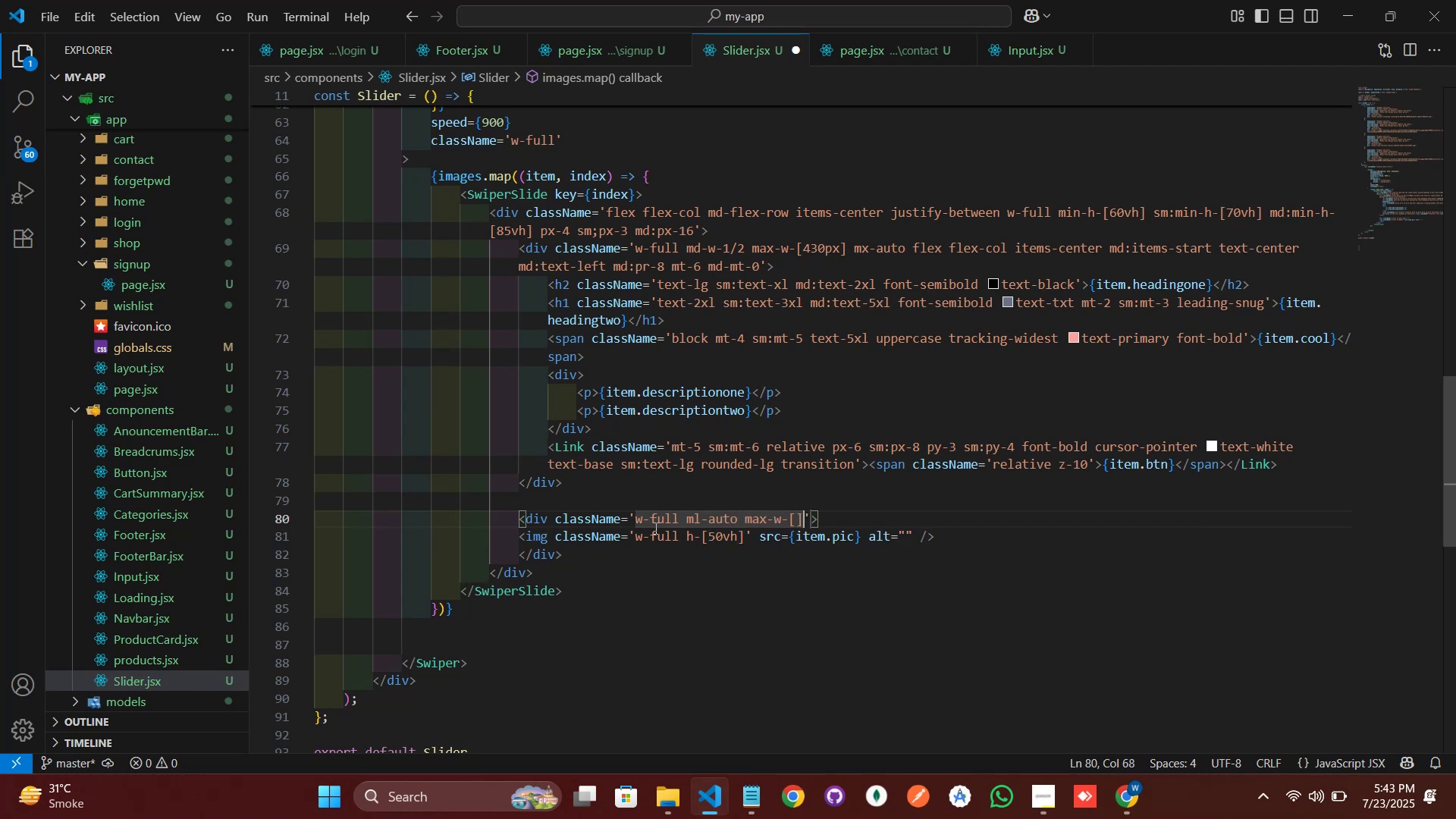 
key(ArrowLeft)
 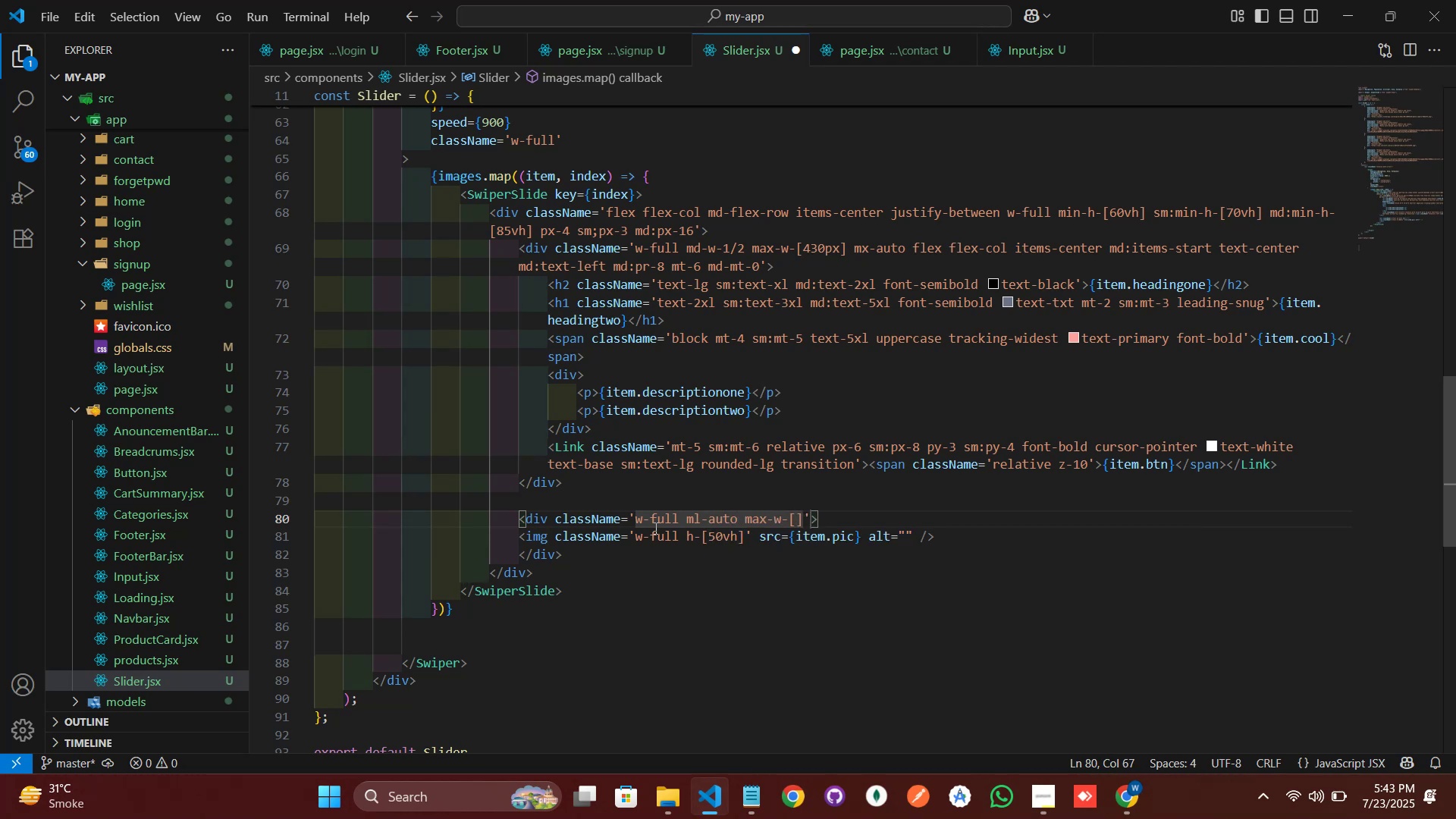 
type(300px )
key(Backspace)
 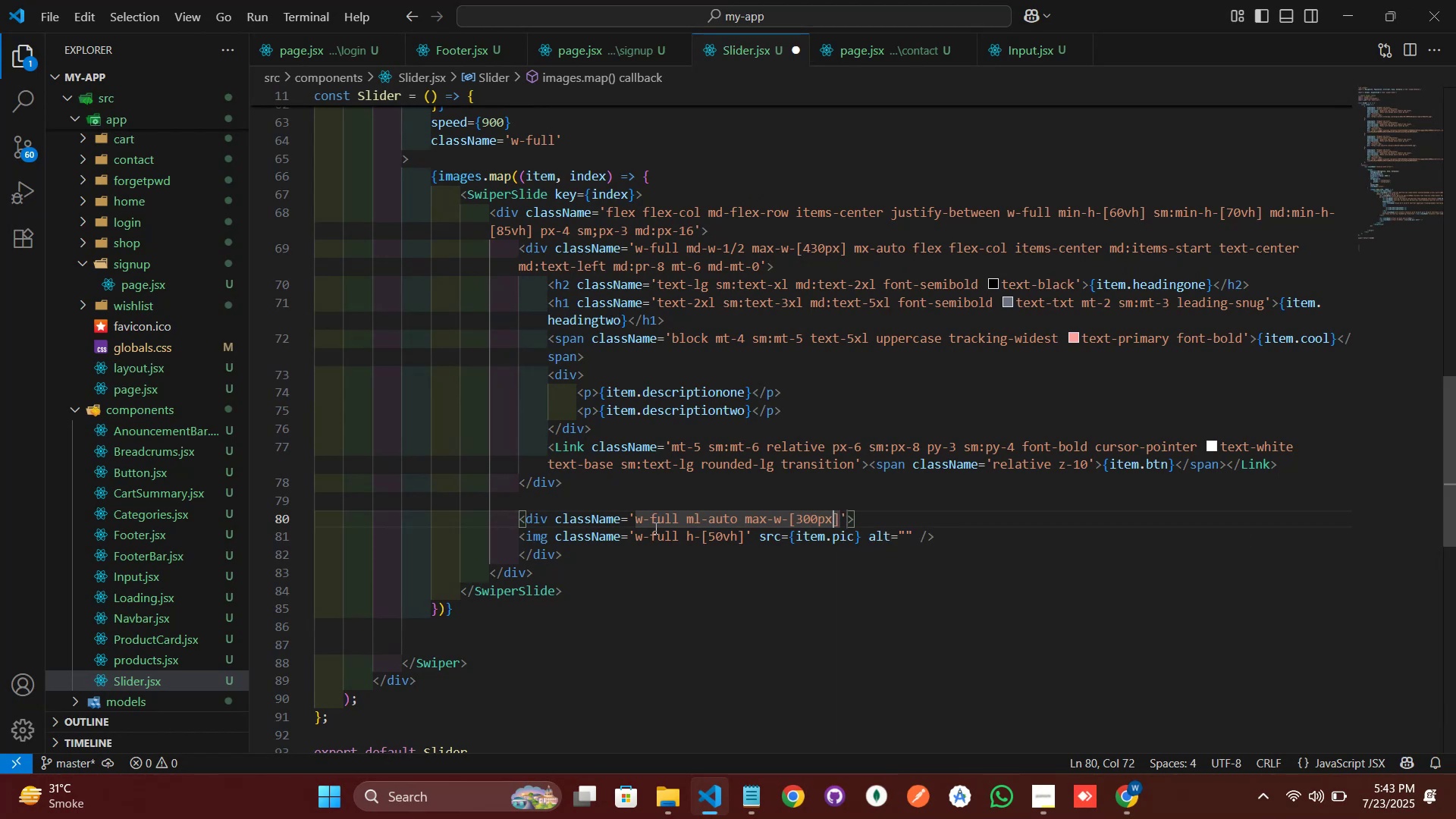 
key(ArrowRight)
 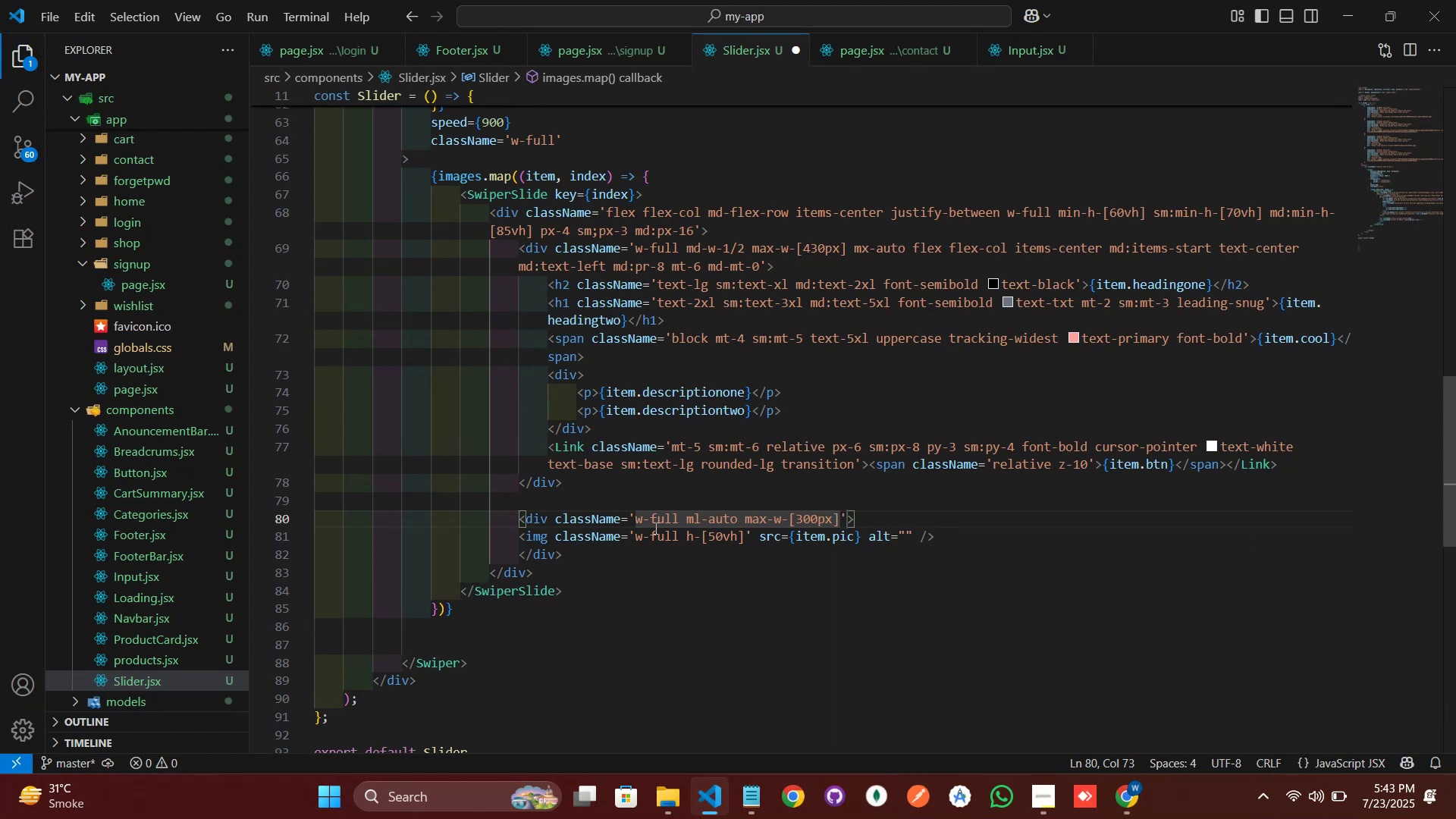 
type( sm:max-w)
 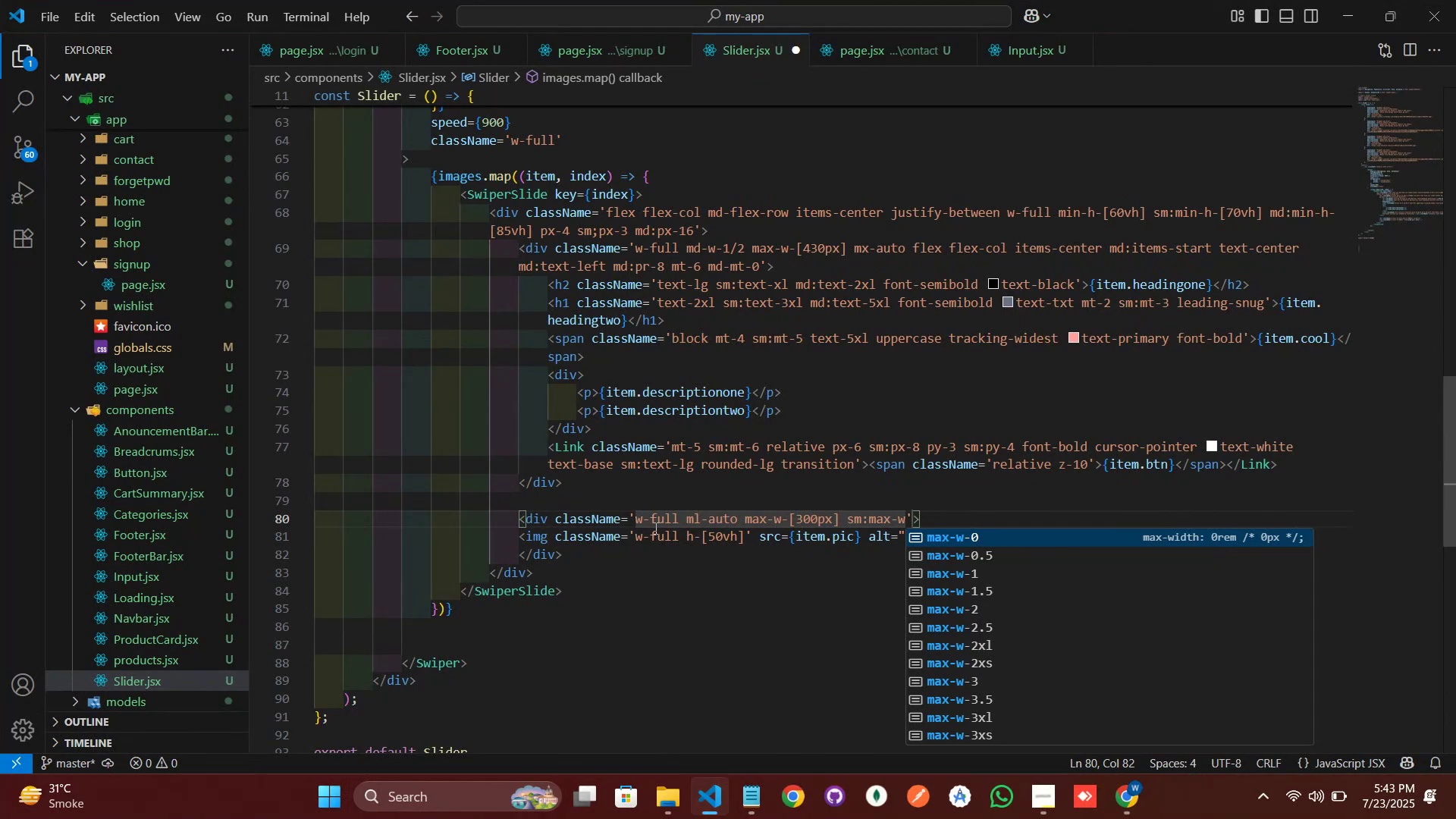 
wait(10.74)
 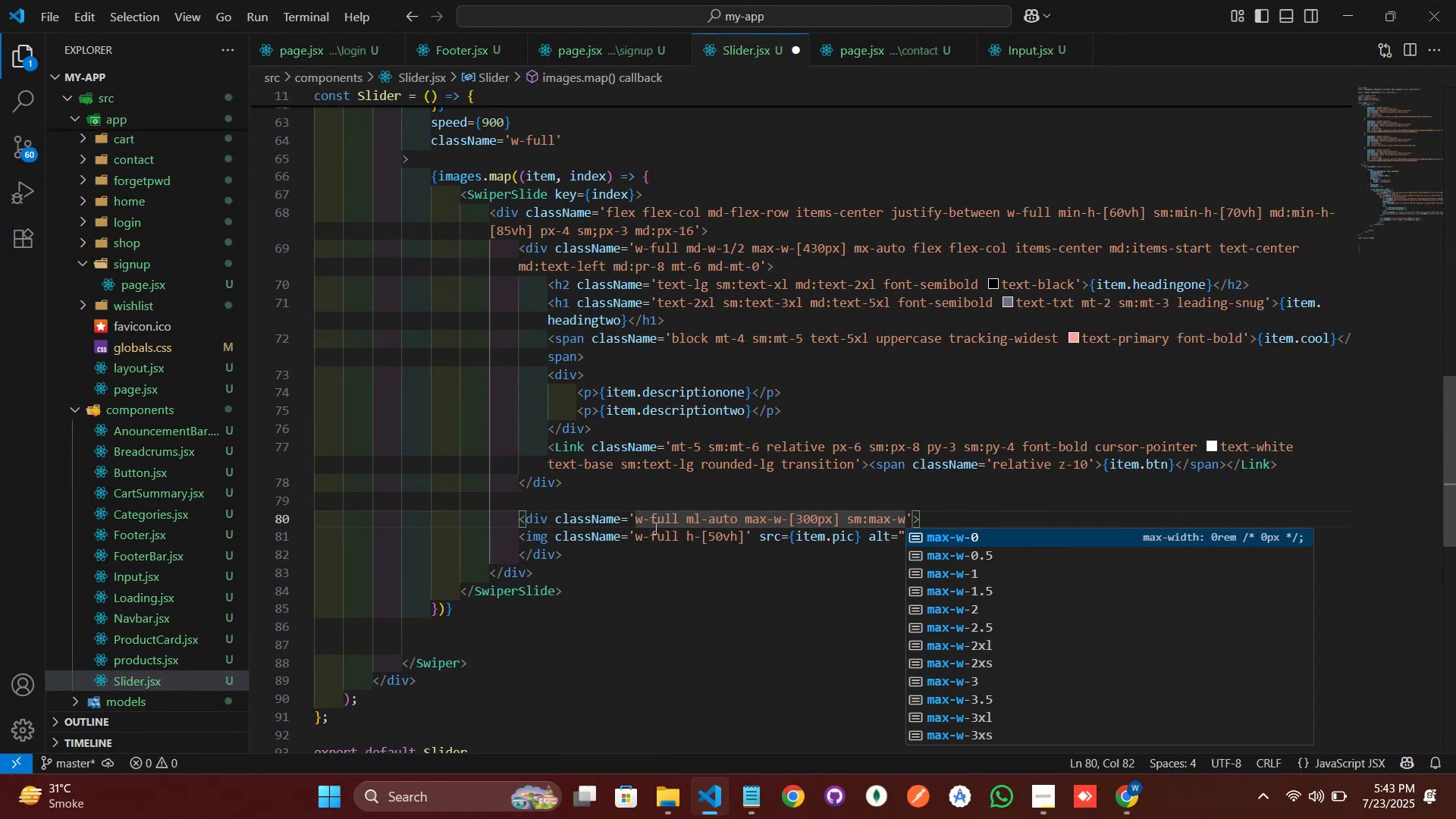 
key(Minus)
 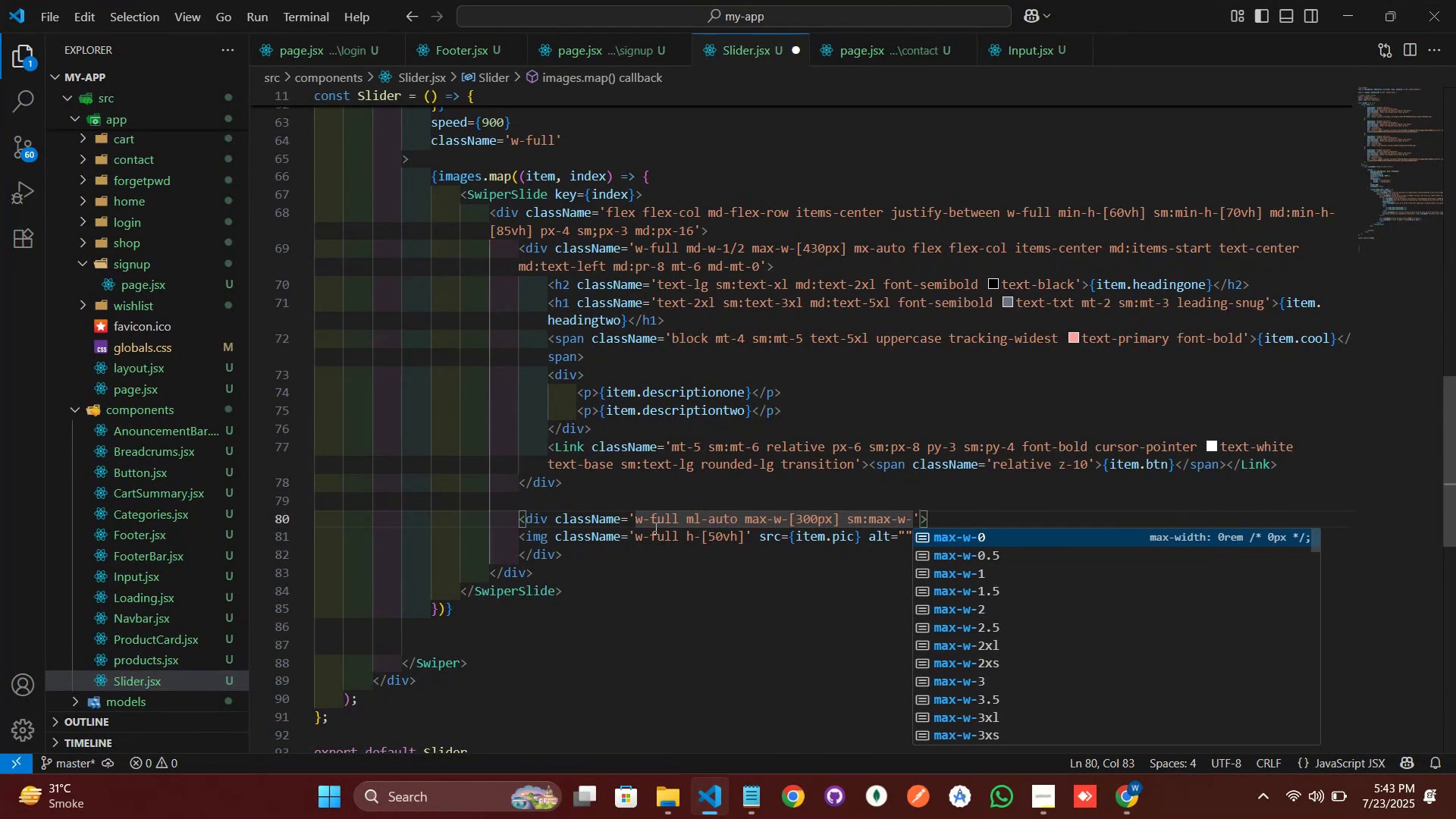 
key(BracketLeft)
 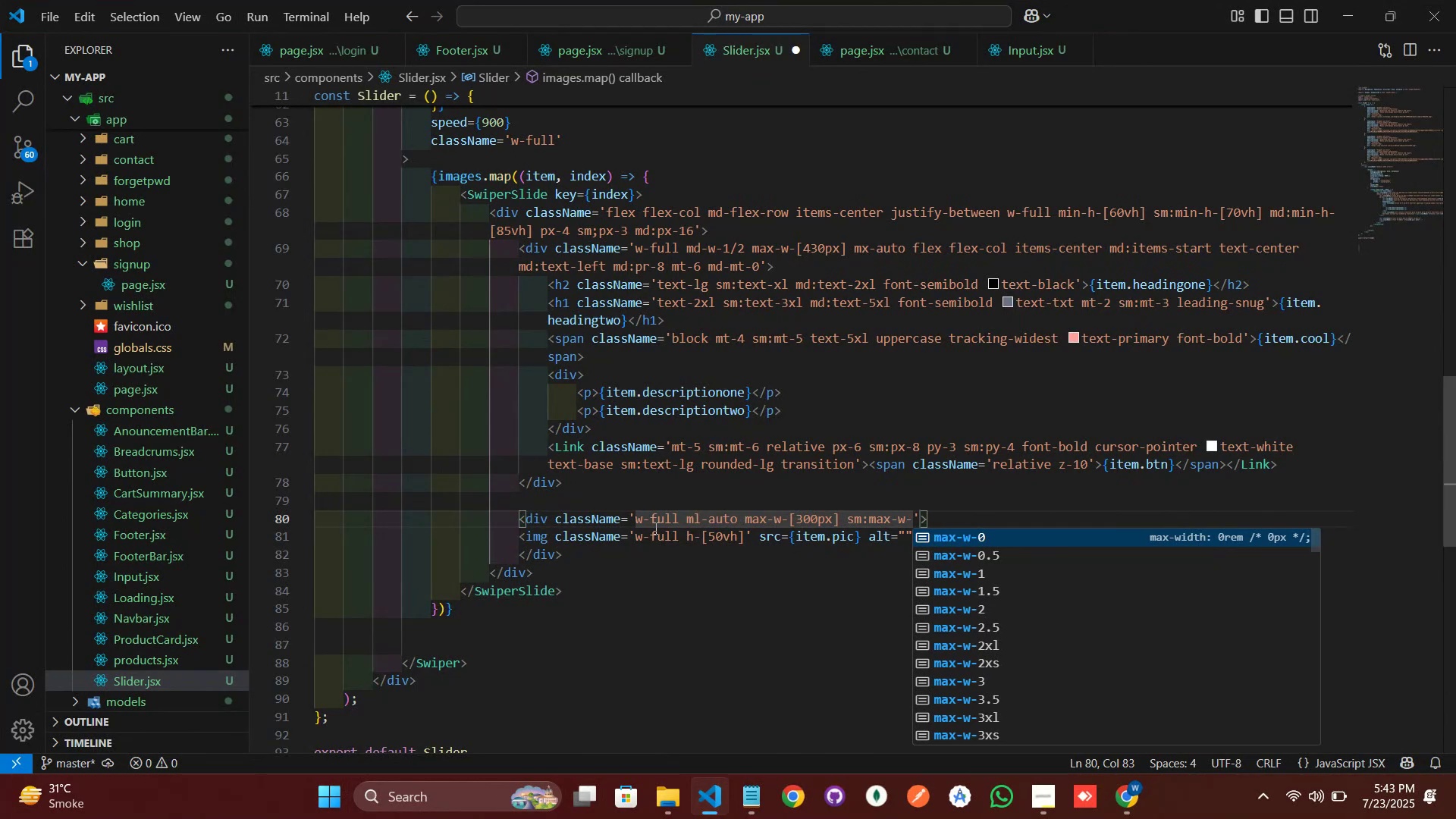 
key(BracketRight)
 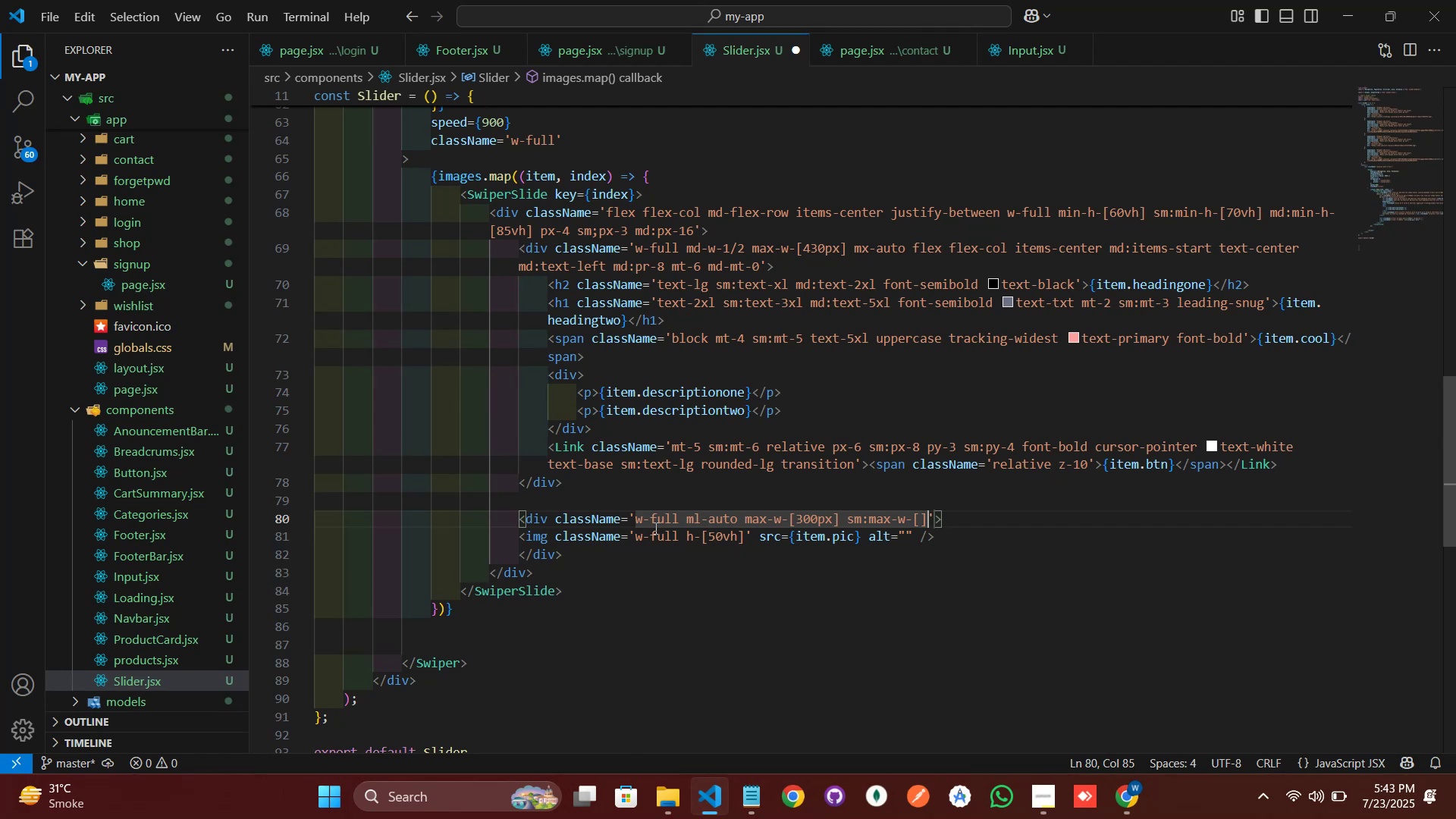 
key(ArrowLeft)
 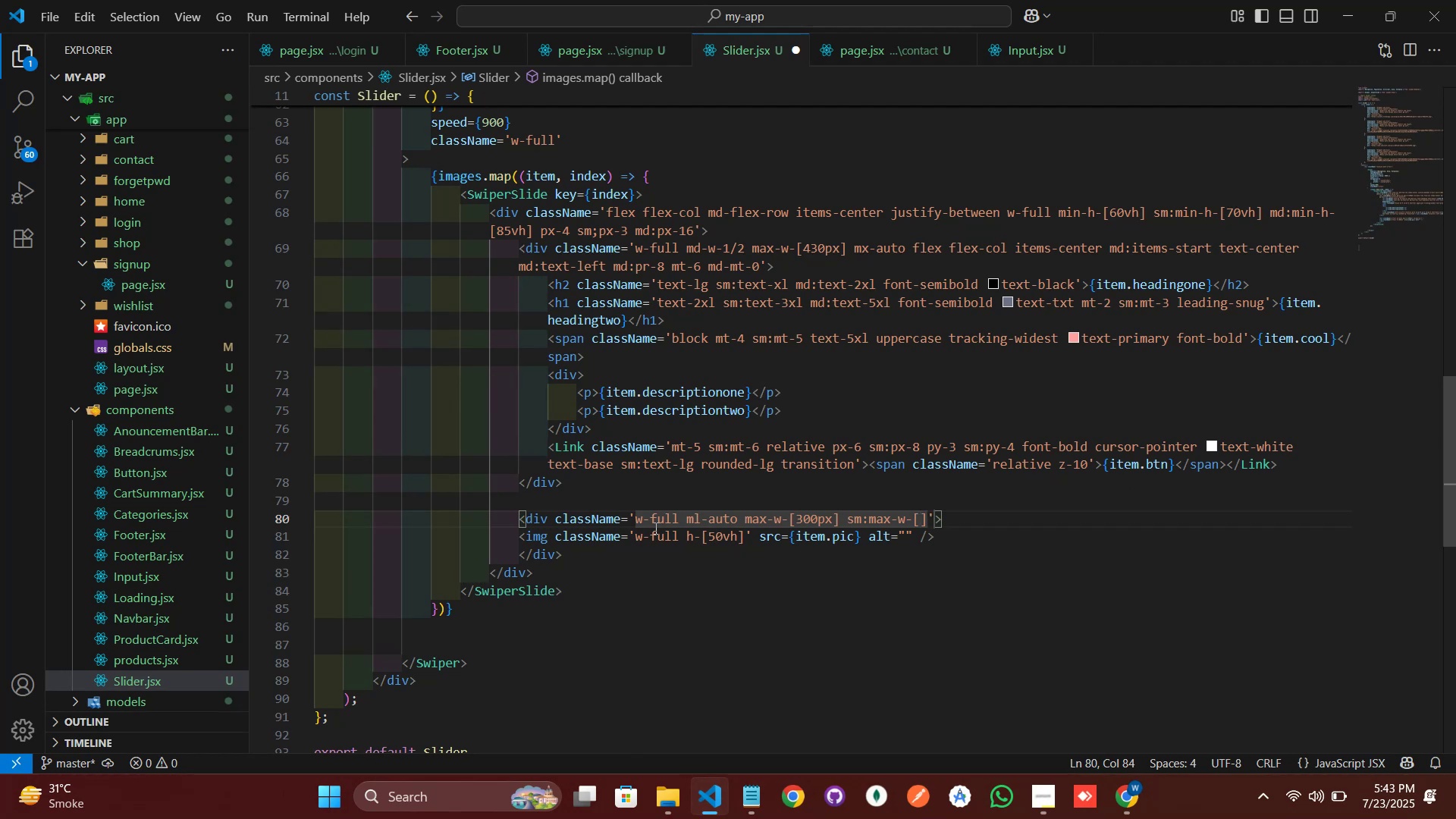 
type(450px)
 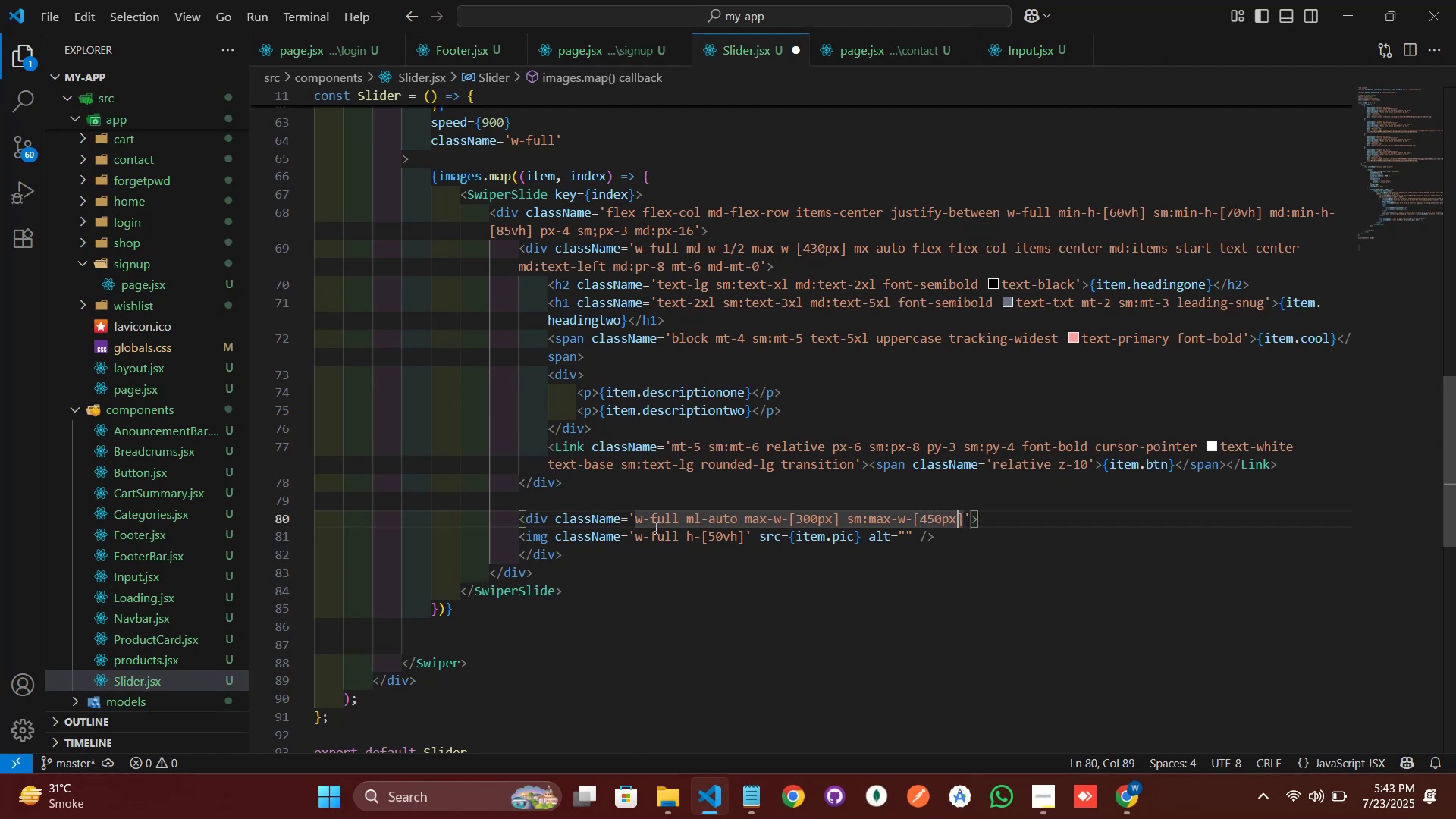 
key(ArrowRight)
 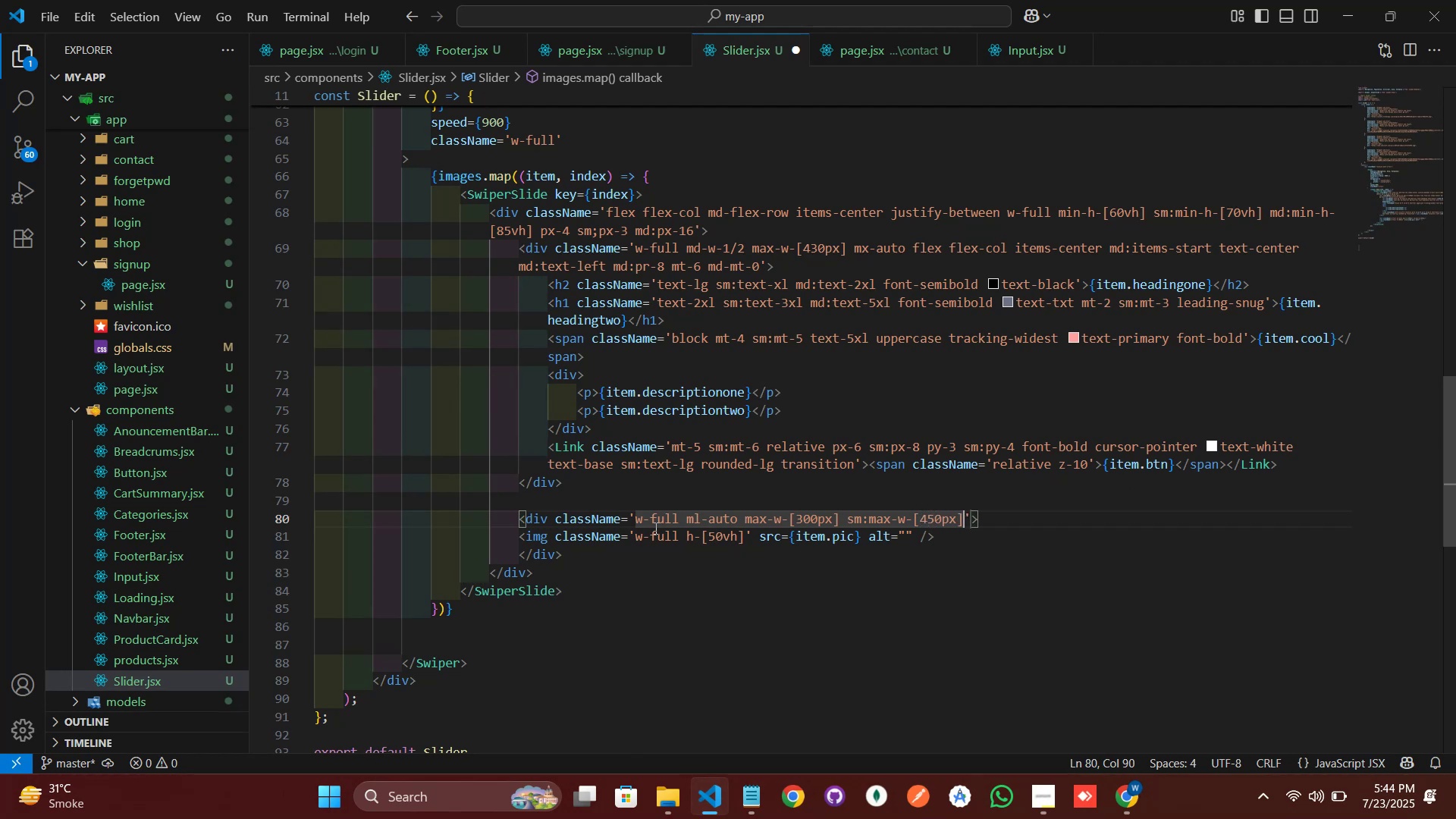 
type( md:maz-w-[])
 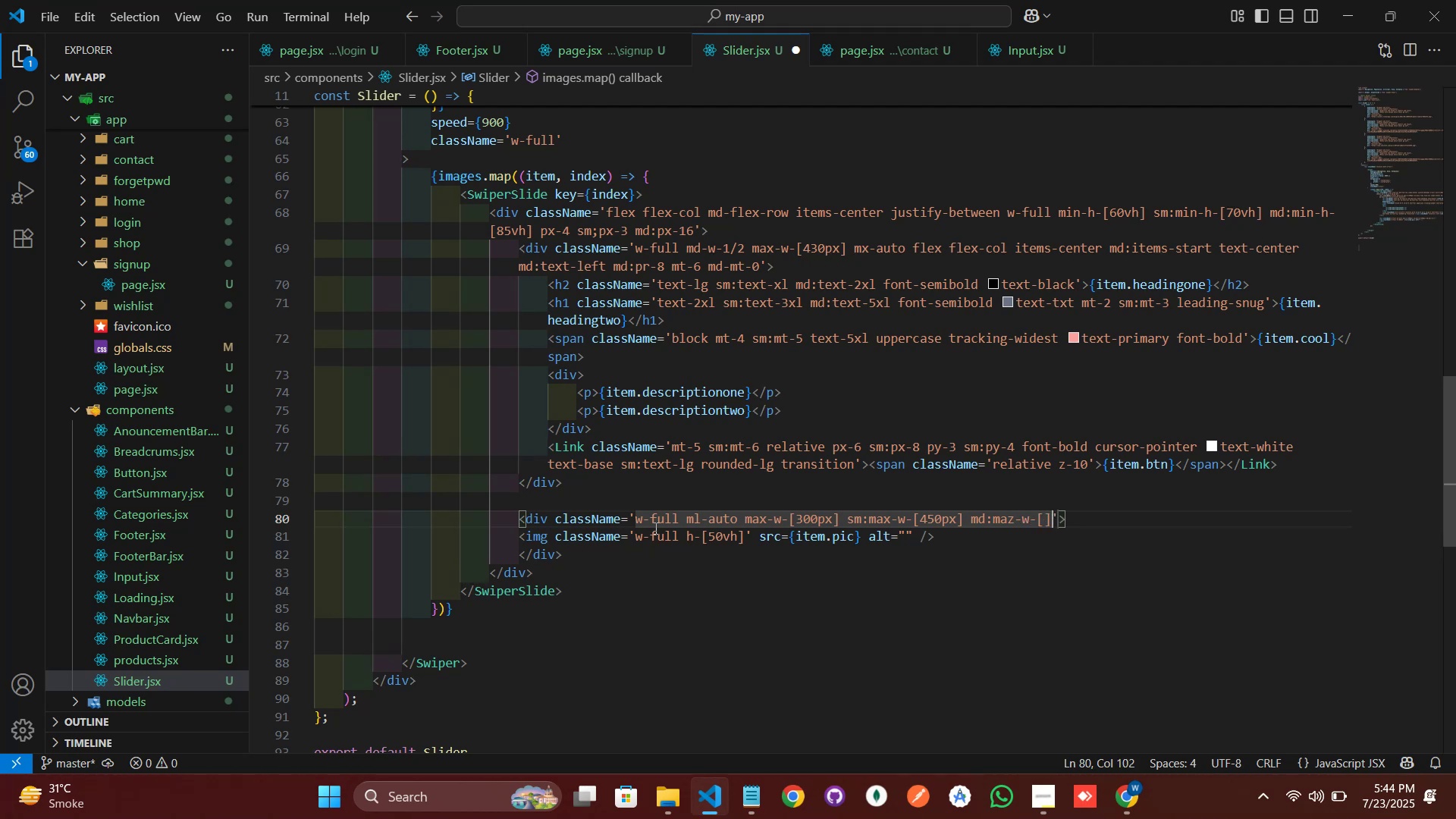 
key(ArrowLeft)
 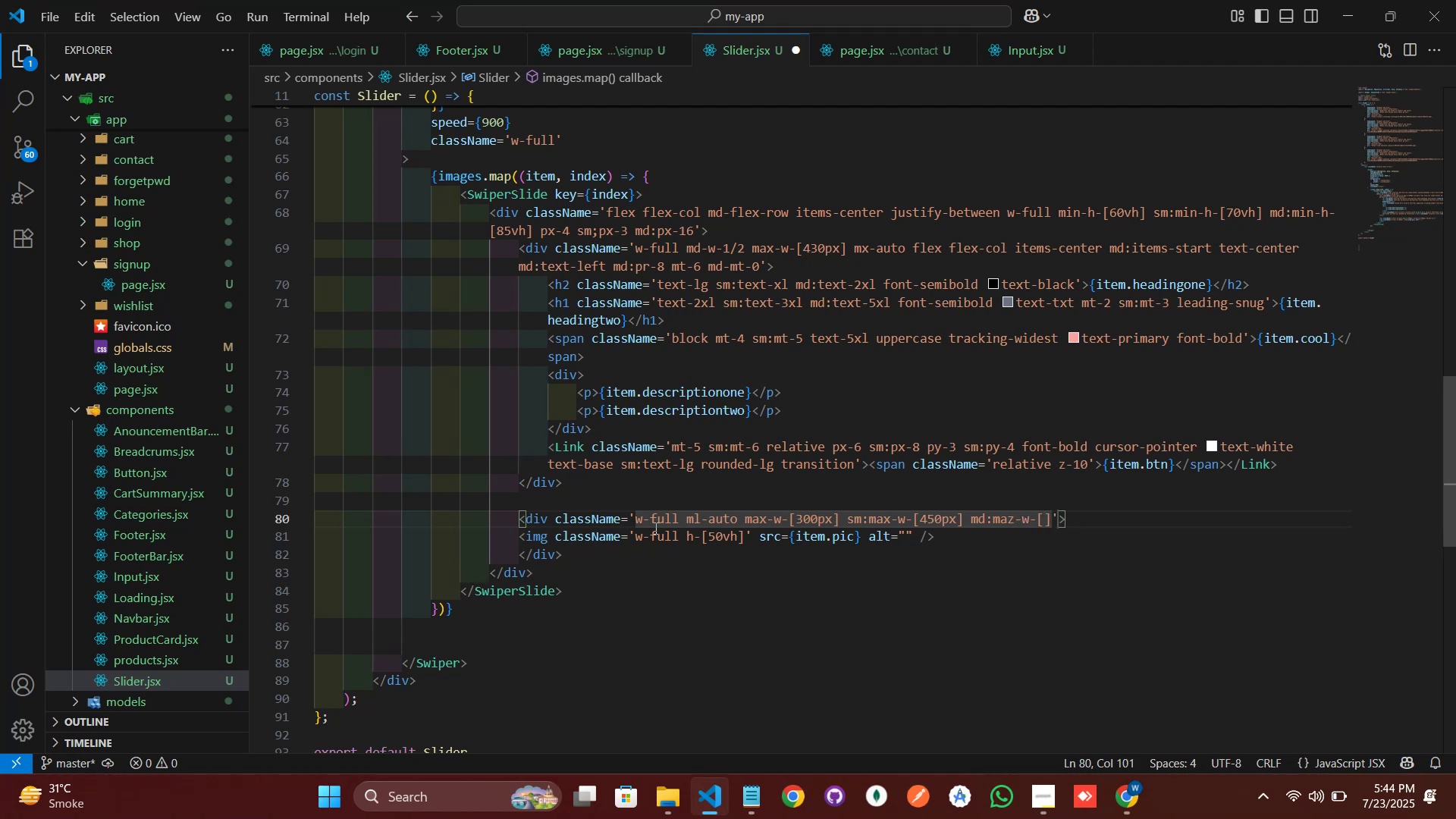 
type(500px)
 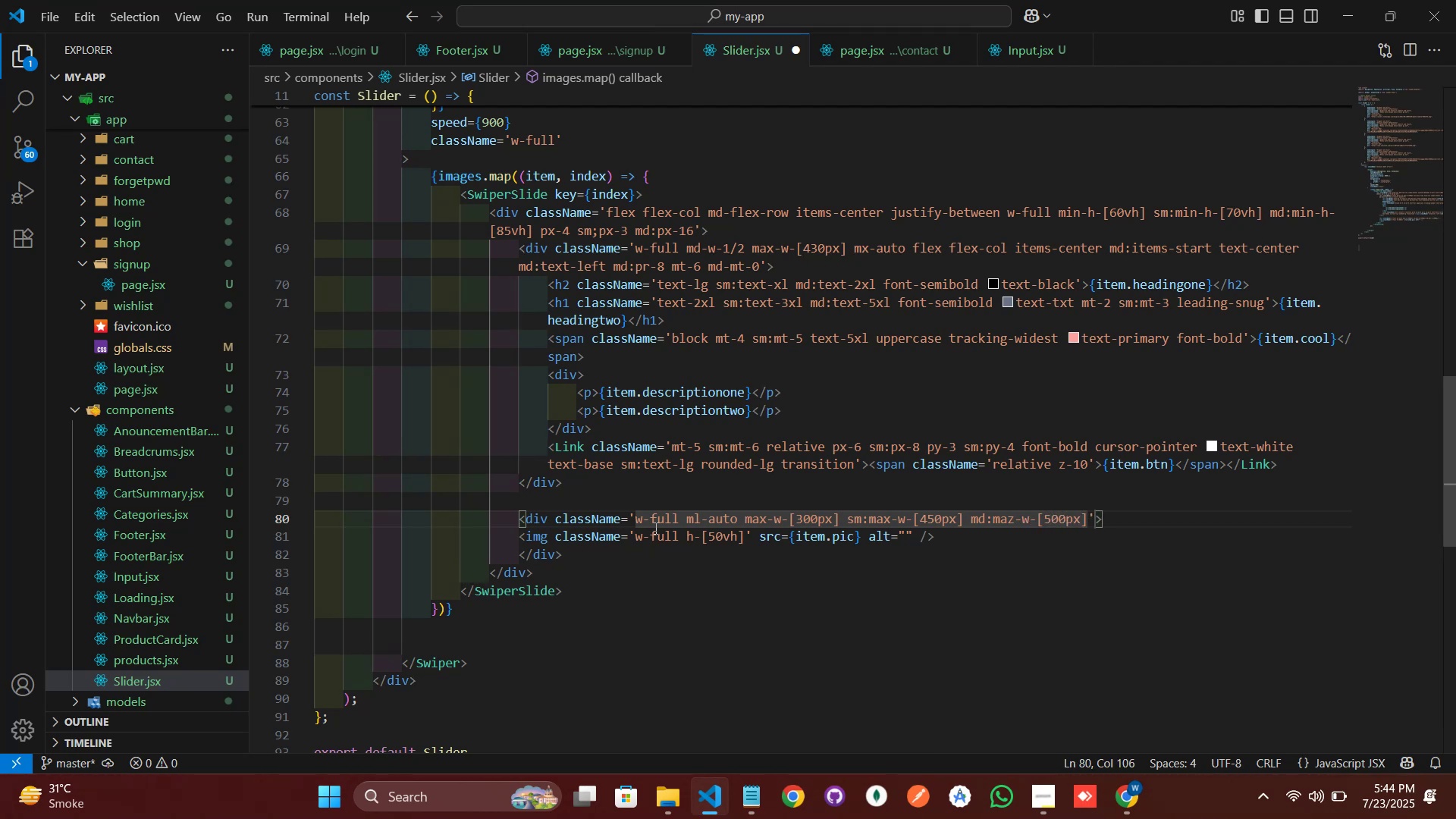 
key(ArrowRight)
 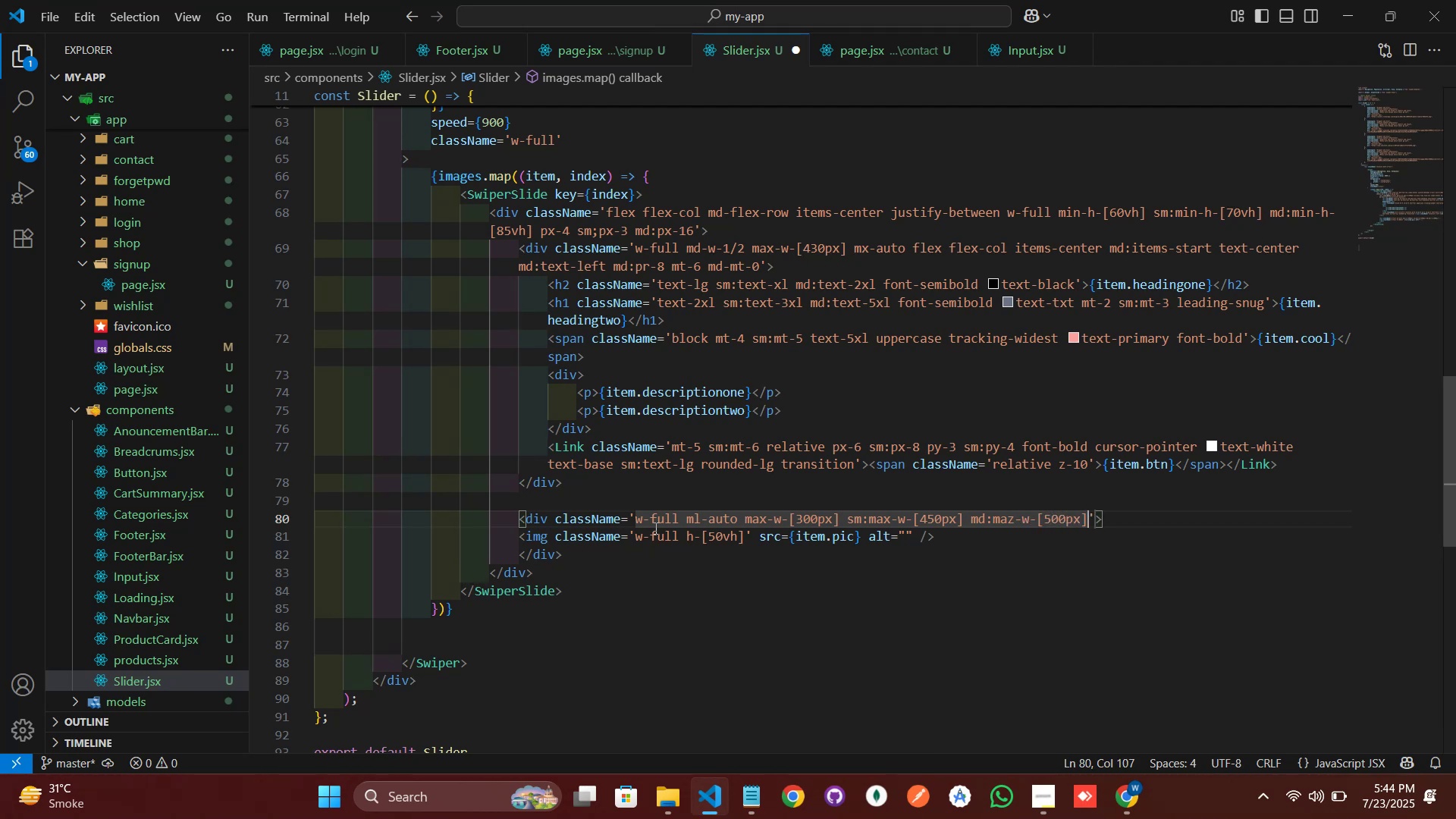 
key(Space)
 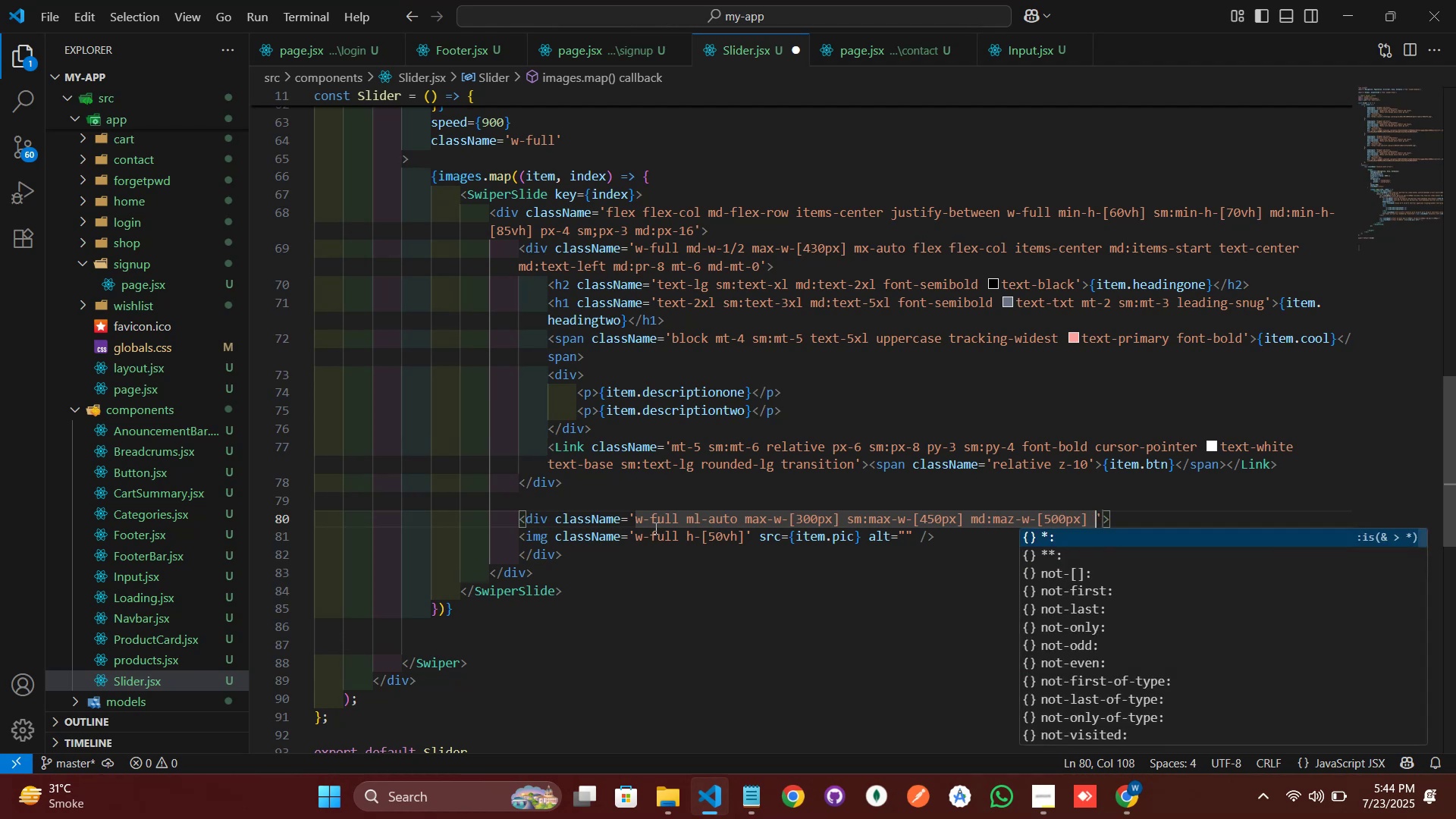 
key(H)
 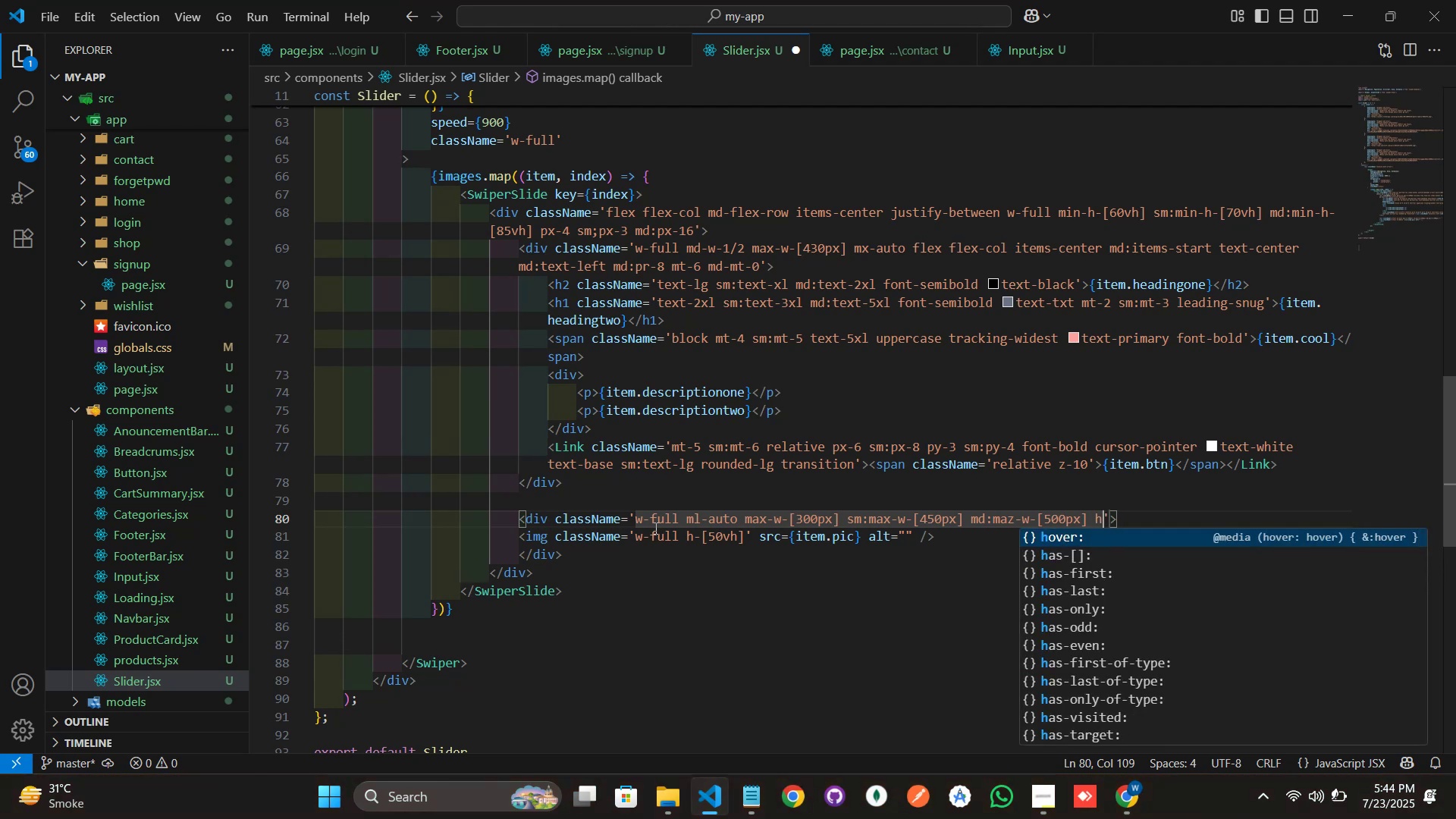 
wait(5.59)
 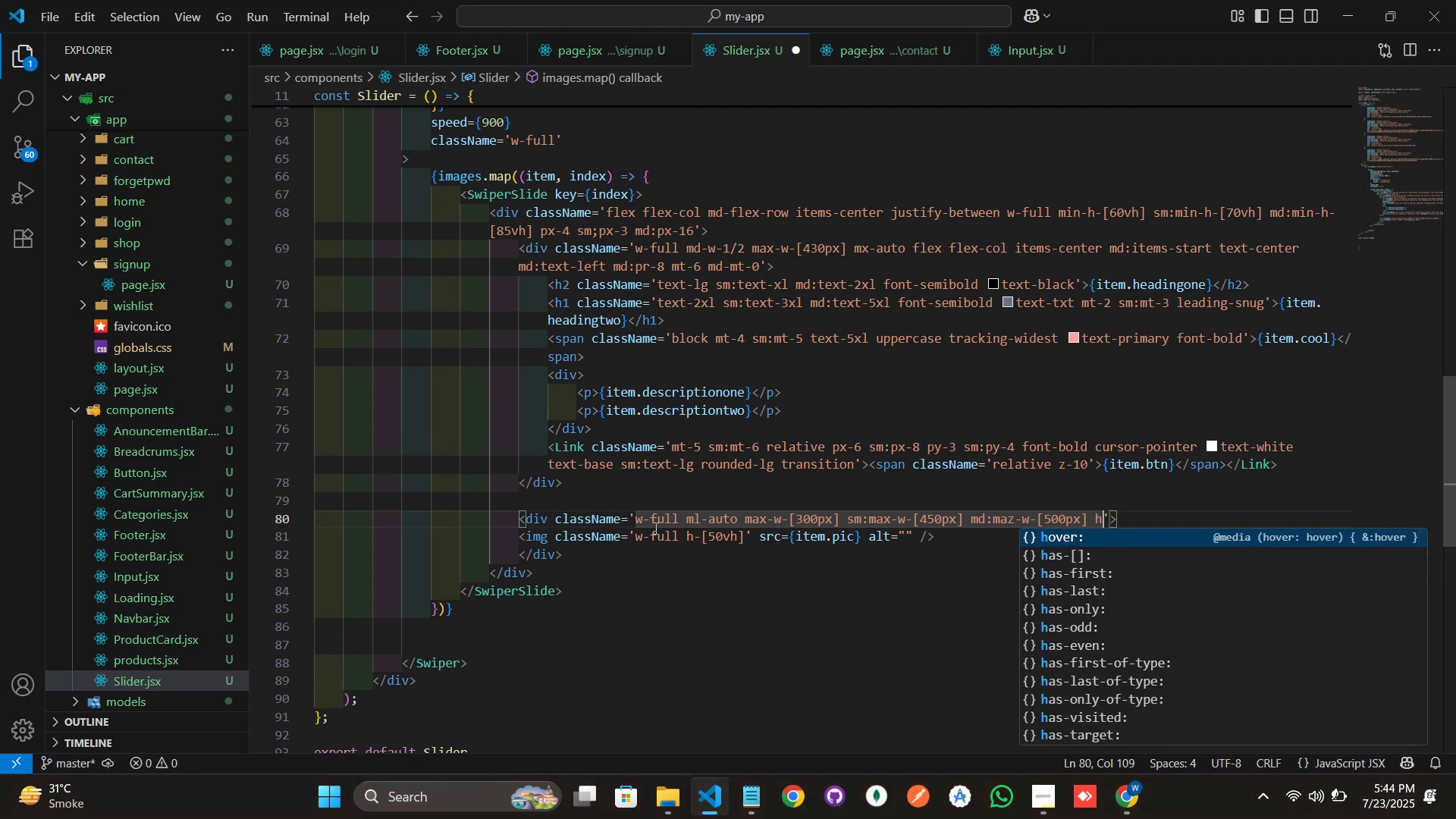 
key(H)
 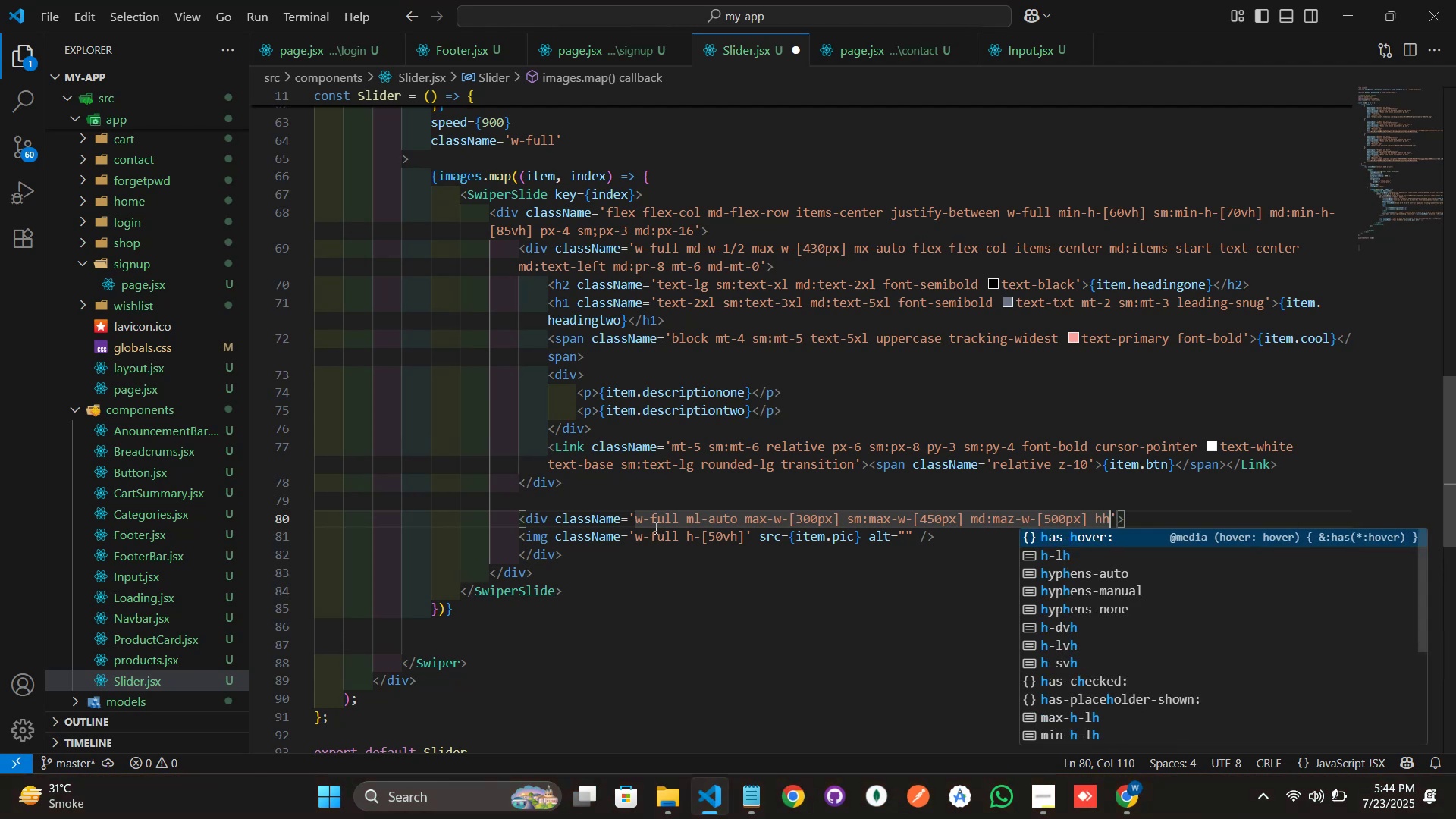 
key(Minus)
 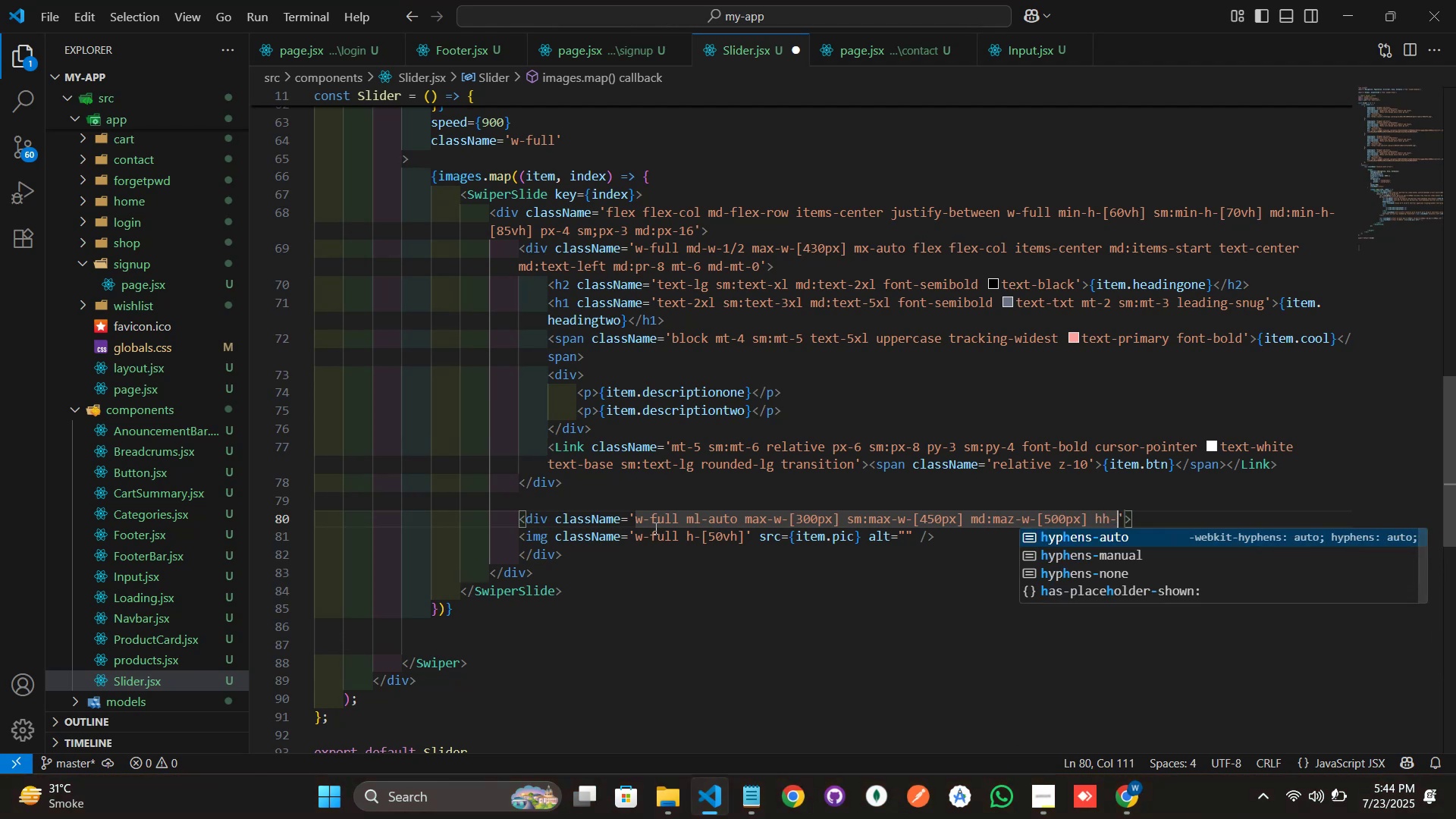 
key(BracketLeft)
 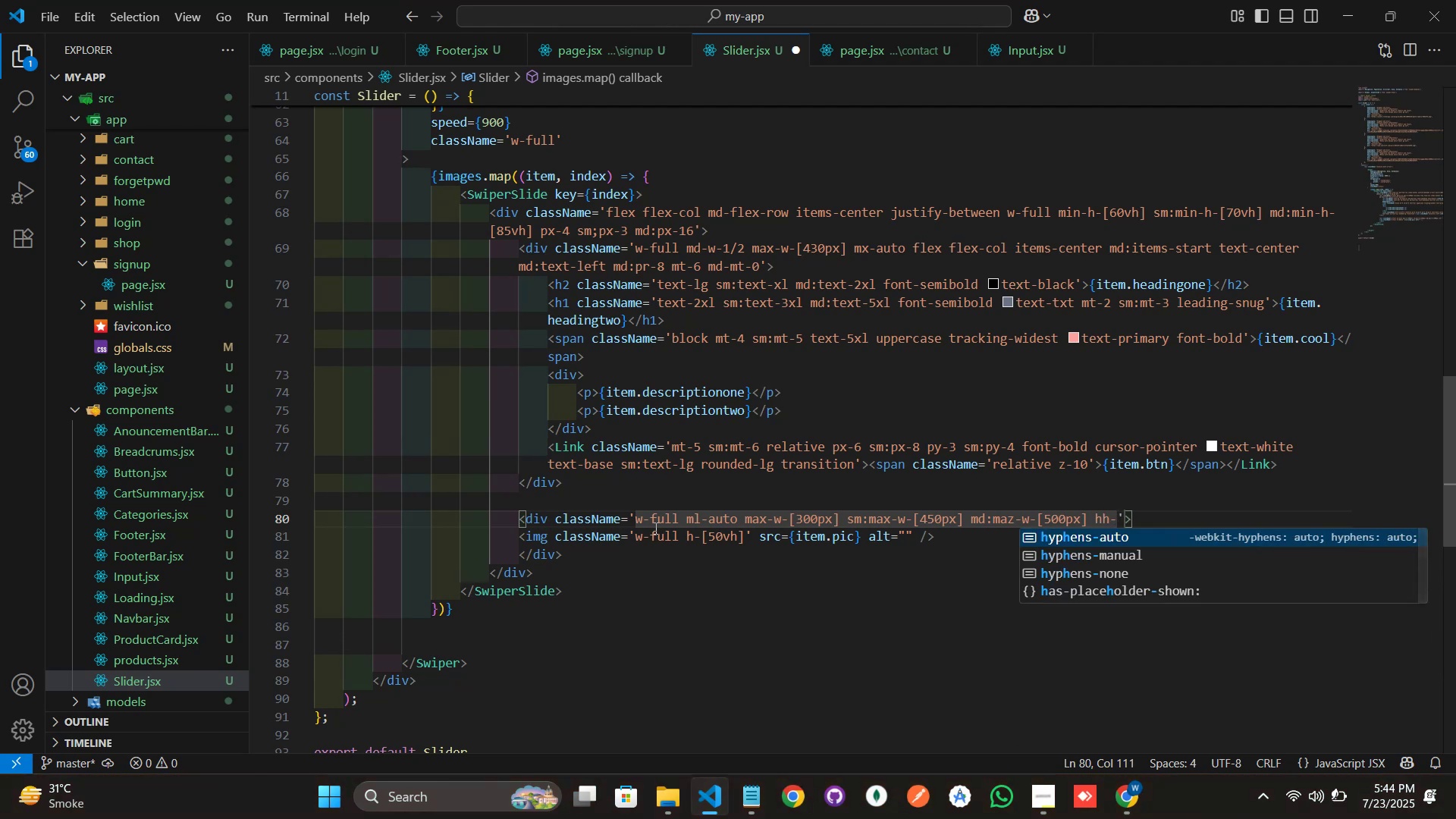 
key(BracketRight)
 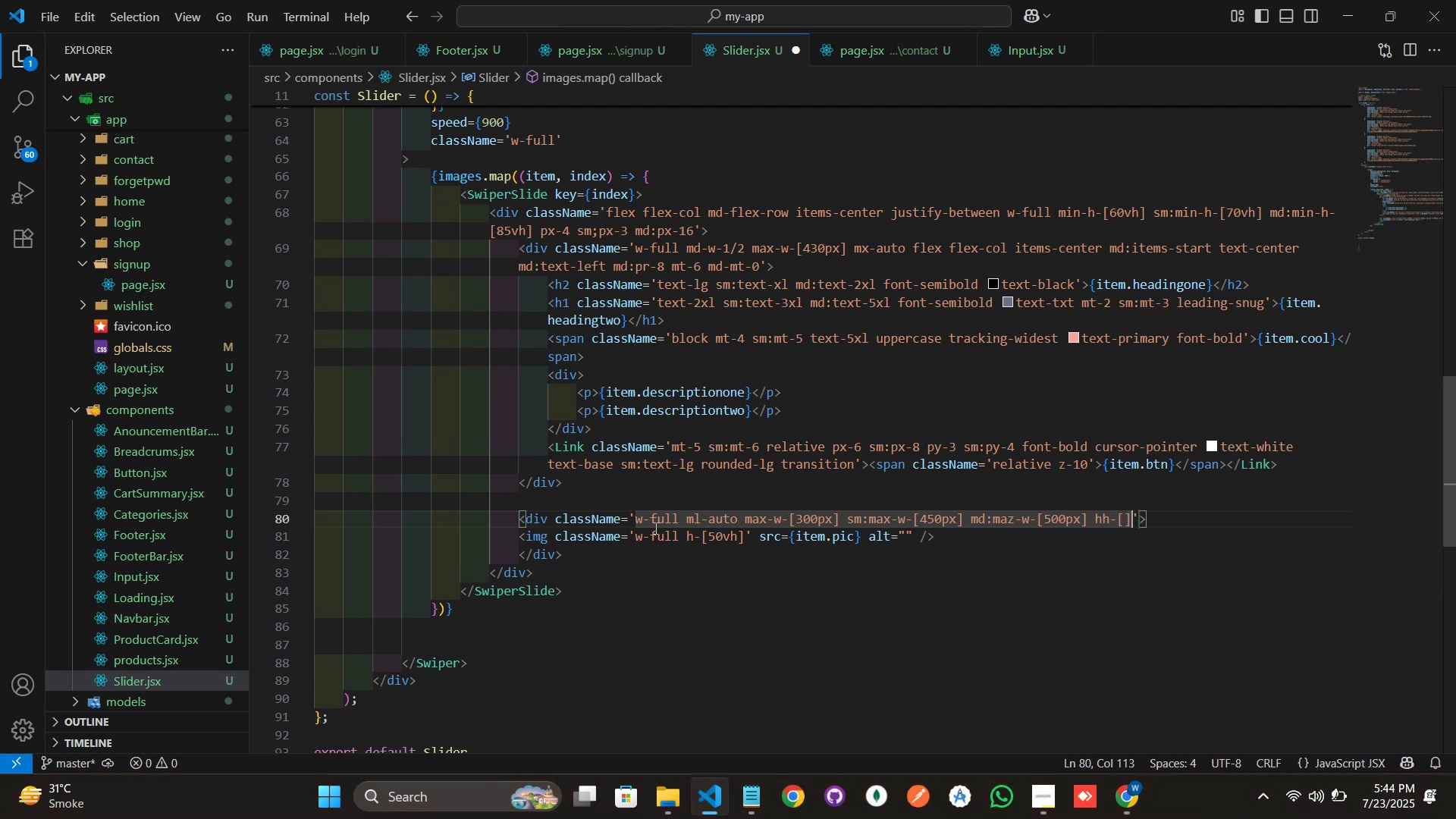 
key(ArrowLeft)
 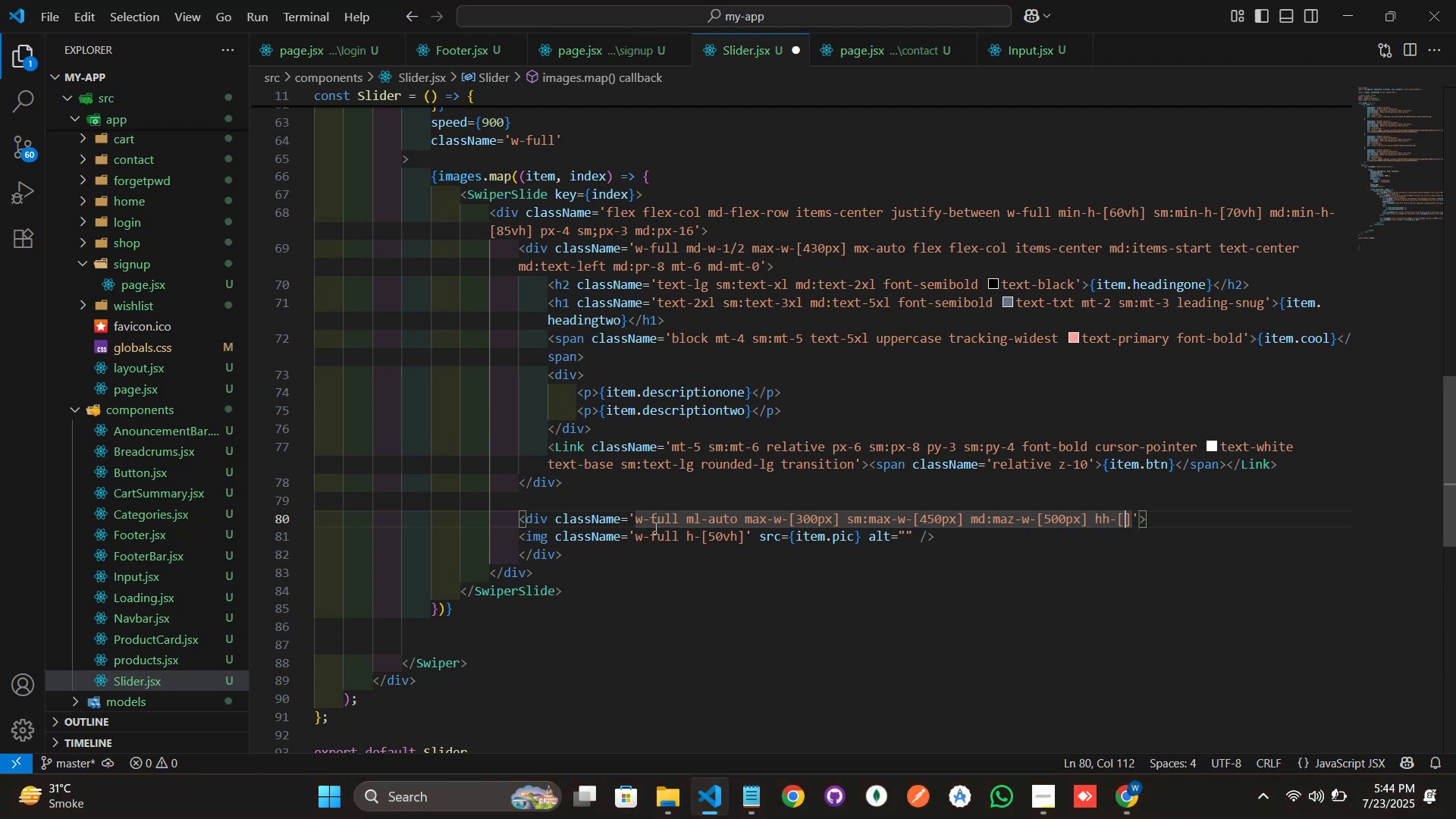 
key(ArrowLeft)
 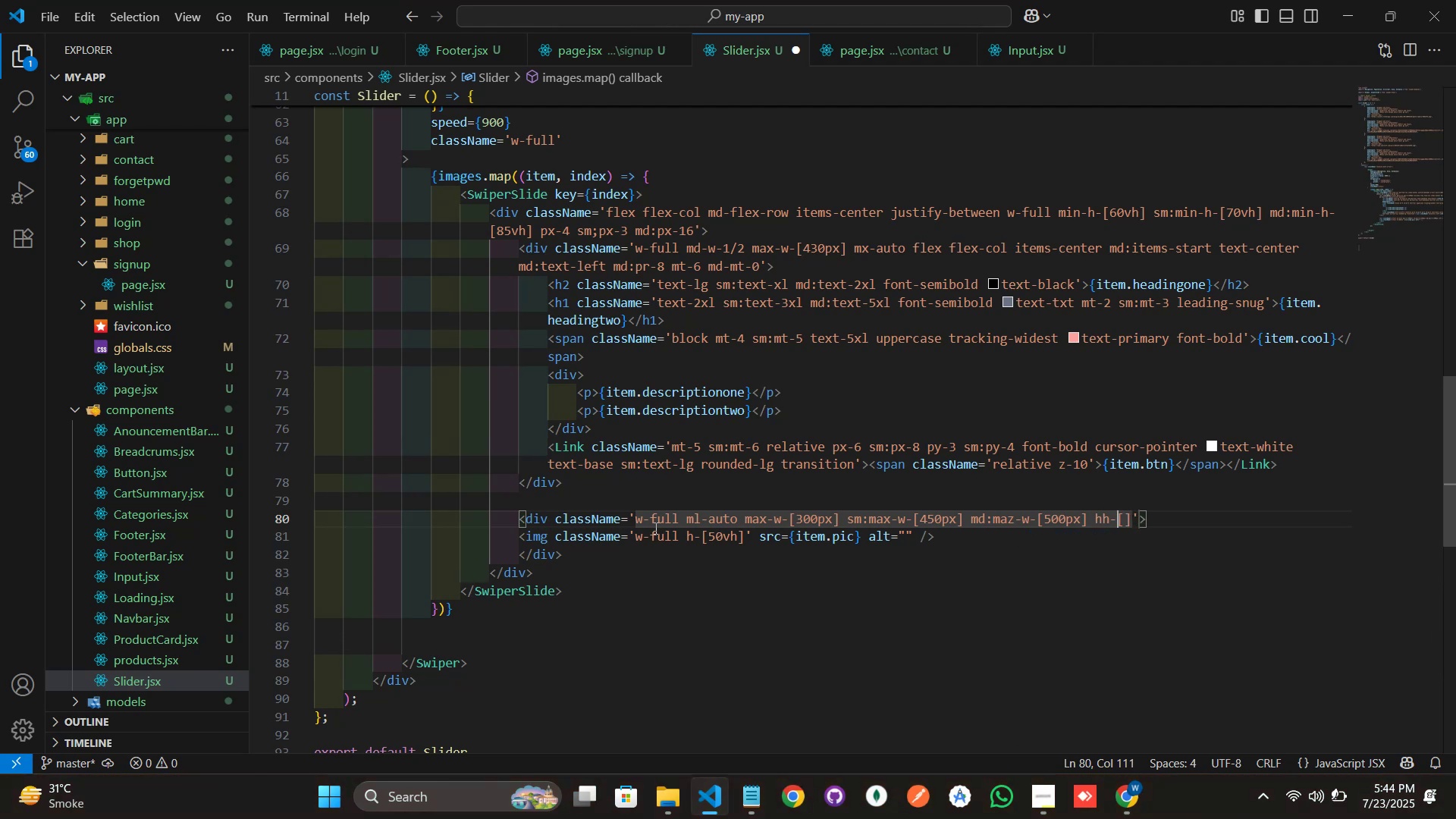 
hold_key(key=ArrowLeft, duration=0.33)
 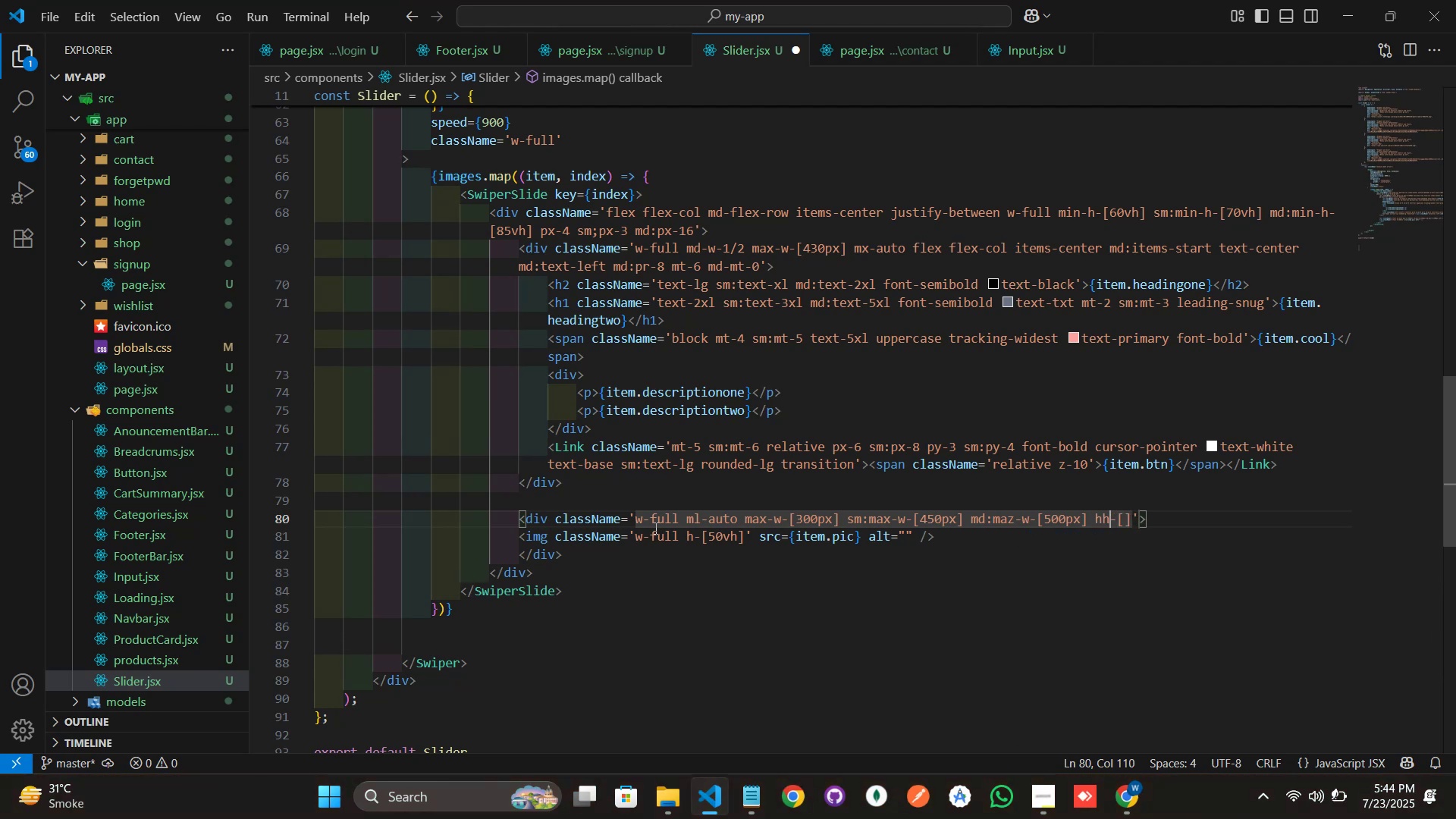 
key(Backspace)
 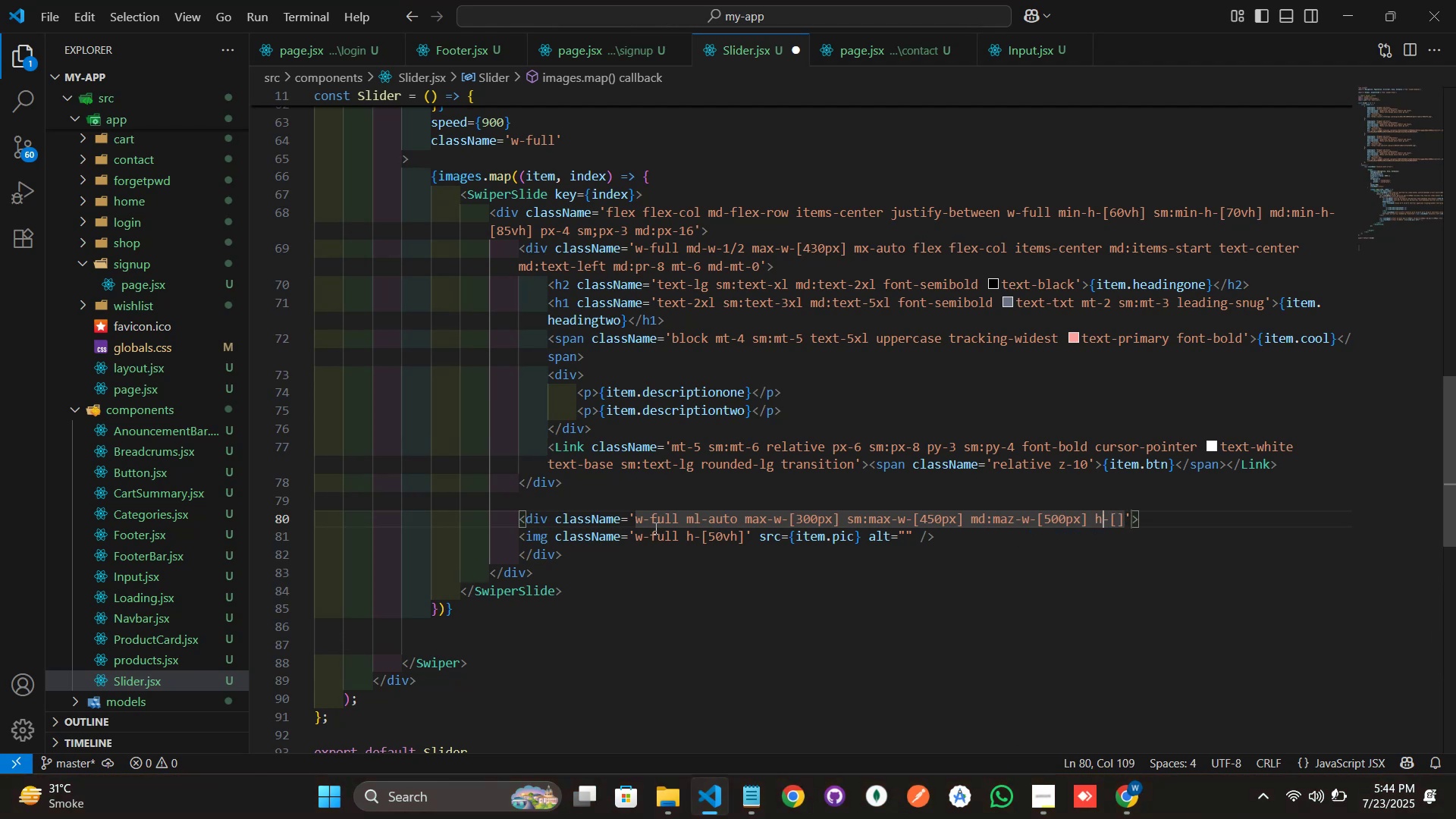 
key(ArrowRight)
 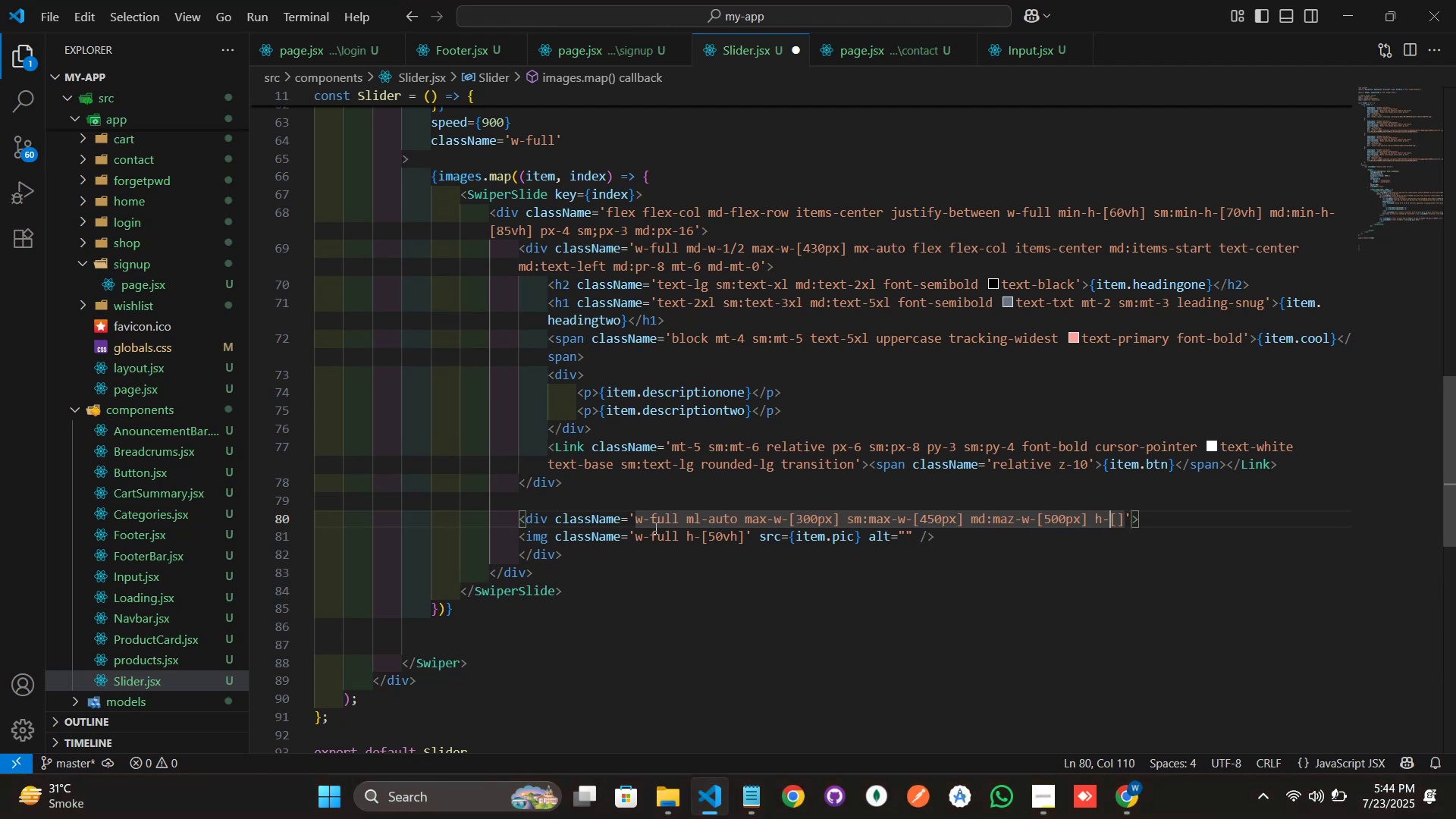 
key(ArrowRight)
 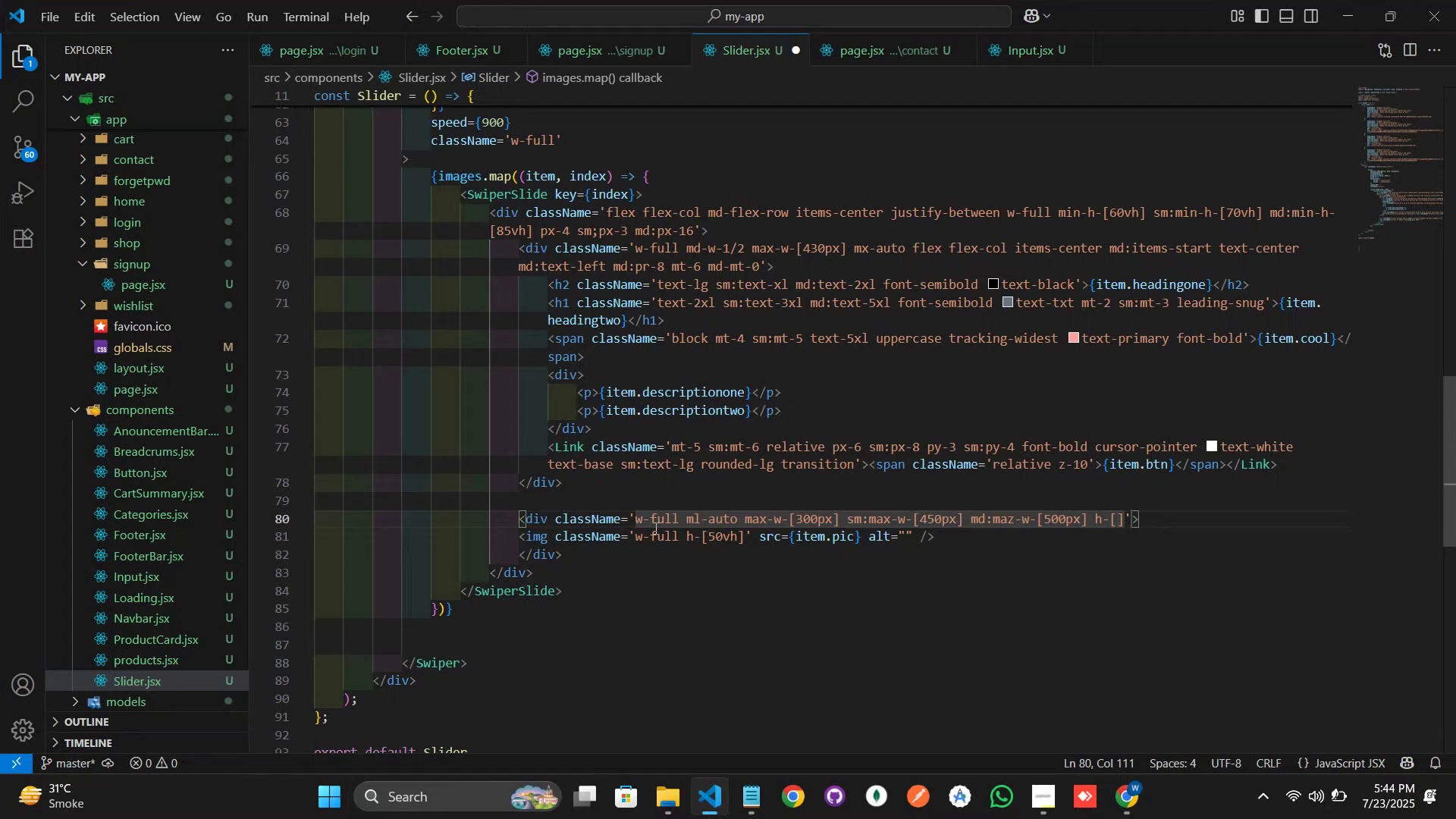 
type(150px)
 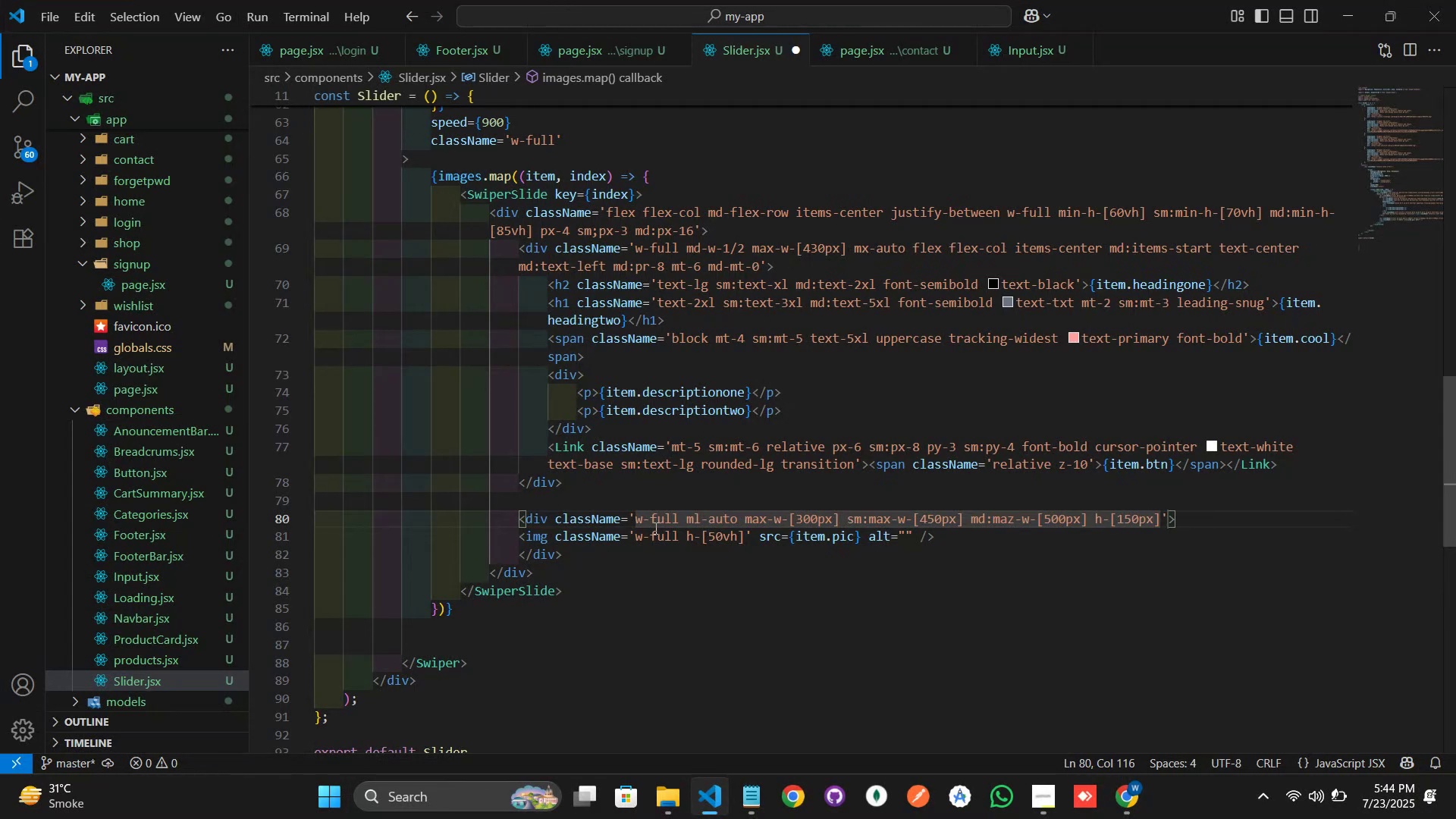 
key(ArrowRight)
 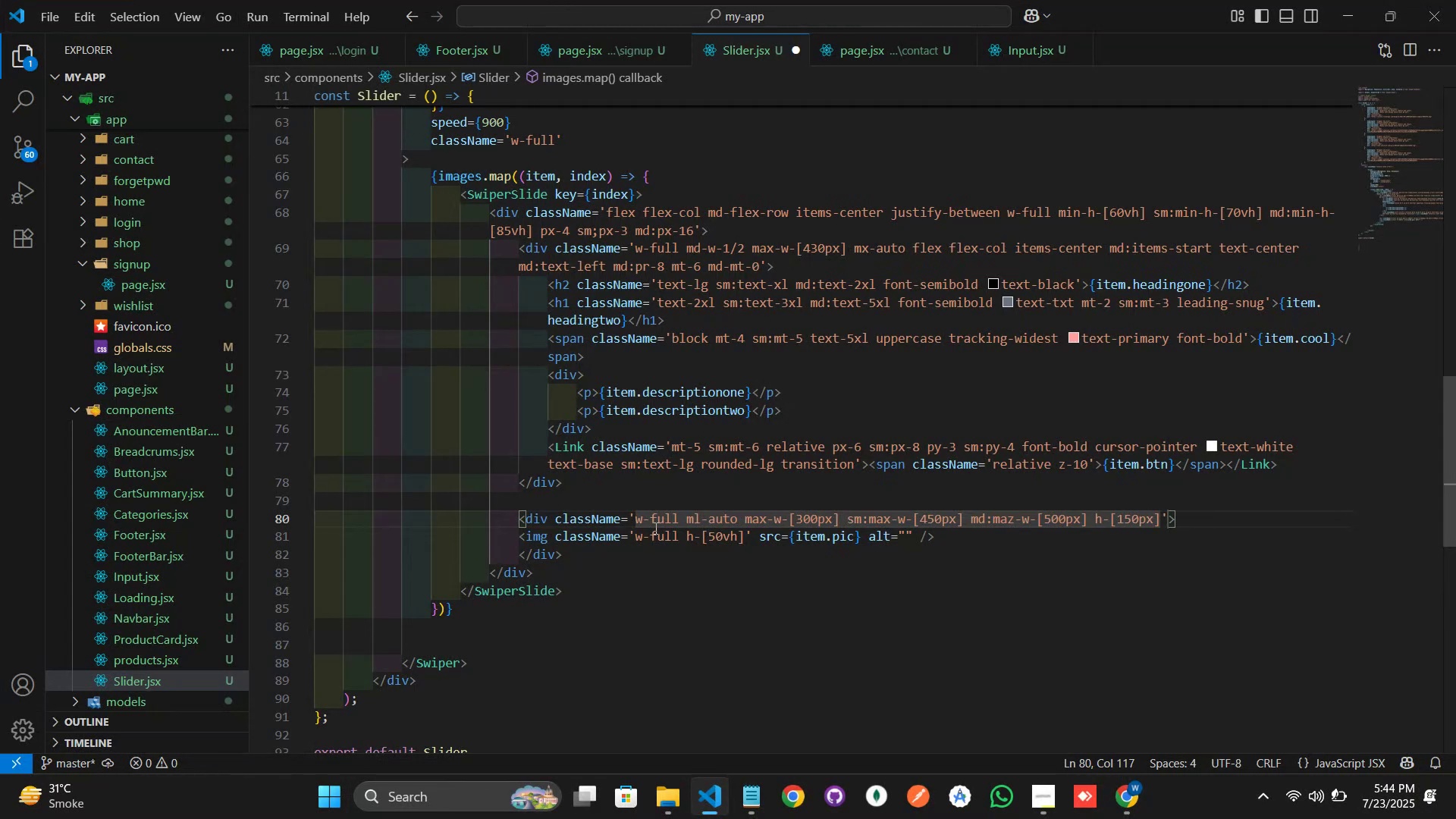 
type( sm:h)
 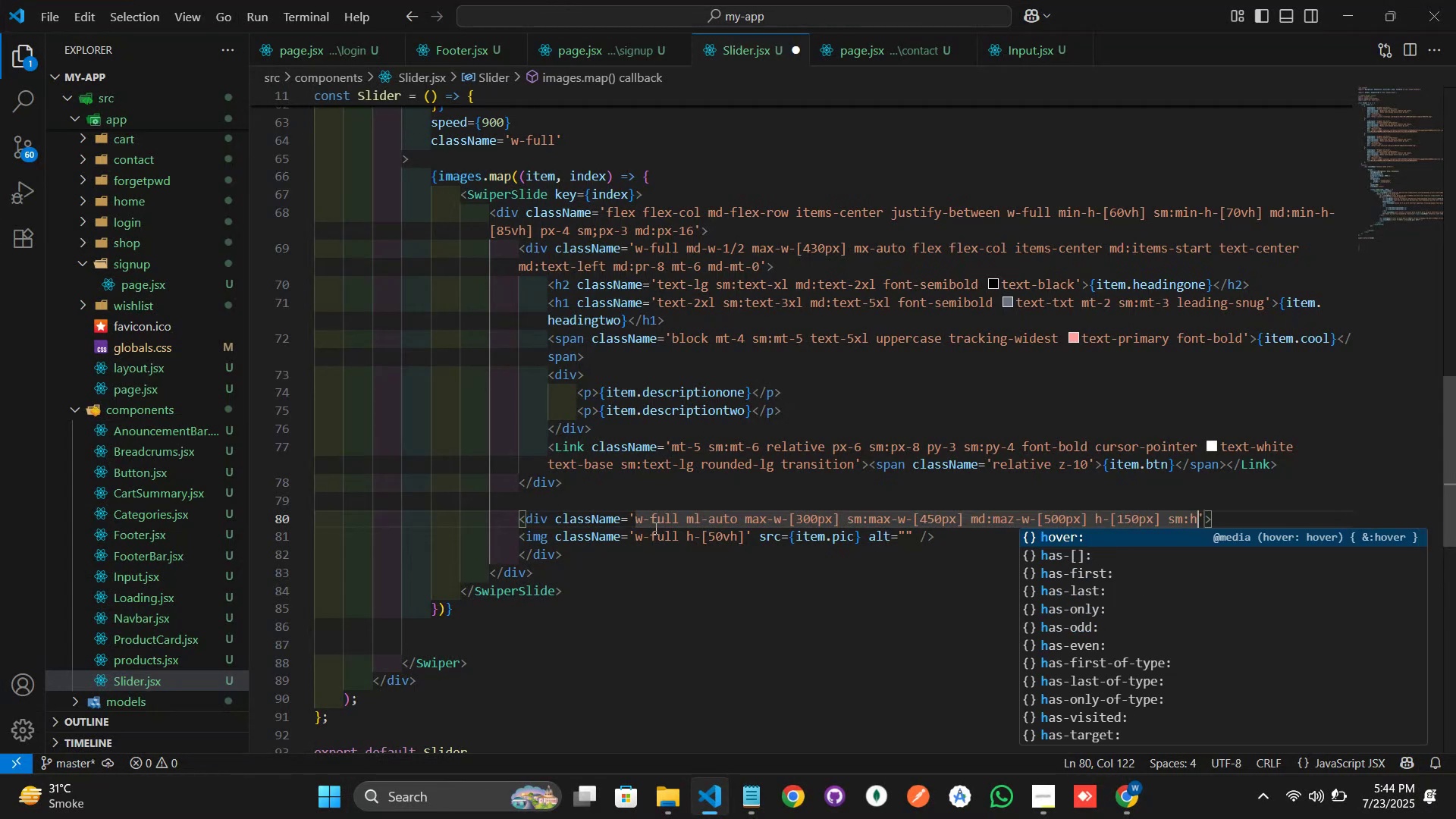 
key(Minus)
 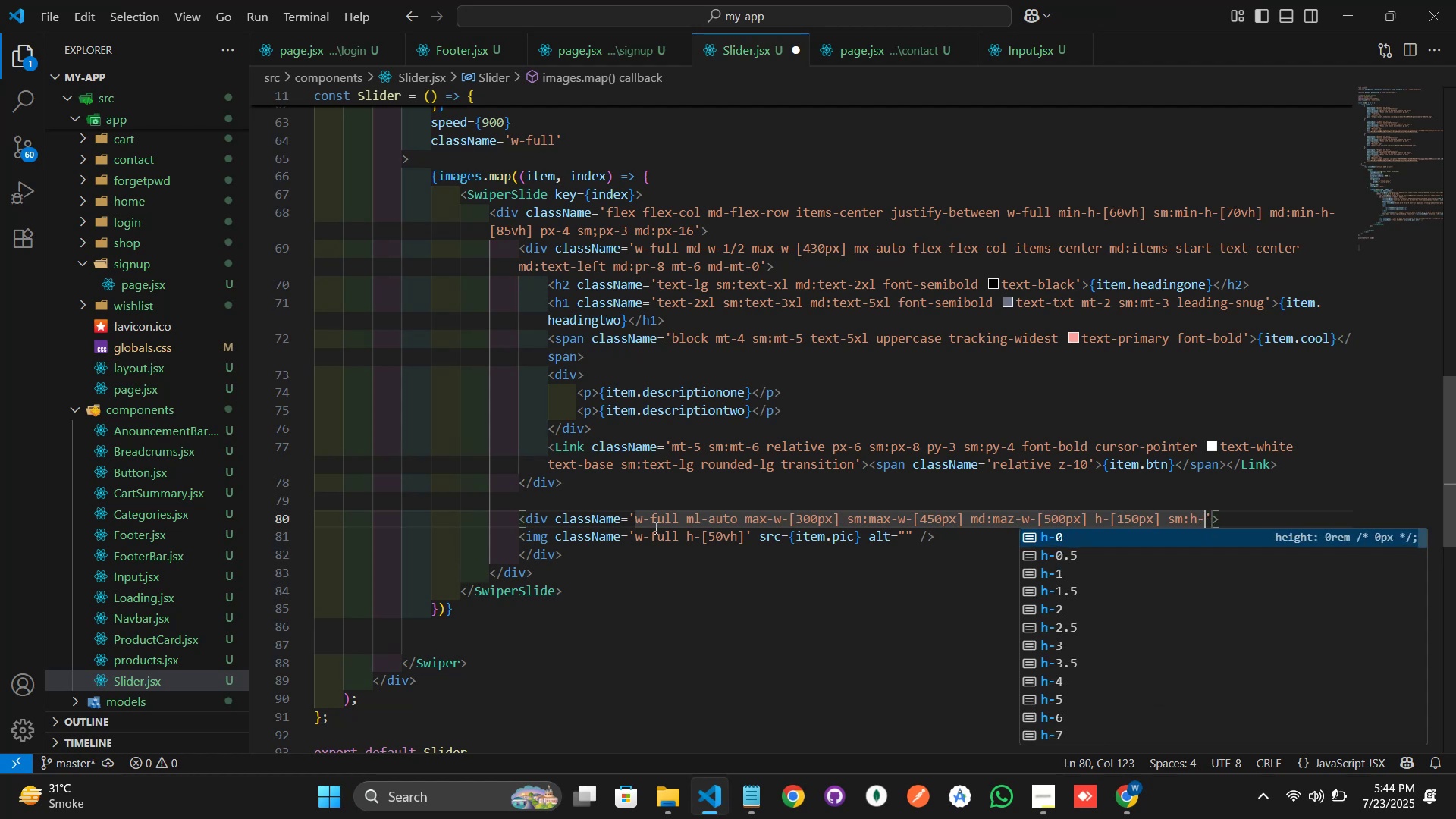 
key(BracketLeft)
 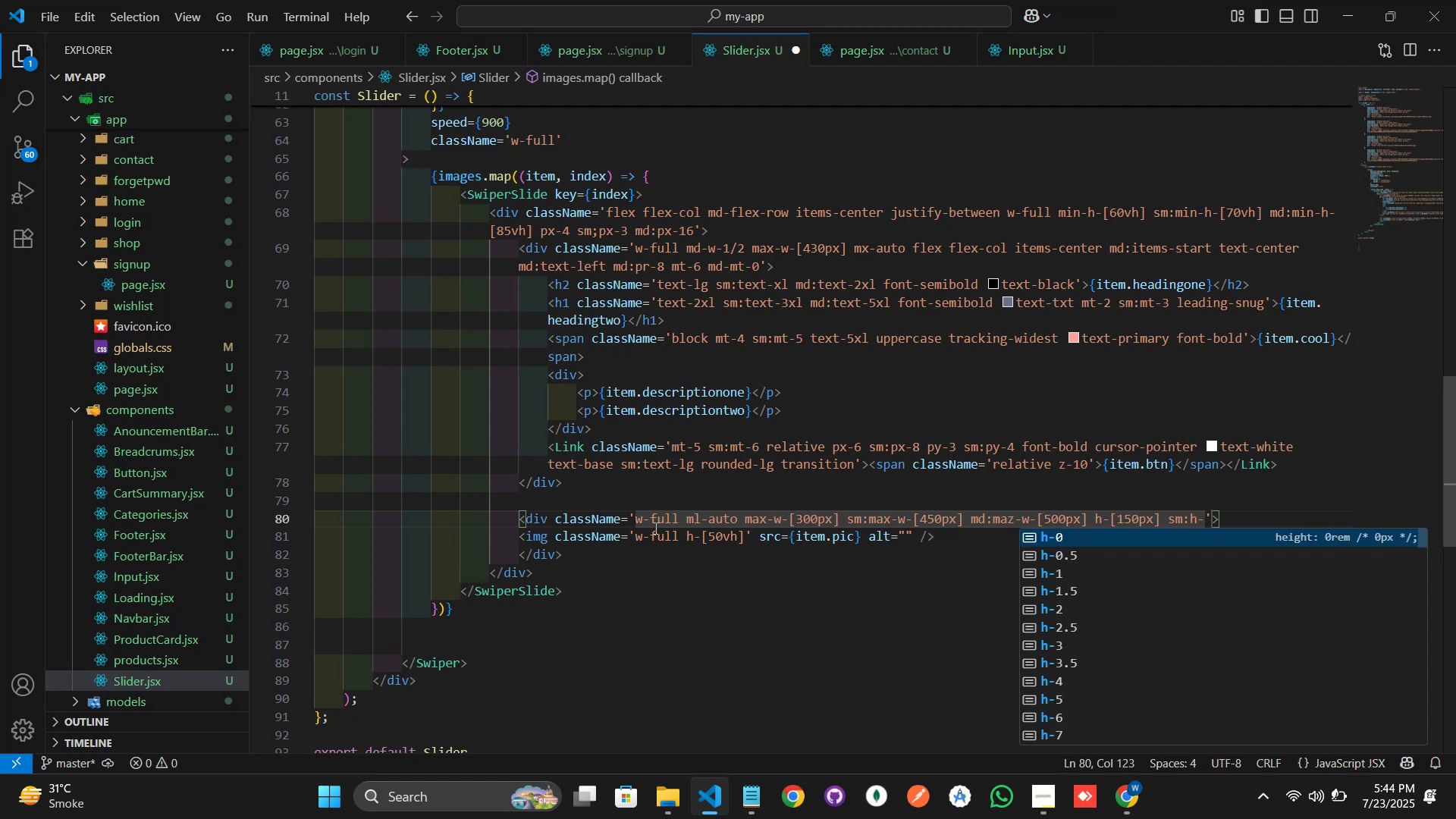 
key(BracketRight)
 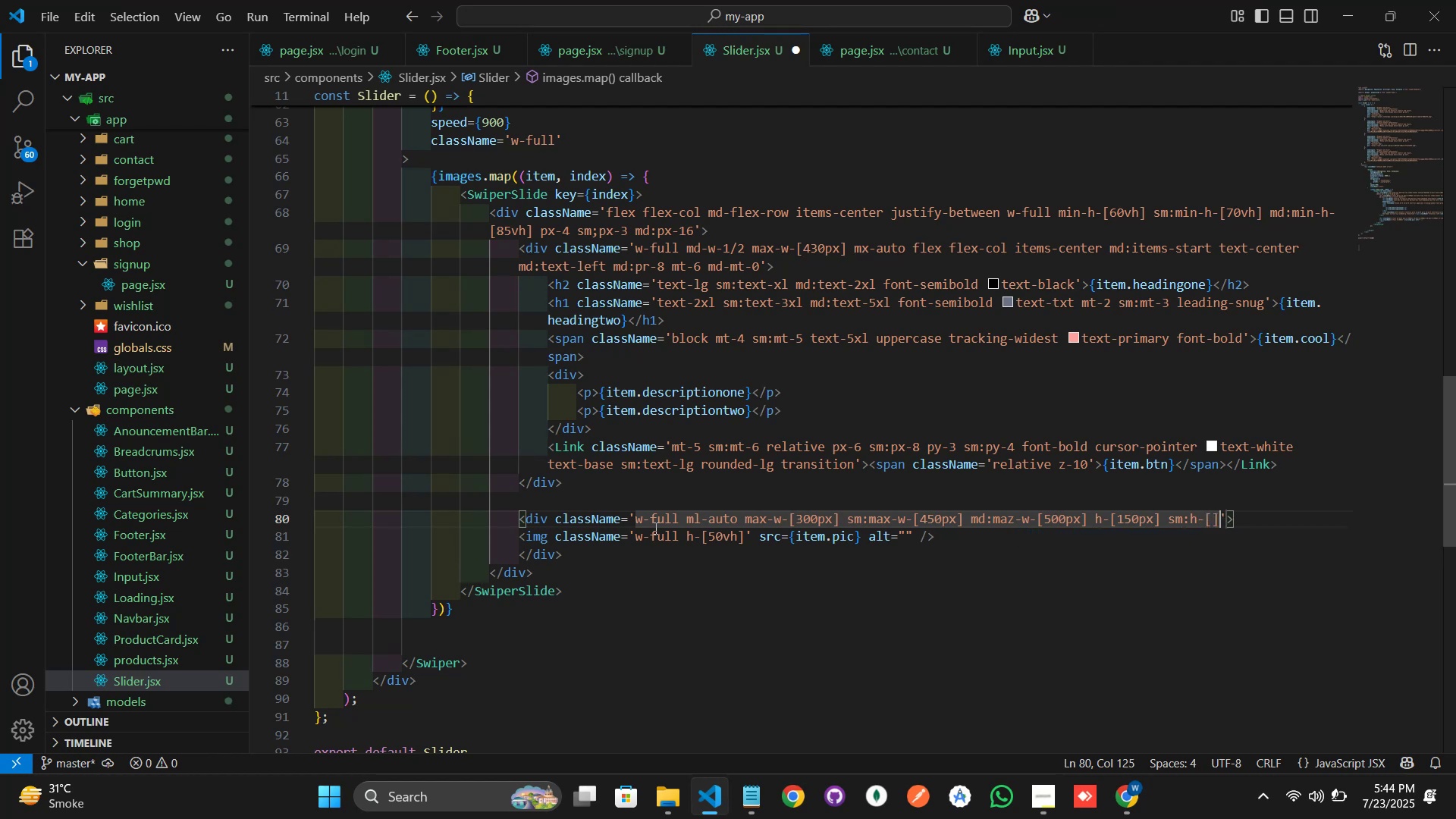 
key(ArrowLeft)
 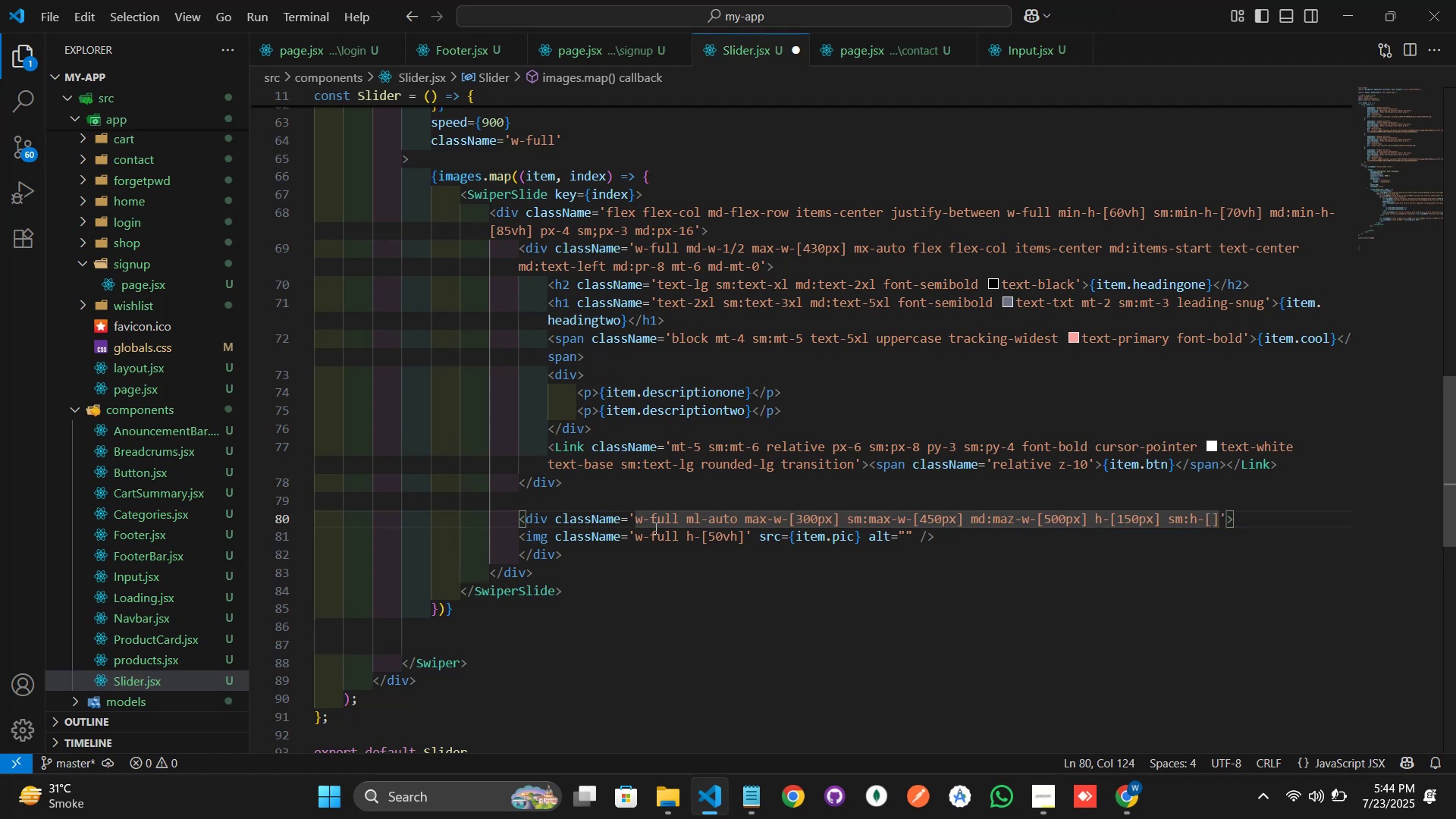 
type(250px)
 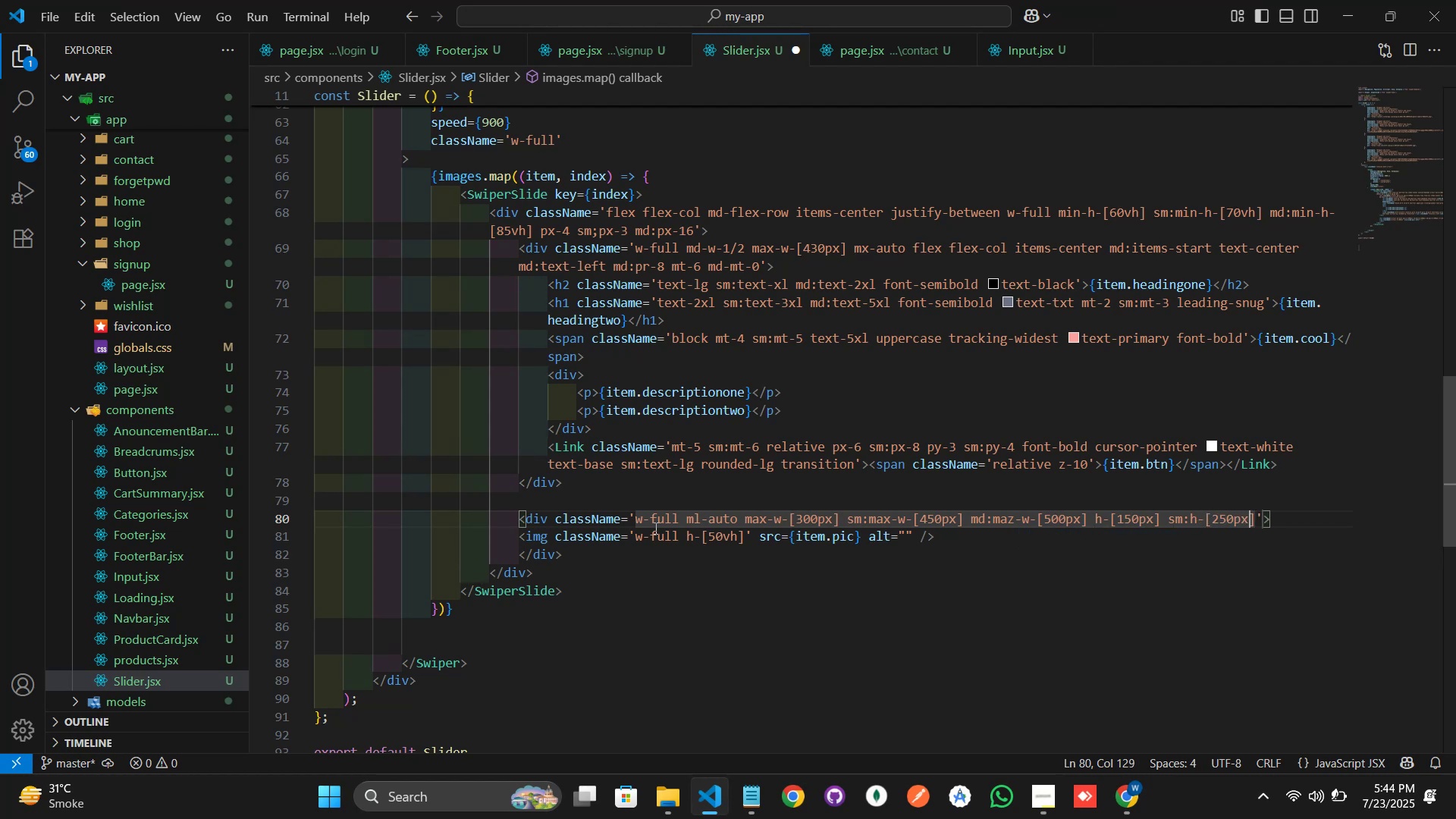 
key(ArrowRight)
 